 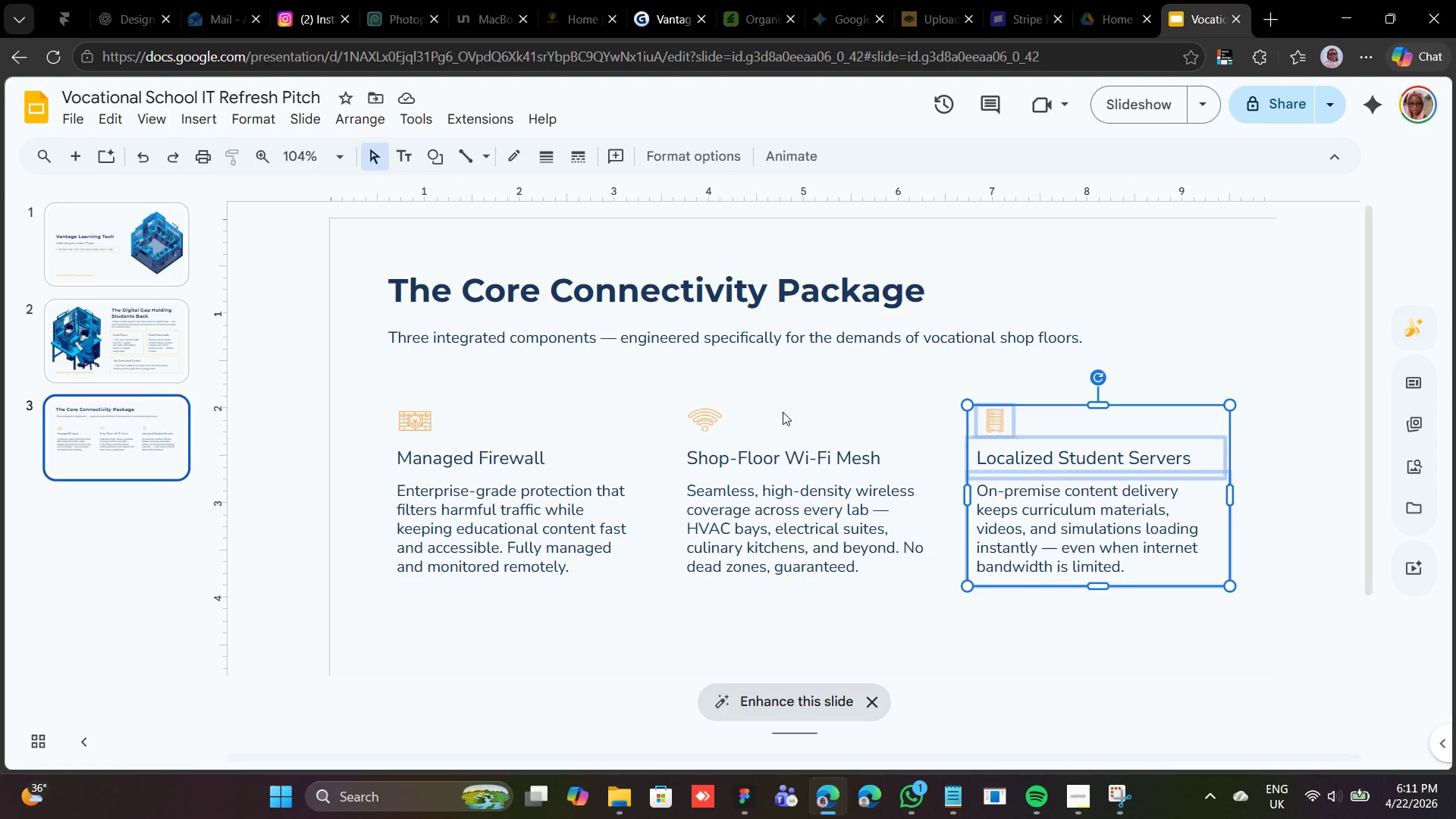 
left_click([730, 444])
 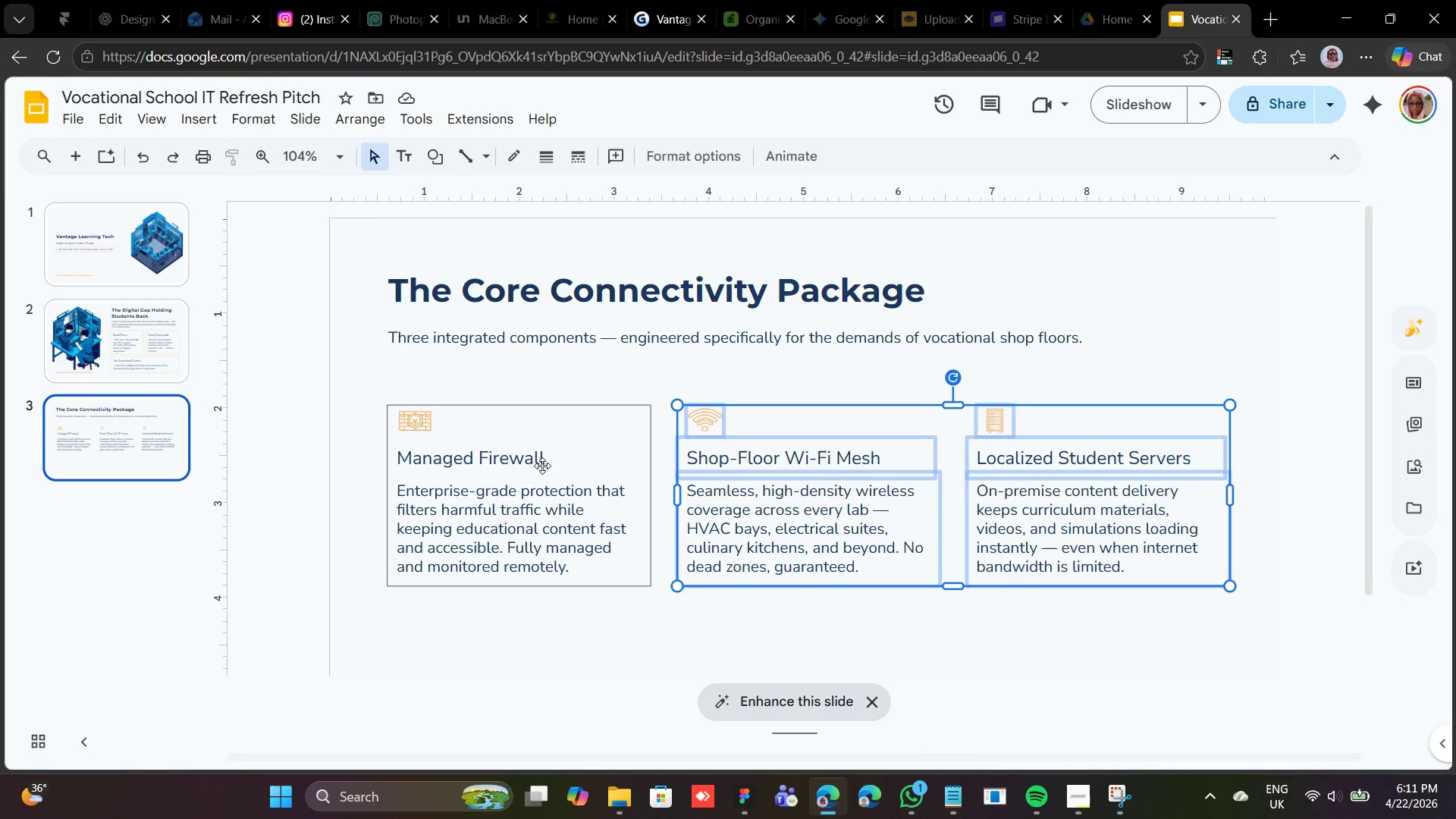 
left_click([515, 458])
 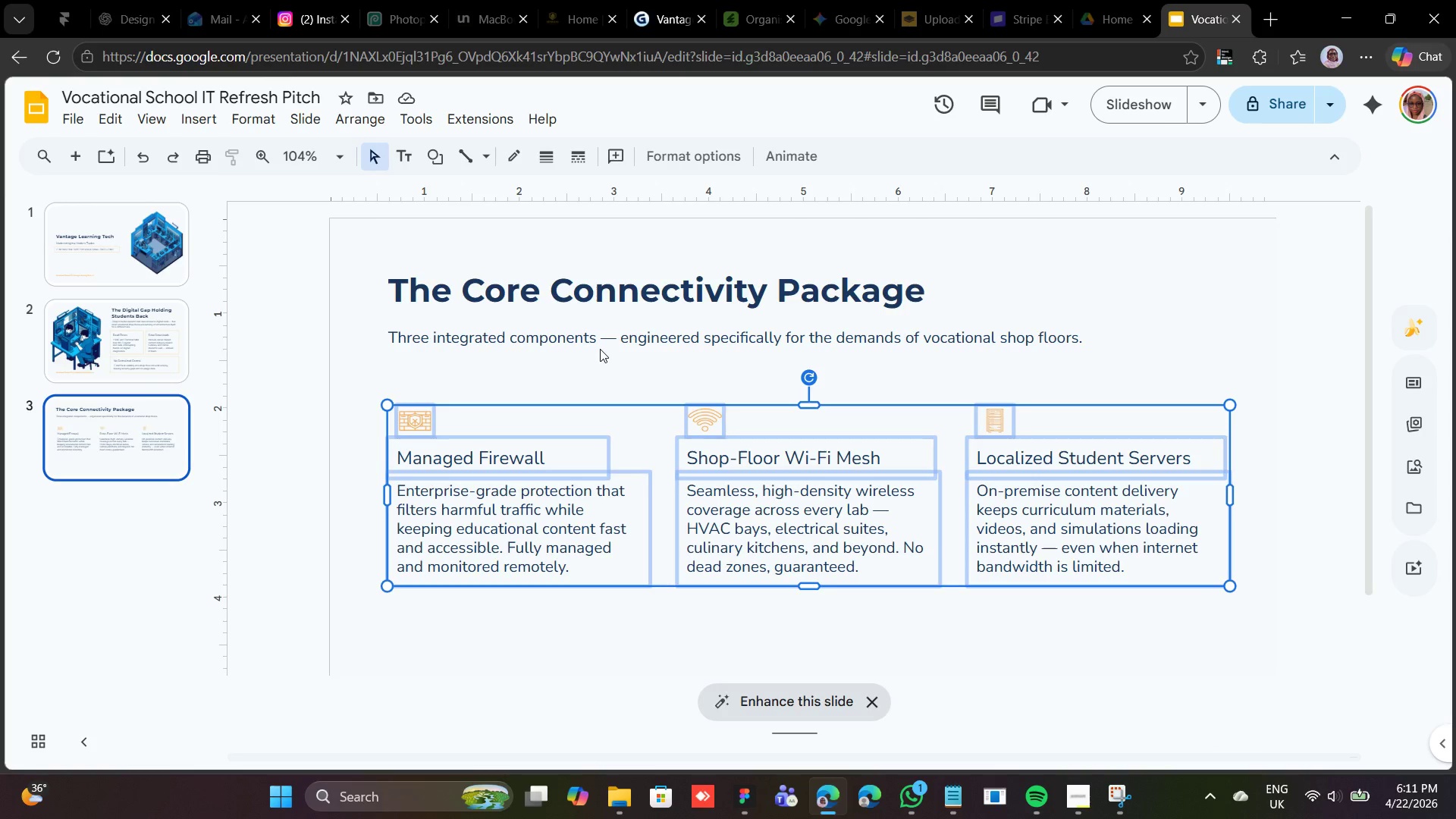 
left_click([601, 344])
 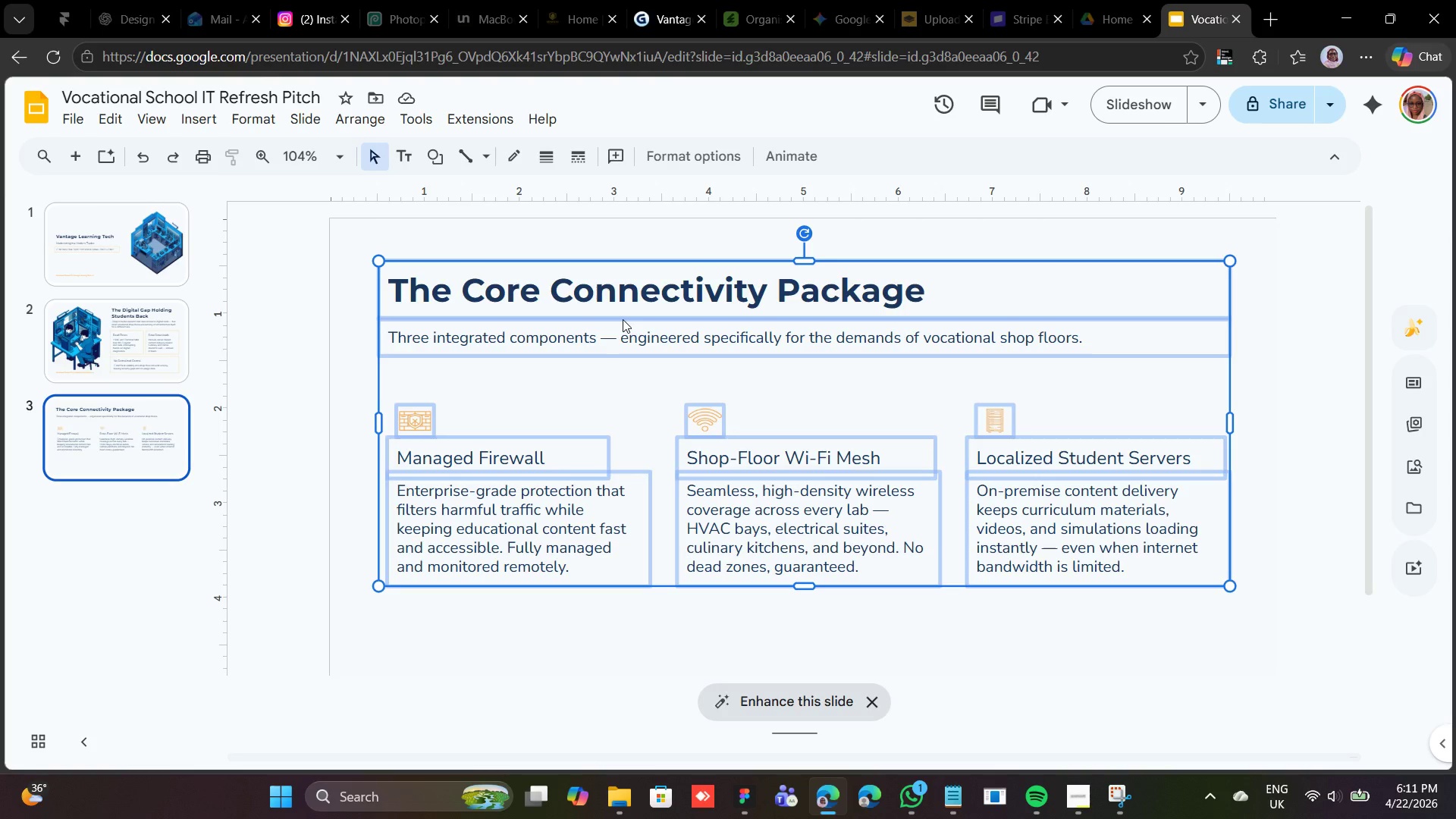 
key(Shift+ArrowDown)
 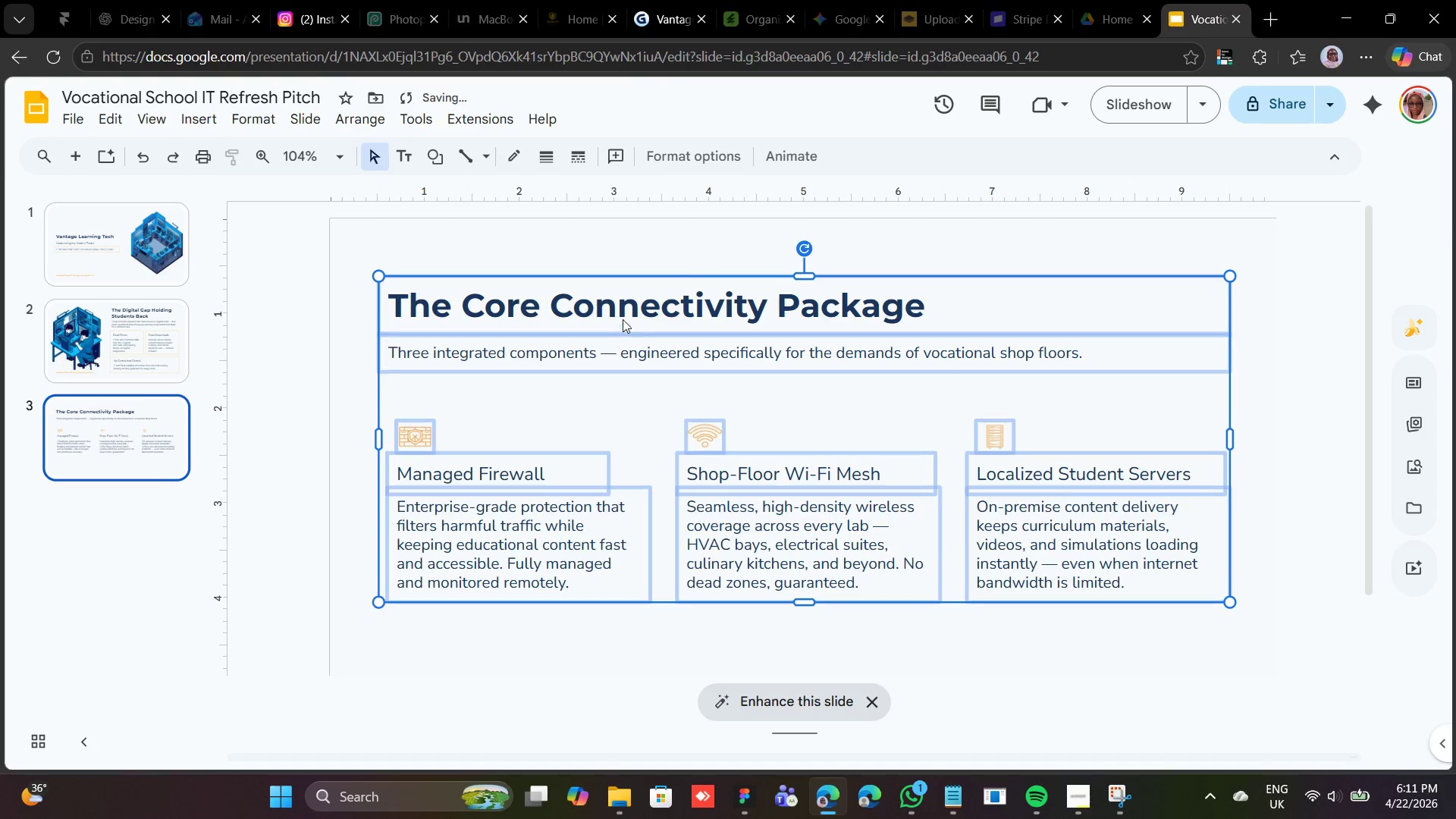 
key(Shift+ArrowDown)
 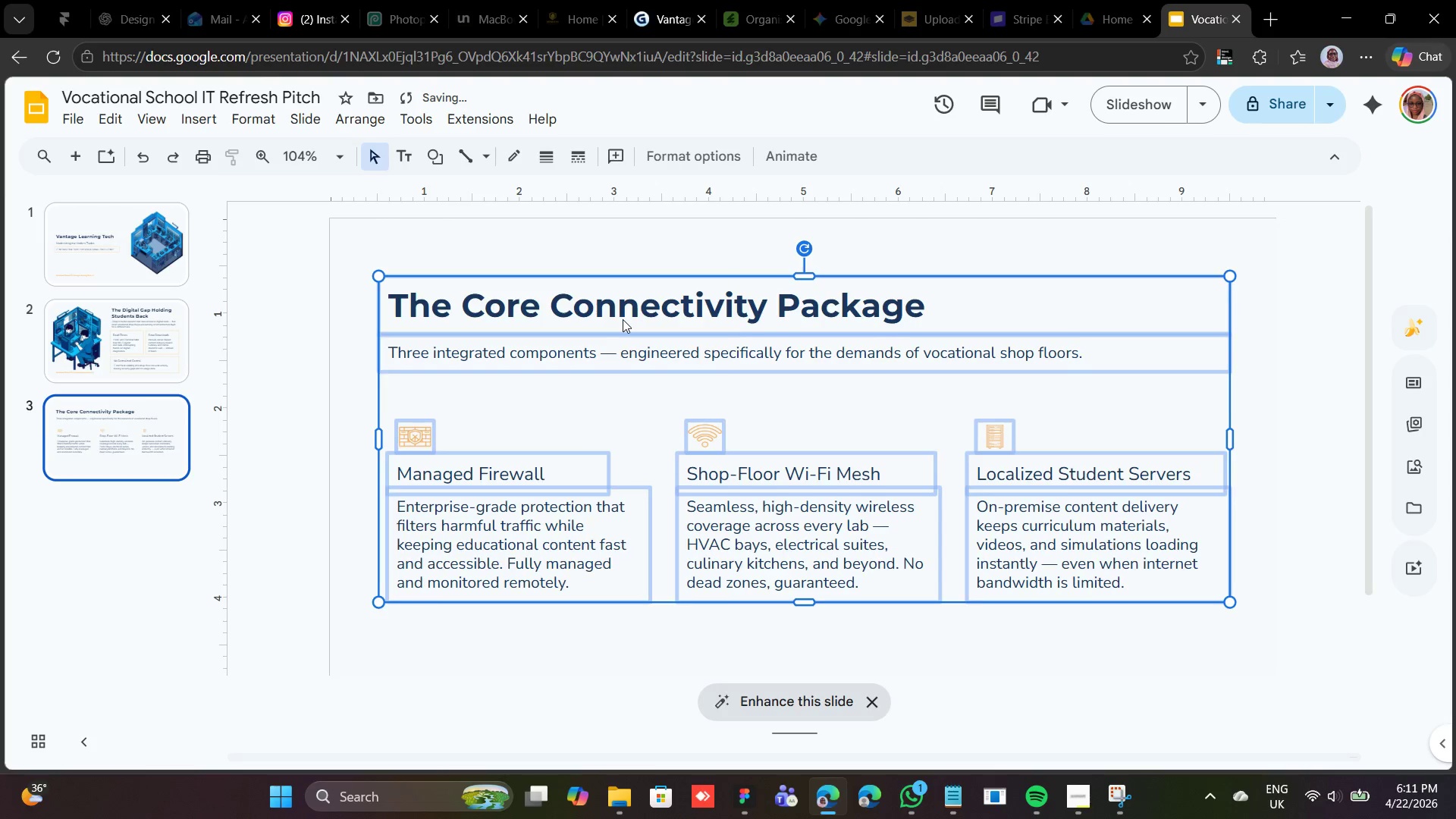 
key(Shift+ArrowDown)
 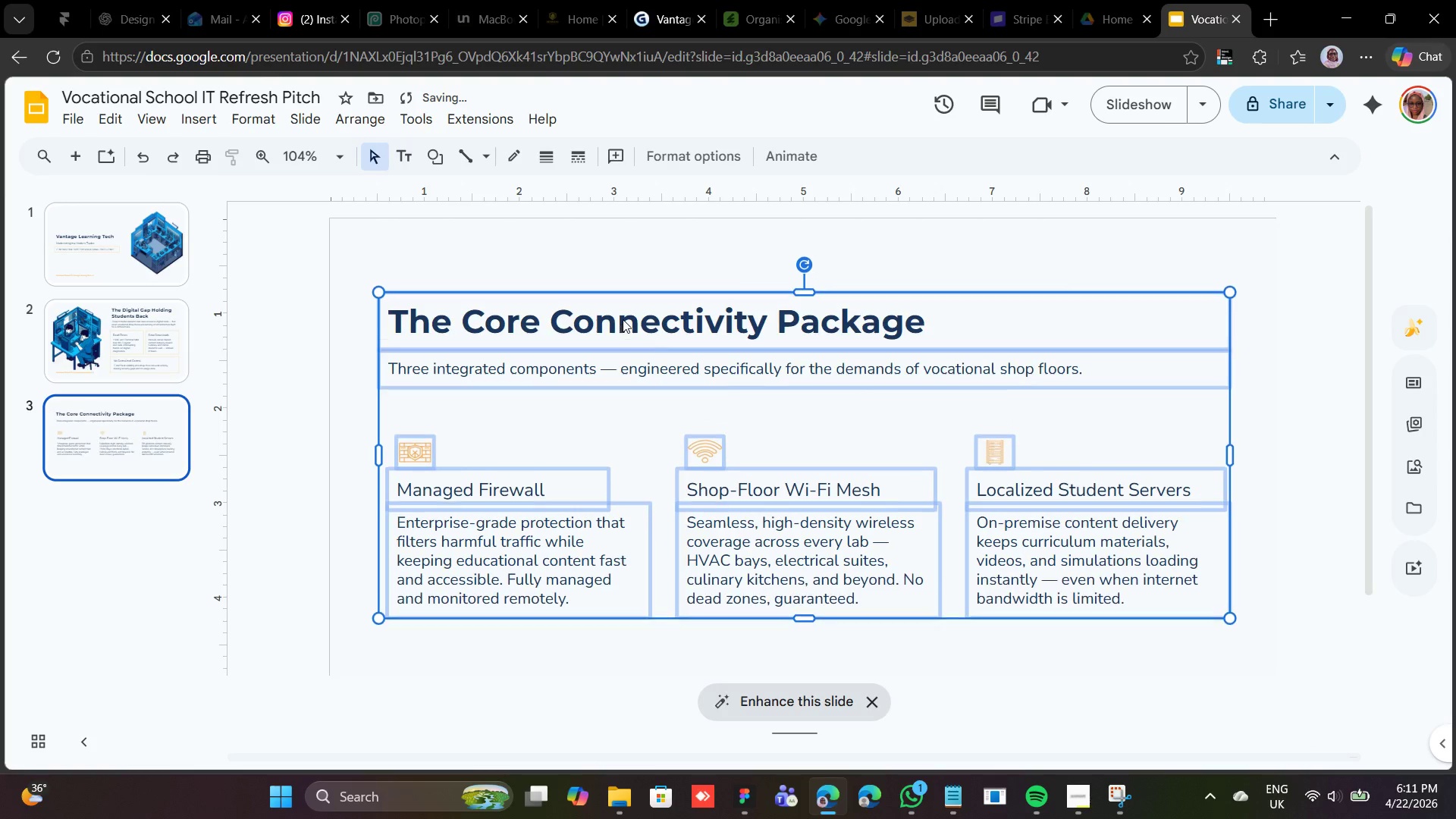 
key(Shift+ArrowDown)
 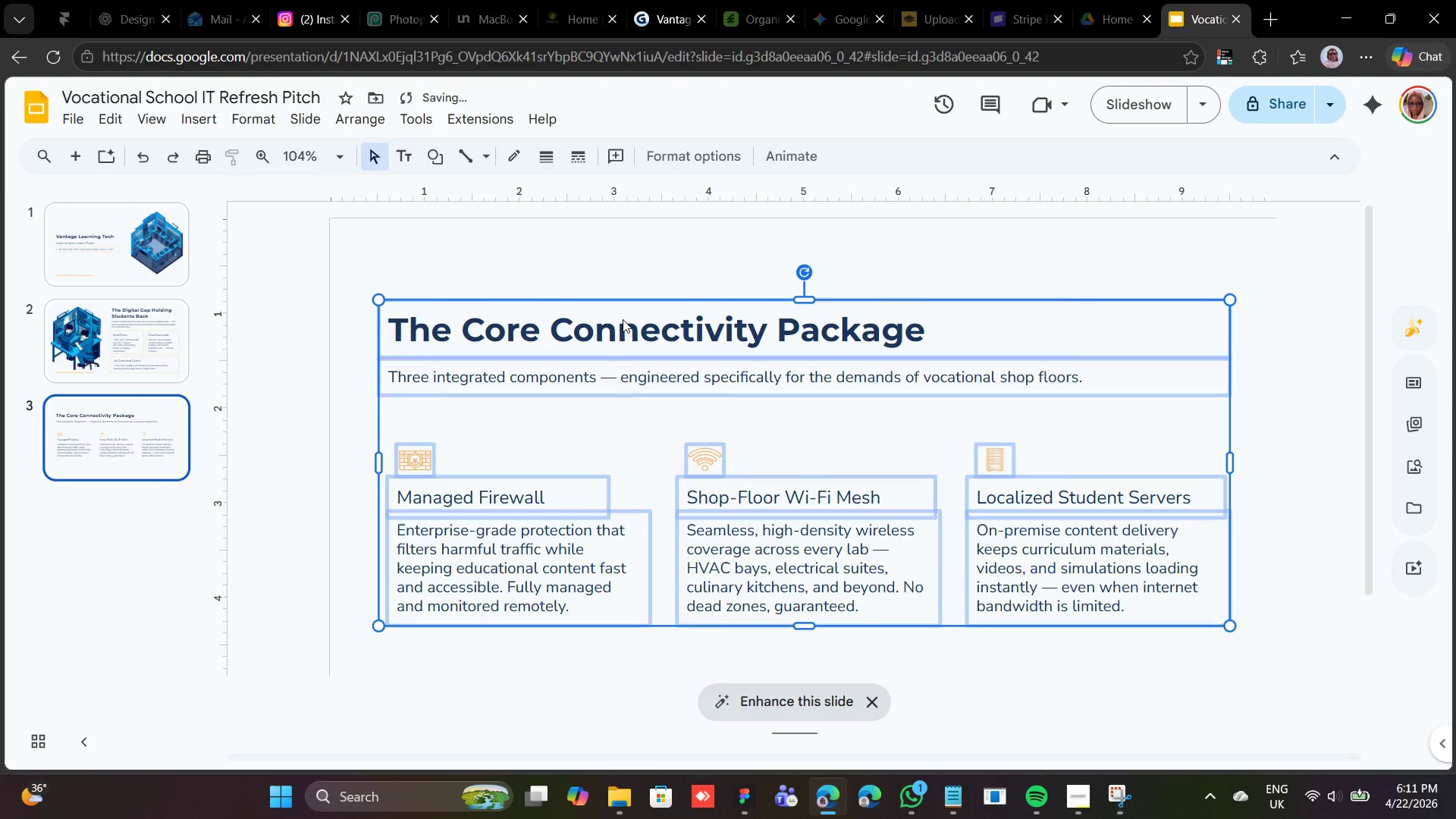 
key(Shift+ArrowDown)
 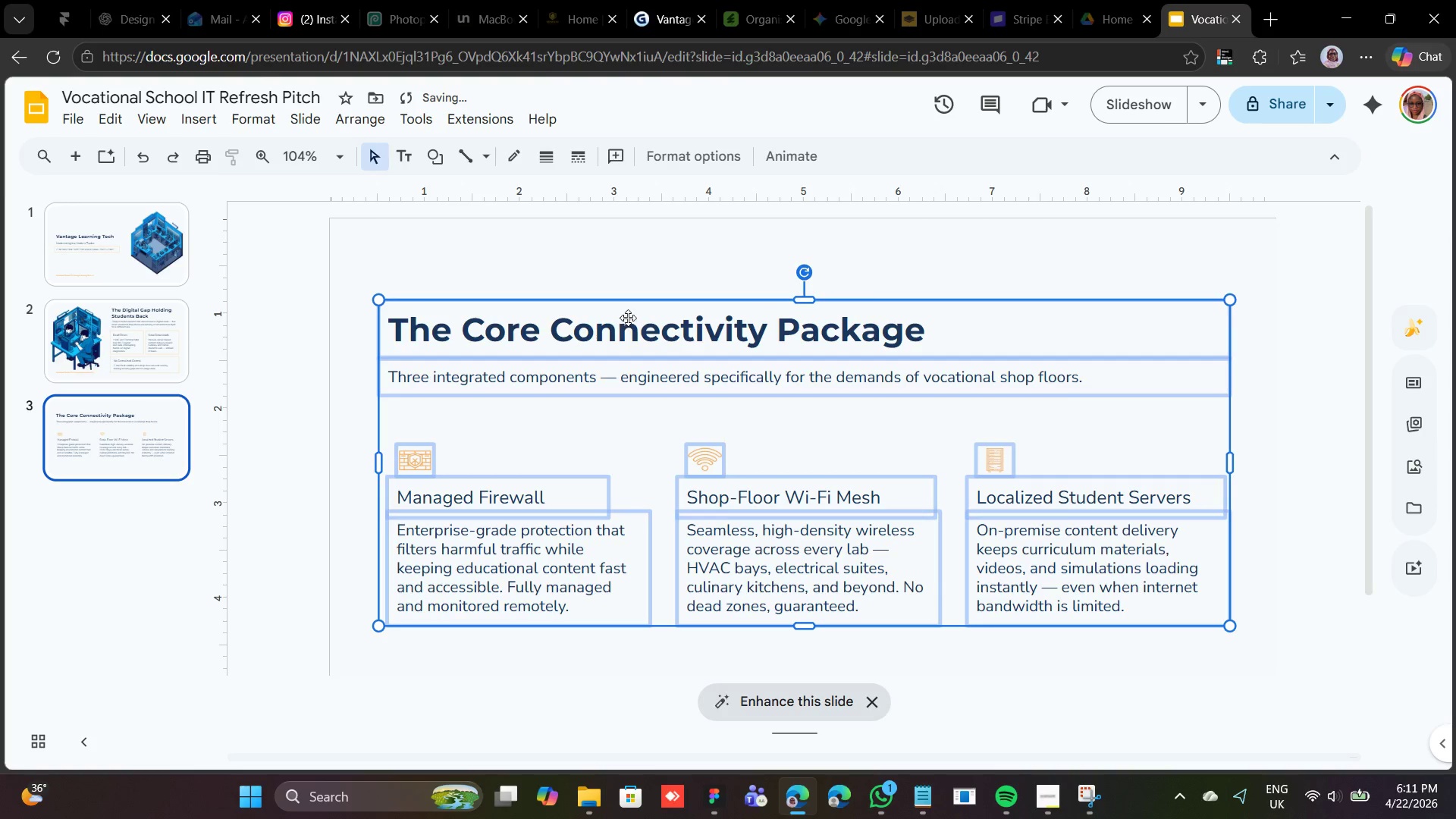 
scroll: coordinate [710, 427], scroll_direction: down, amount: 3.0
 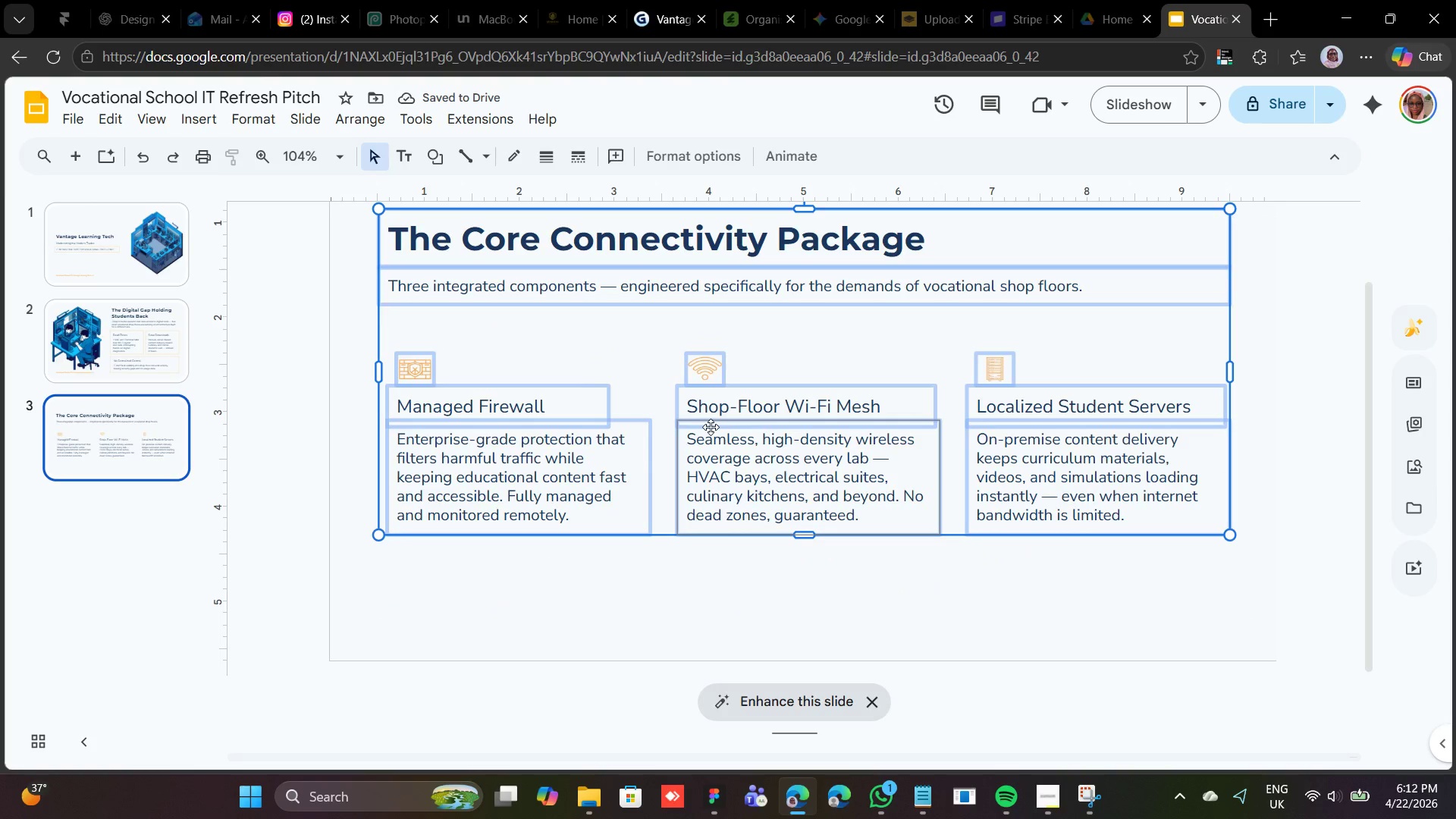 
scroll: coordinate [713, 427], scroll_direction: none, amount: 0.0
 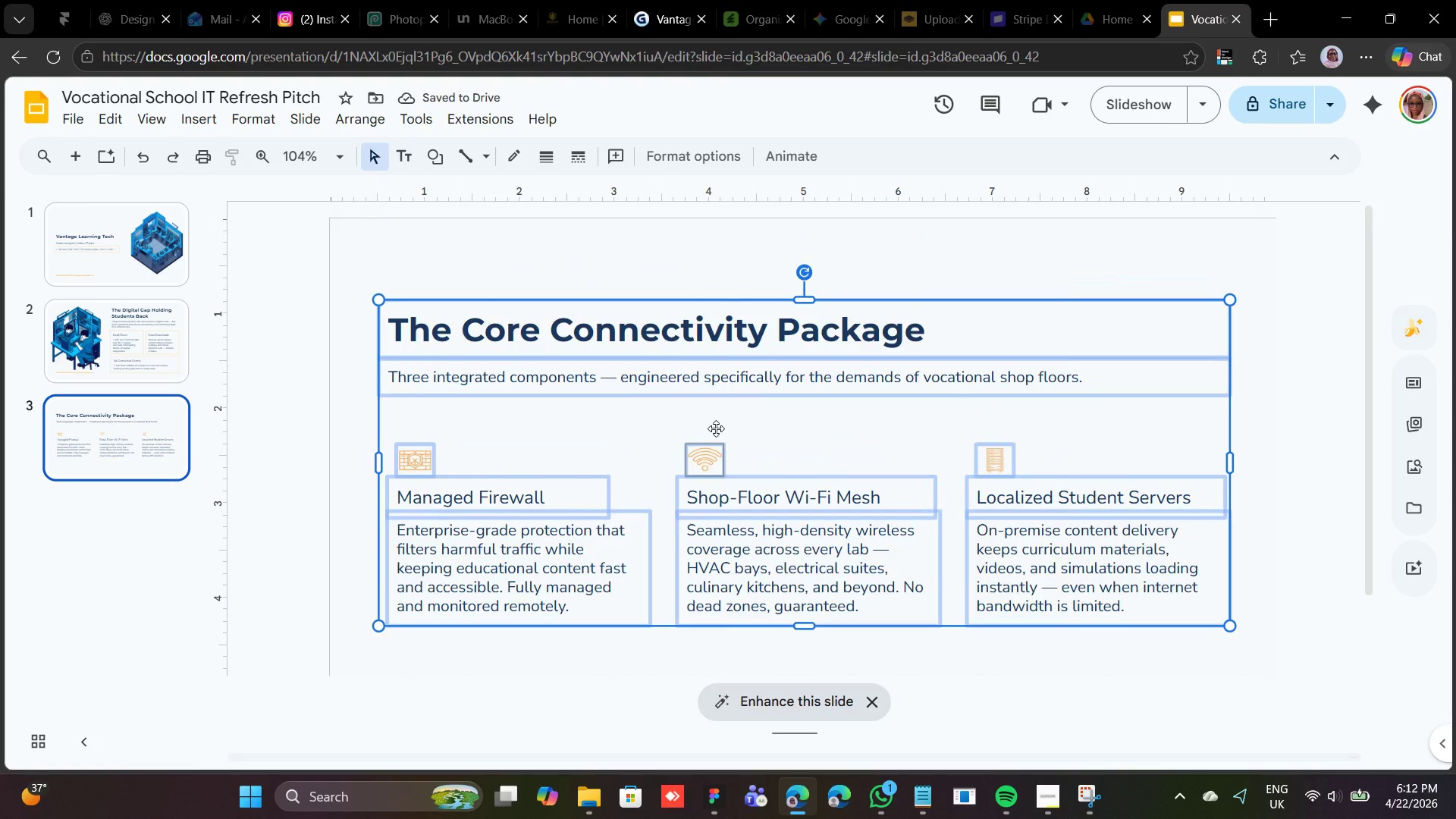 
key(Shift+ArrowDown)
 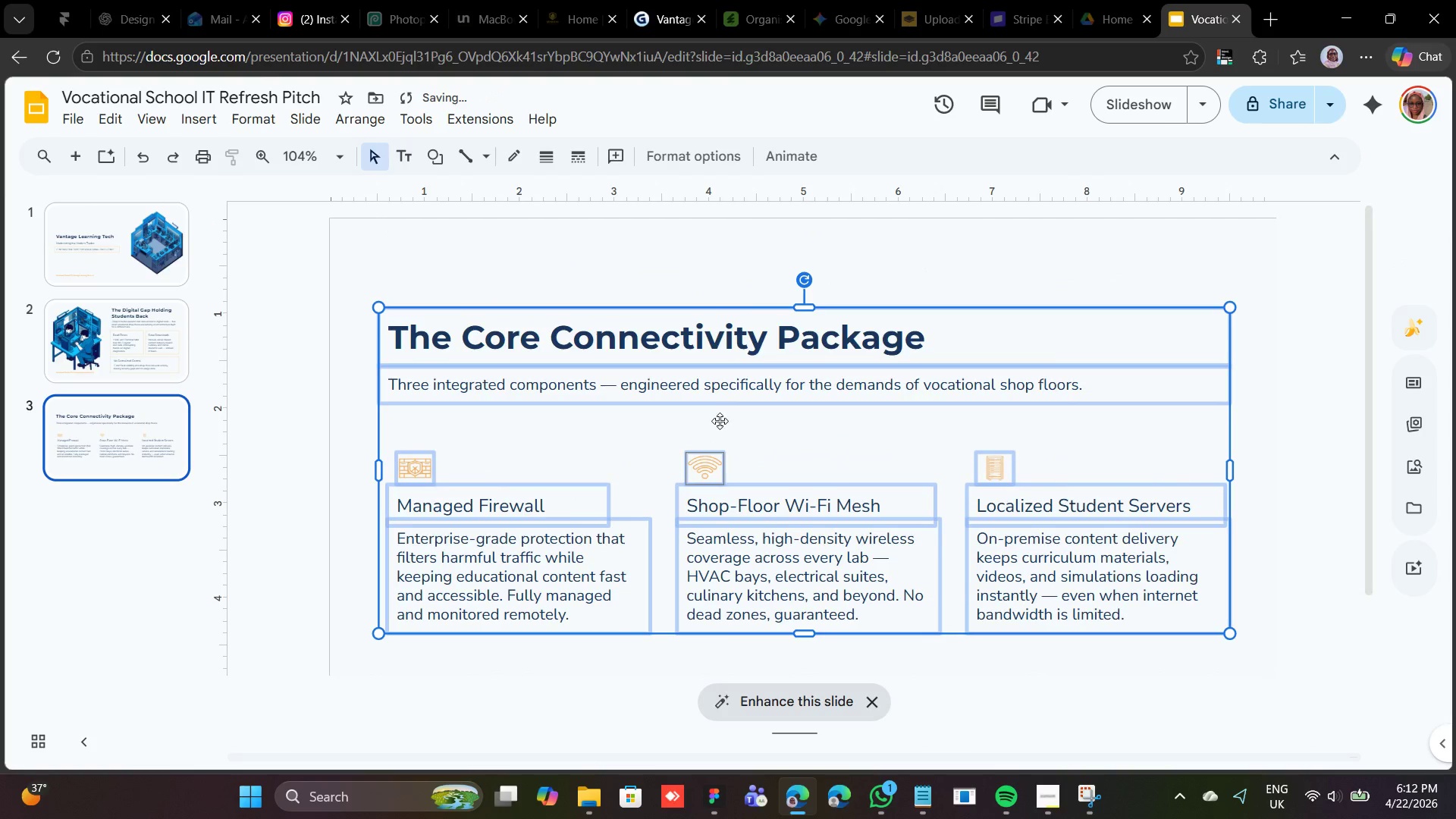 
scroll: coordinate [730, 410], scroll_direction: down, amount: 2.0
 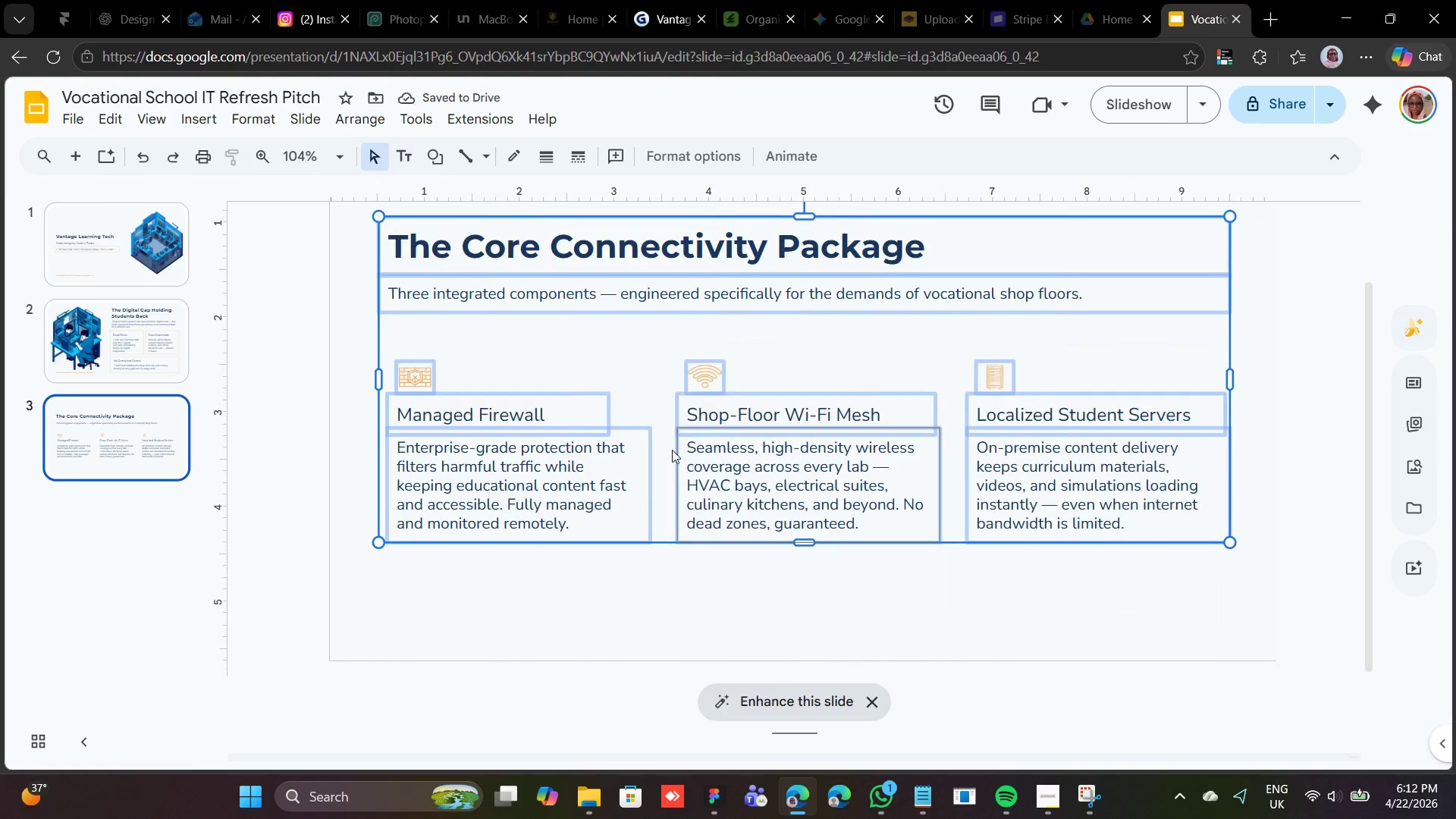 
scroll: coordinate [672, 450], scroll_direction: up, amount: 1.0
 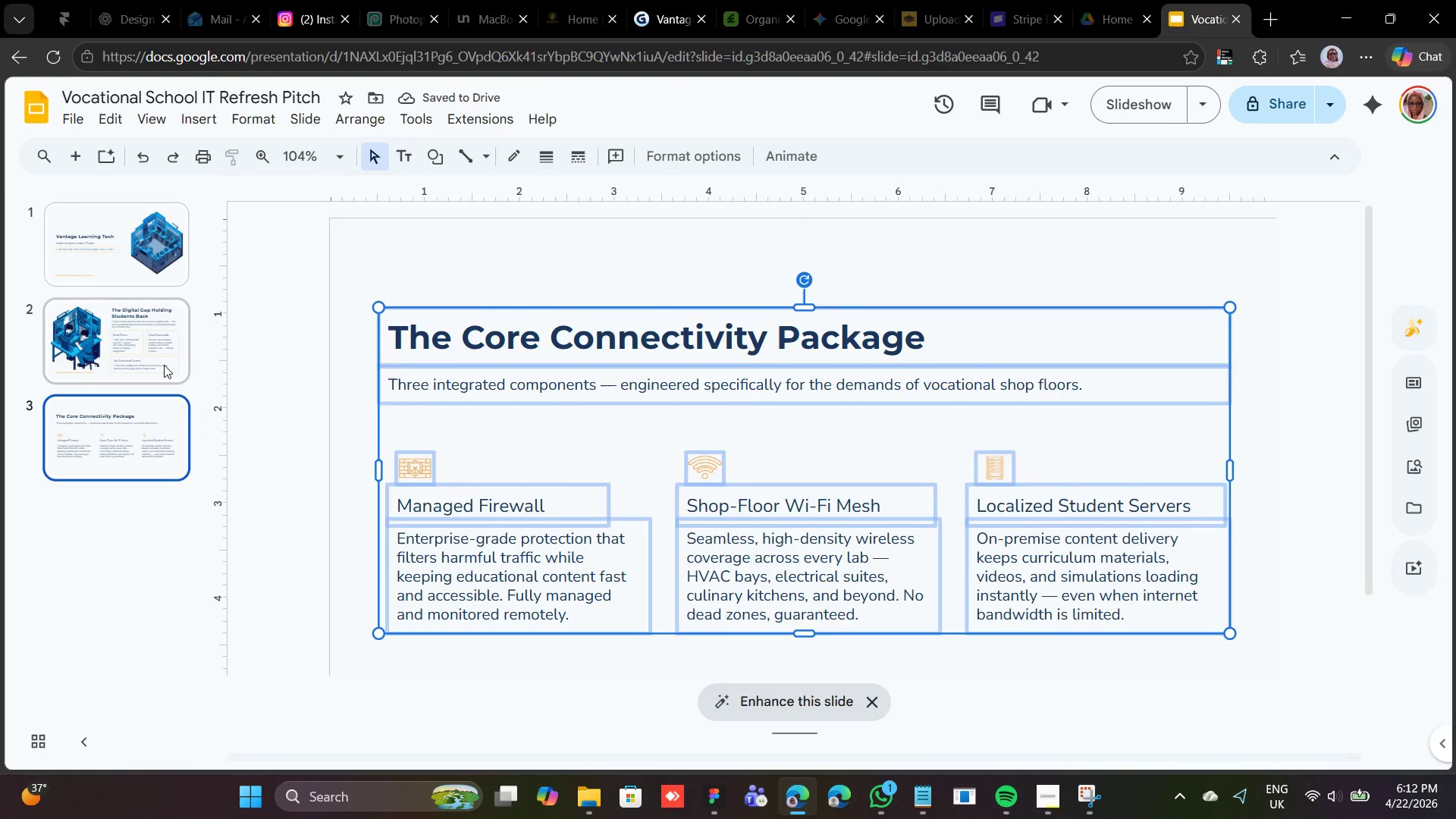 
left_click([162, 361])
 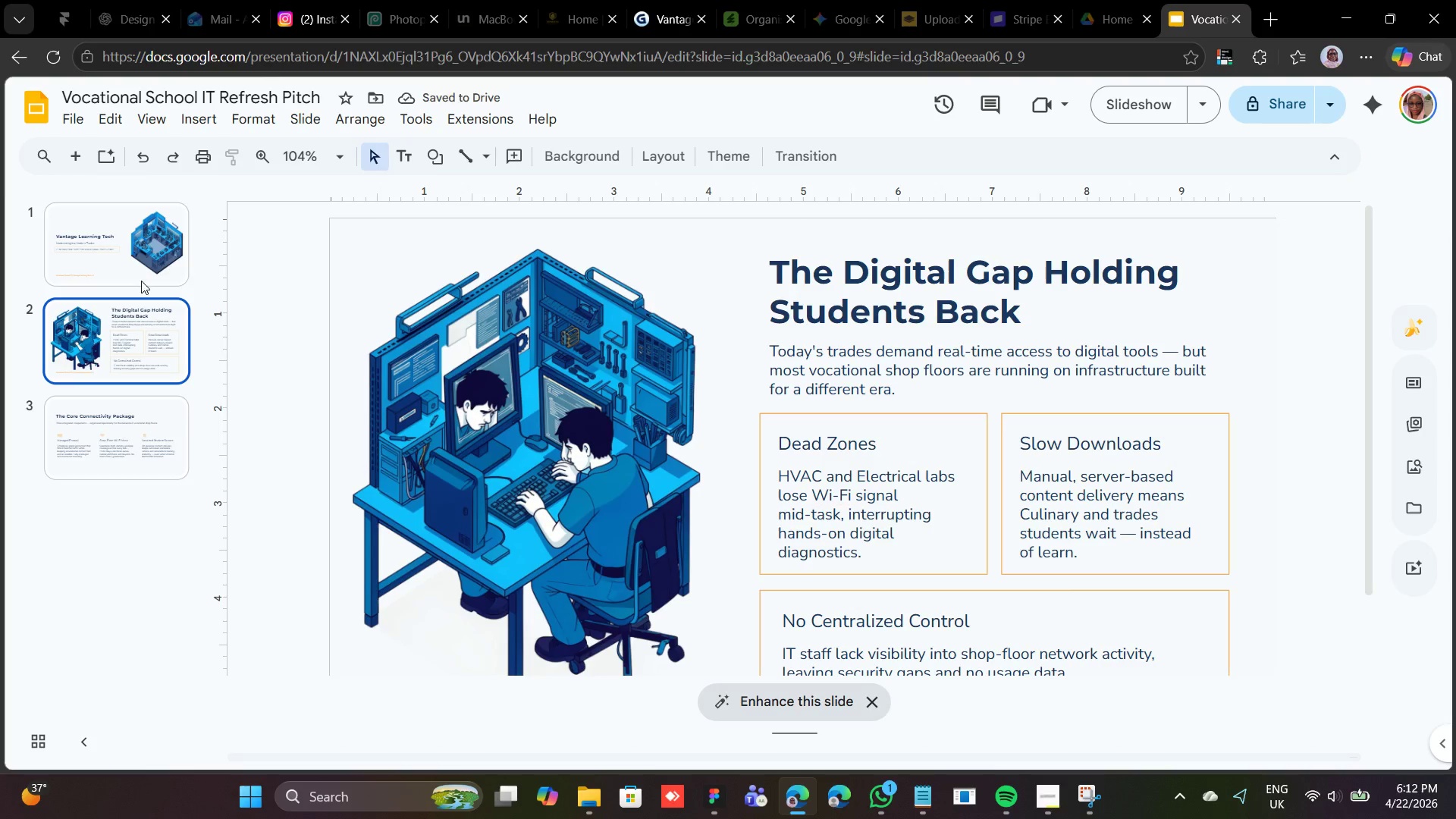 
left_click([138, 259])
 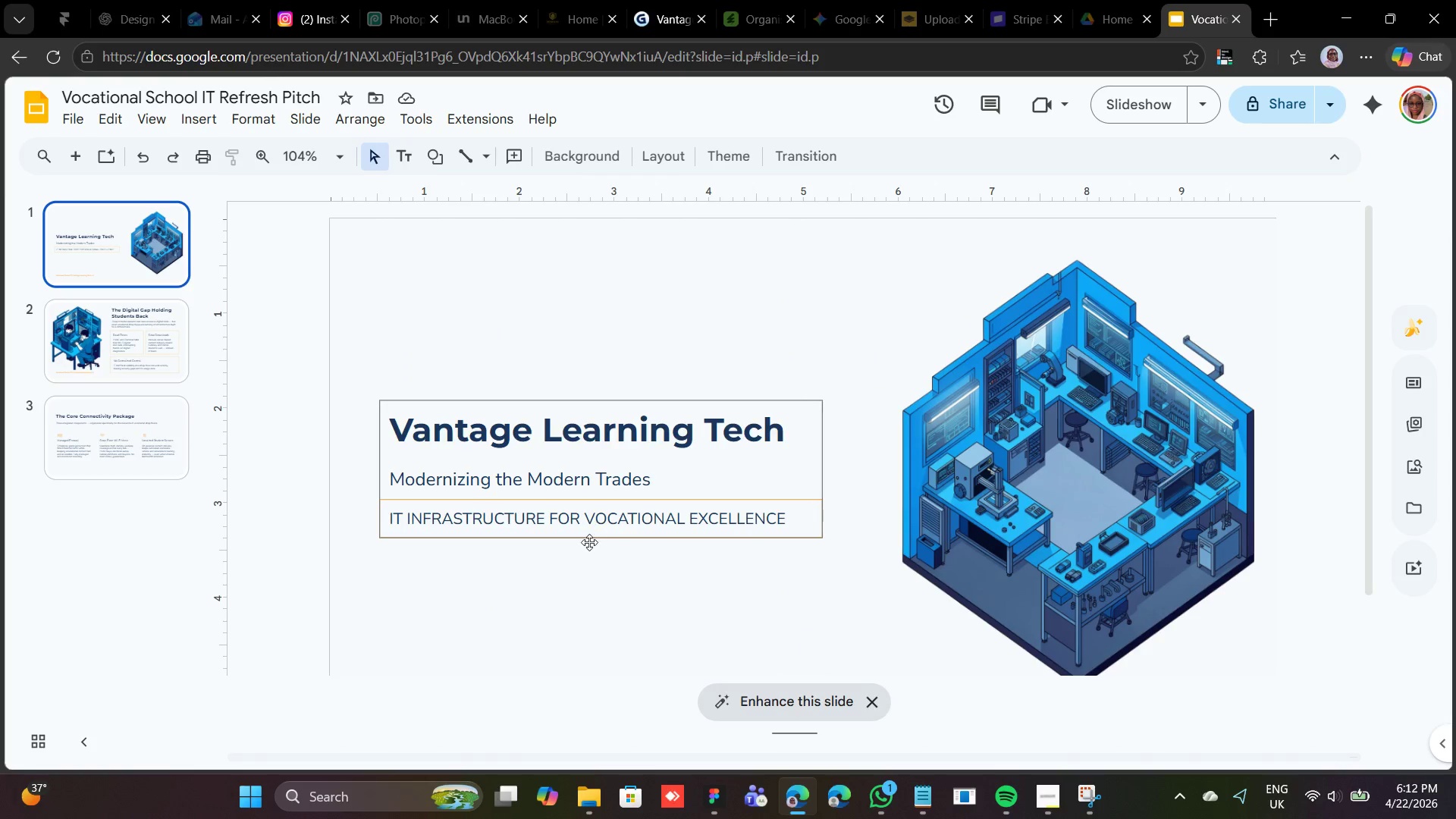 
scroll: coordinate [598, 599], scroll_direction: down, amount: 2.0
 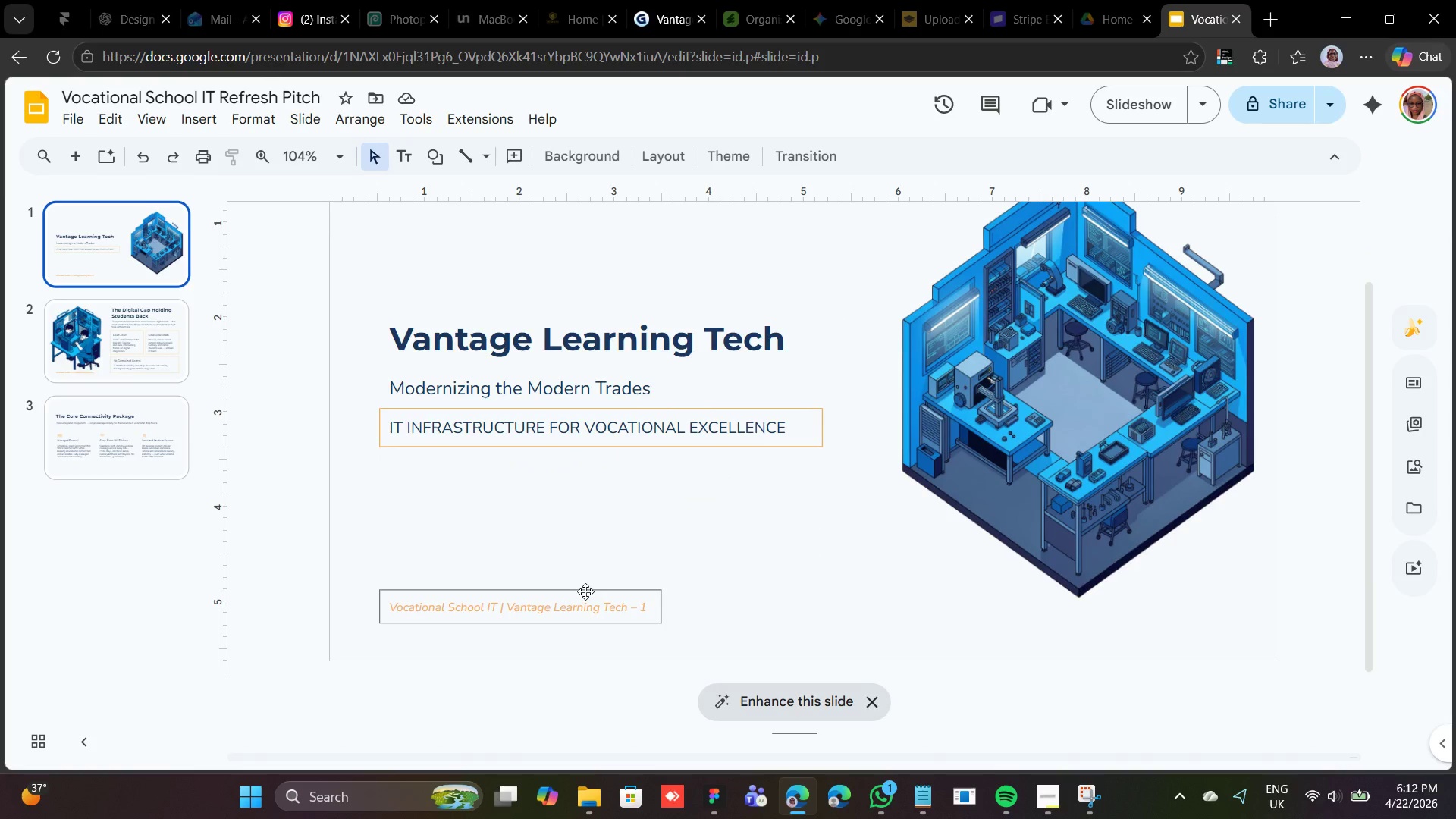 
left_click([585, 592])
 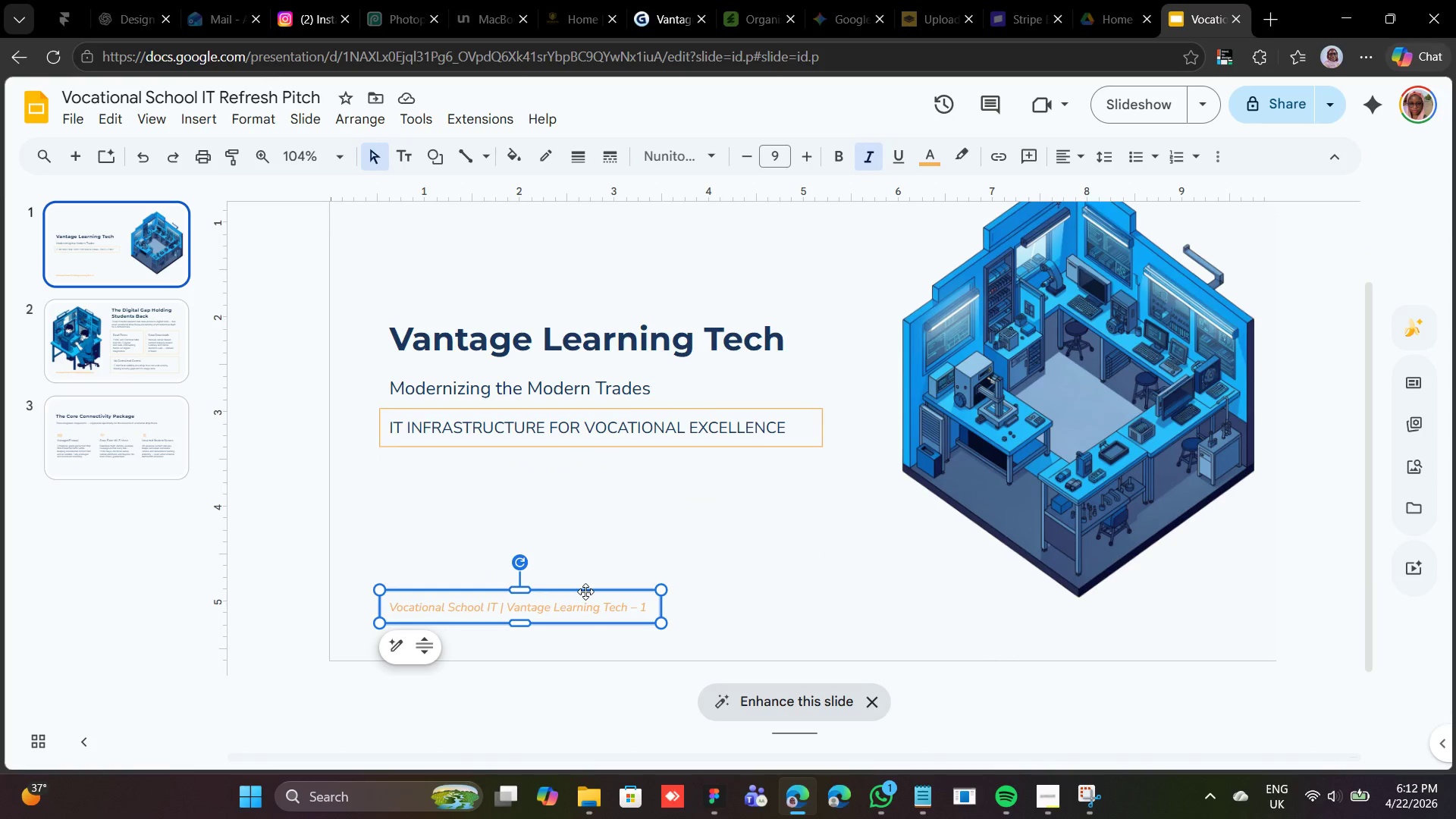 
right_click([585, 592])
 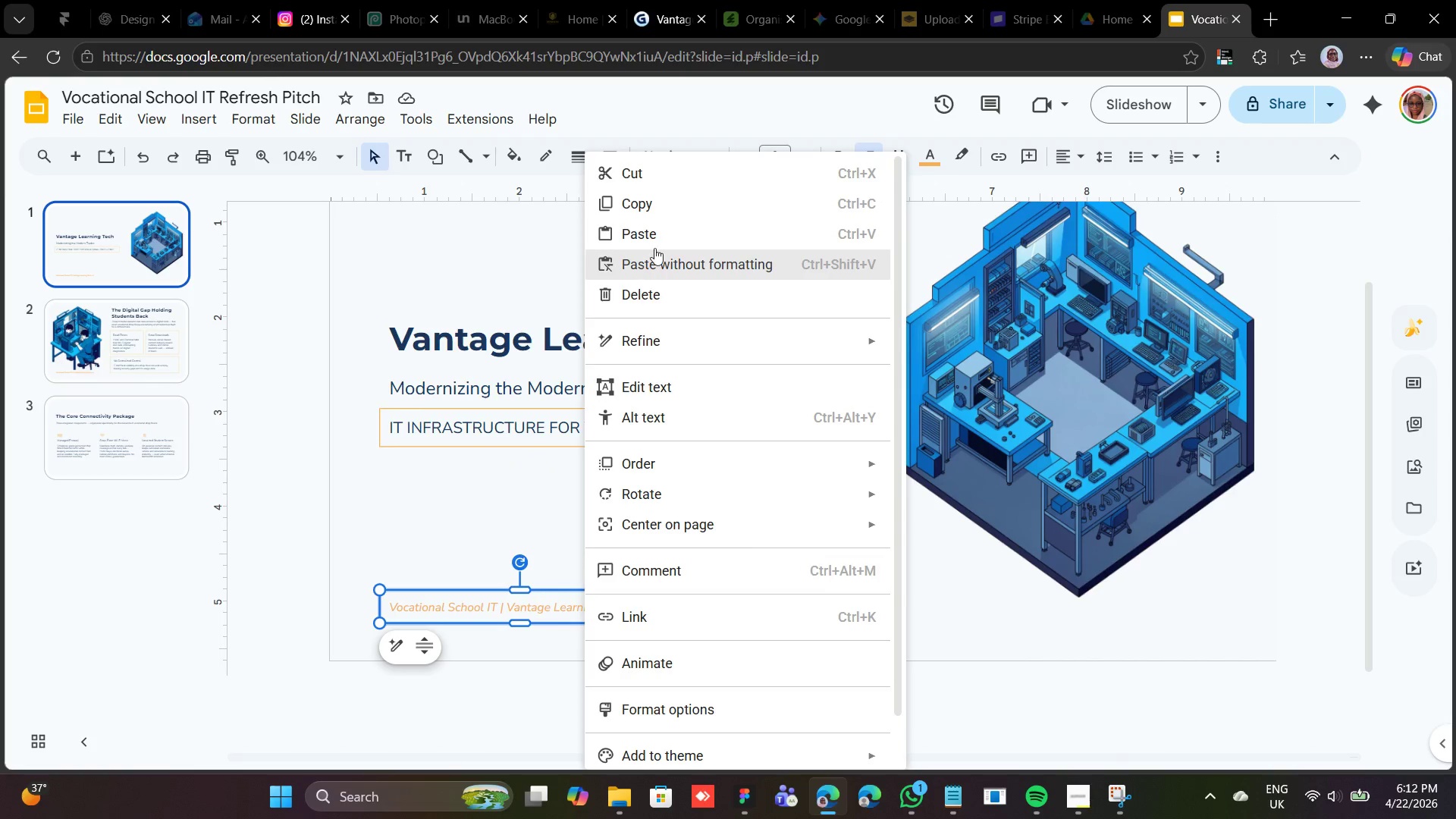 
left_click([673, 207])
 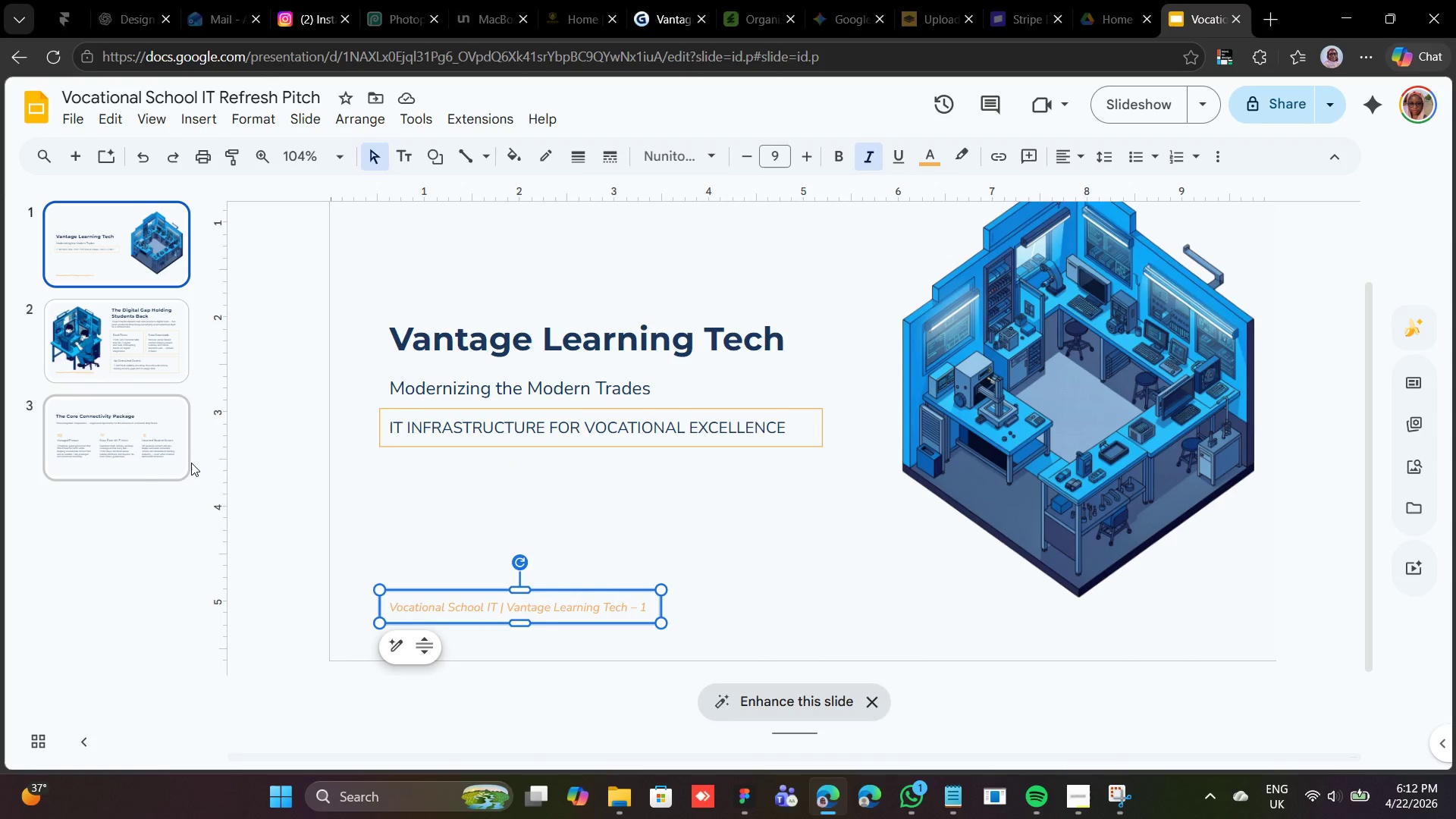 
left_click([191, 463])
 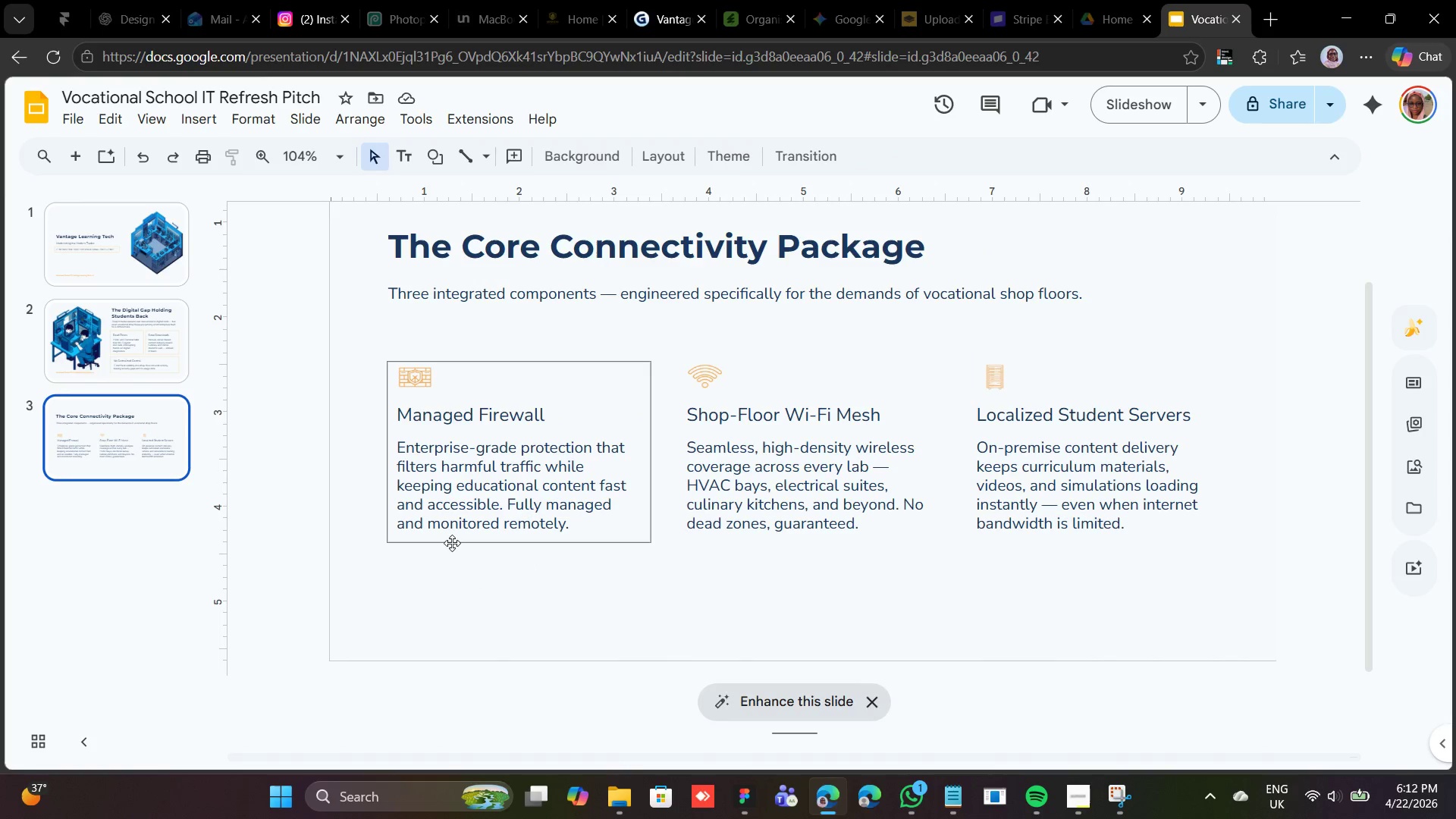 
right_click([455, 555])
 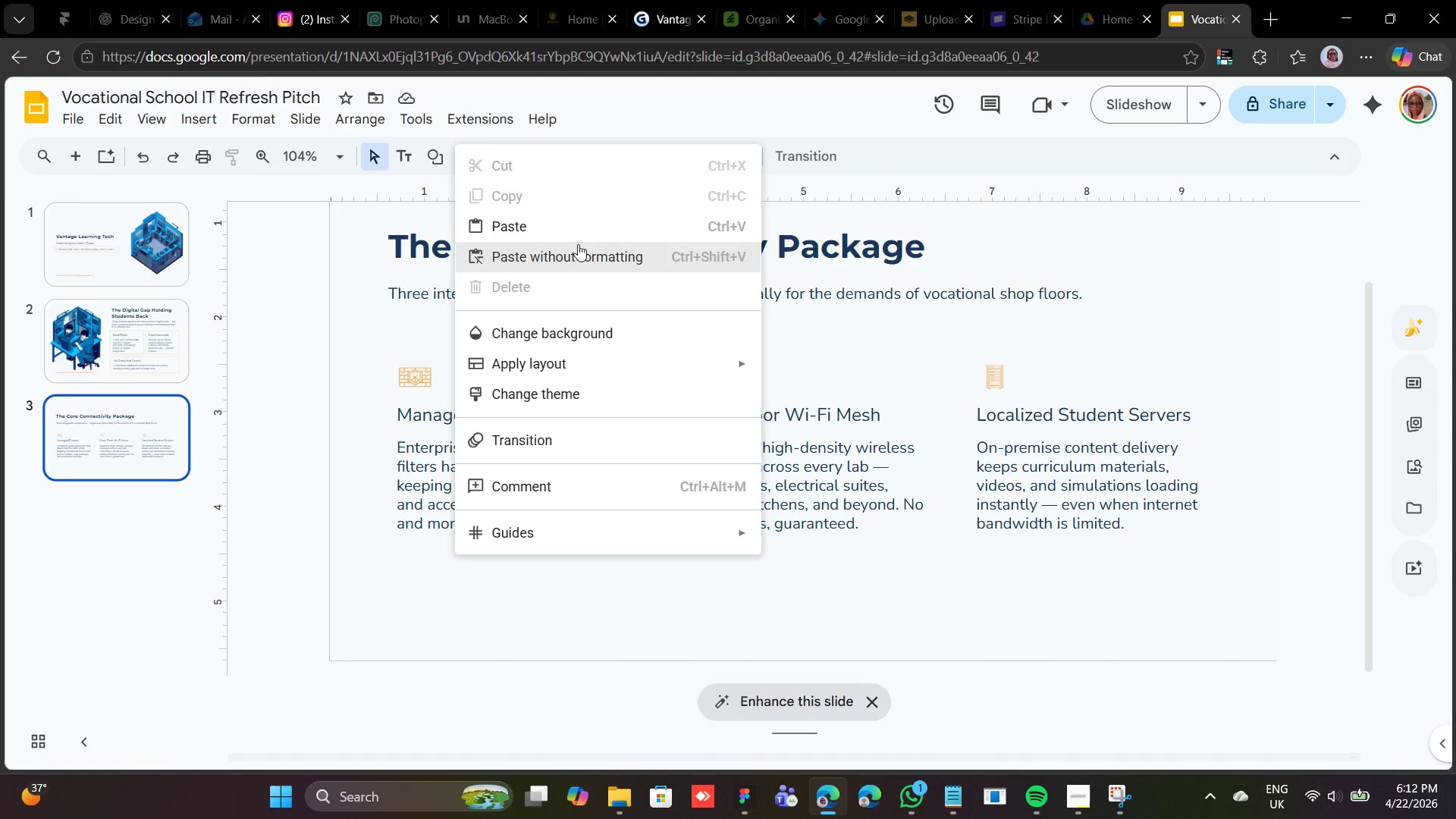 
left_click([589, 231])
 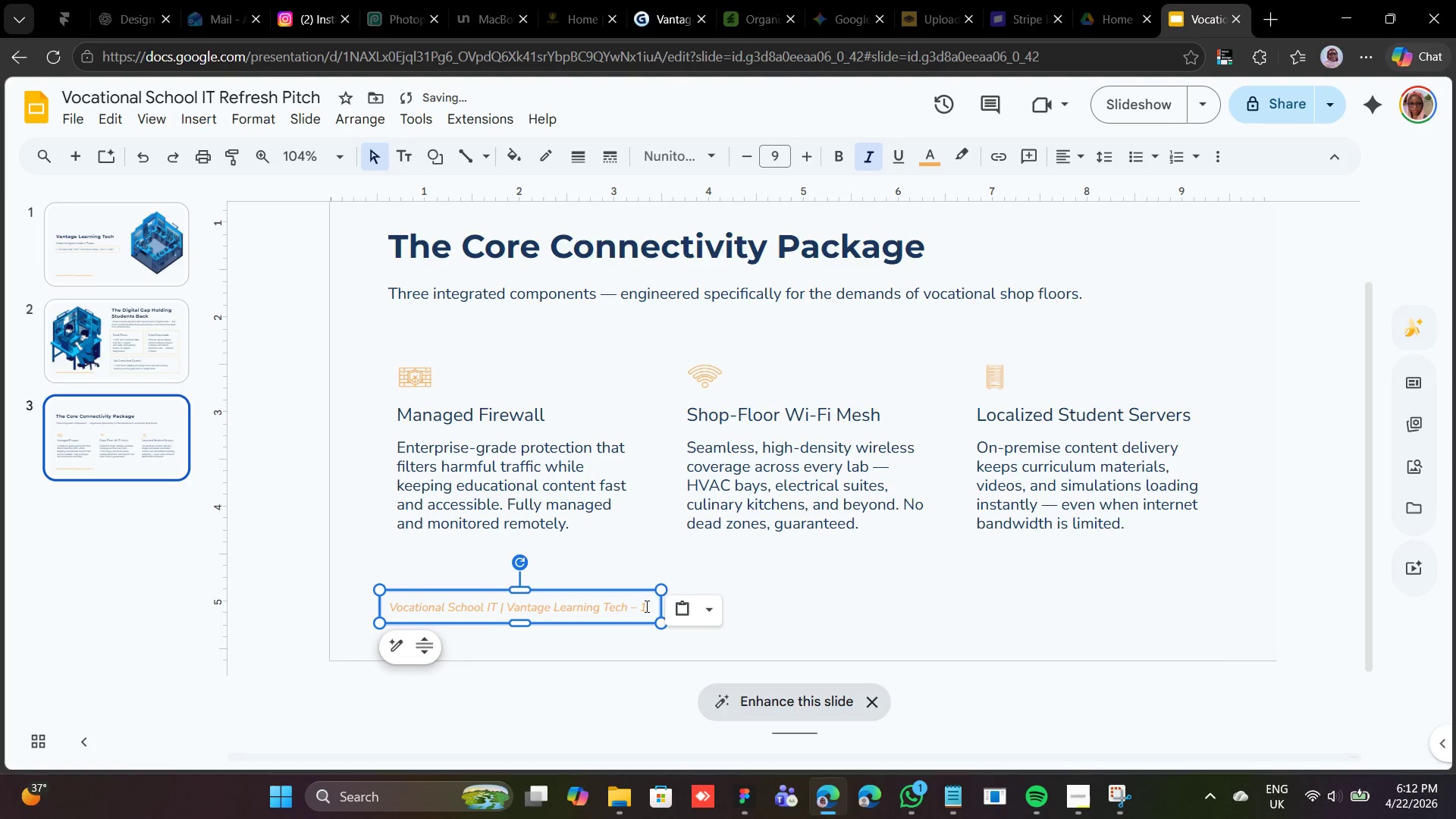 
left_click([646, 602])
 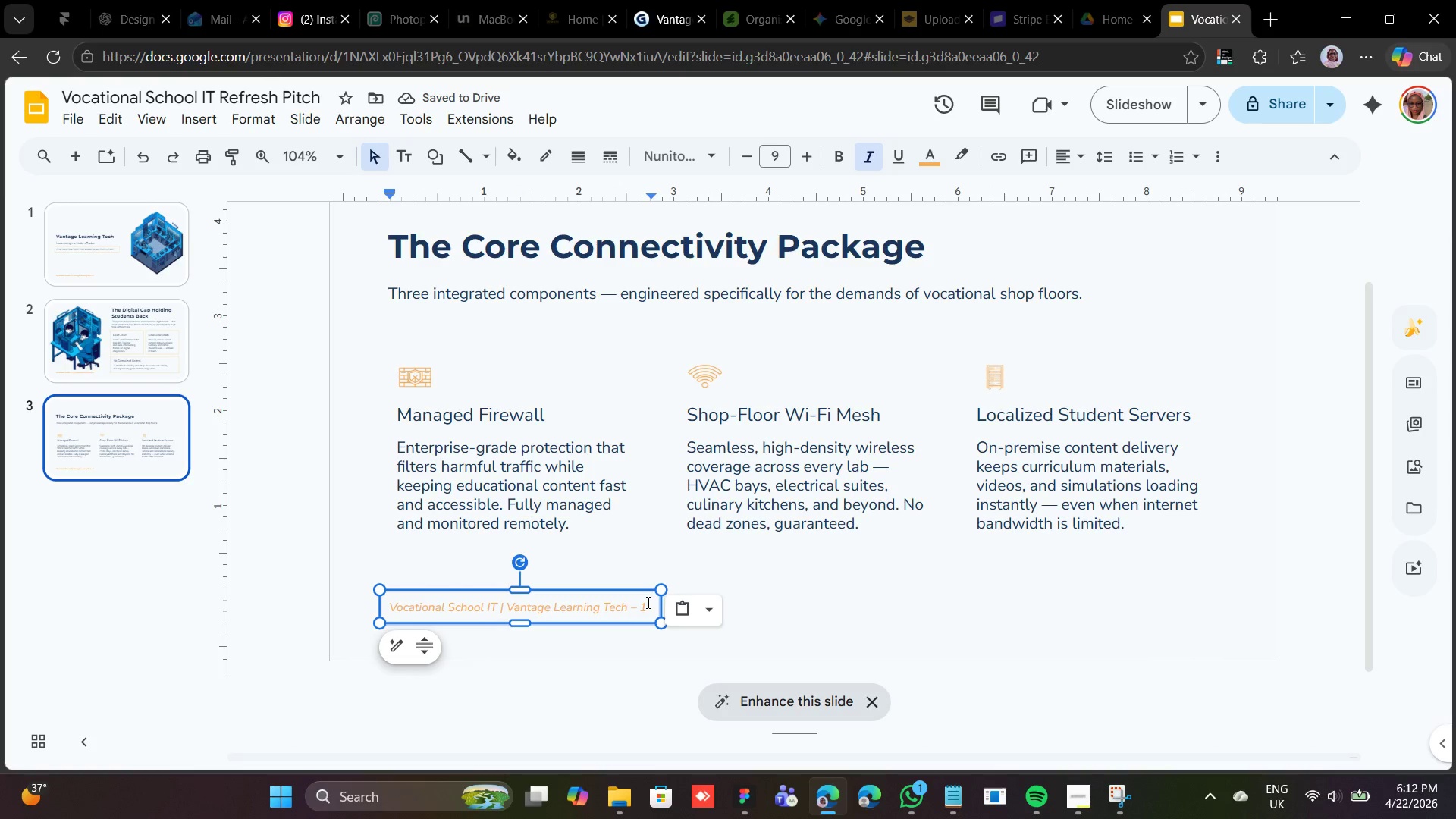 
key(Backspace)
 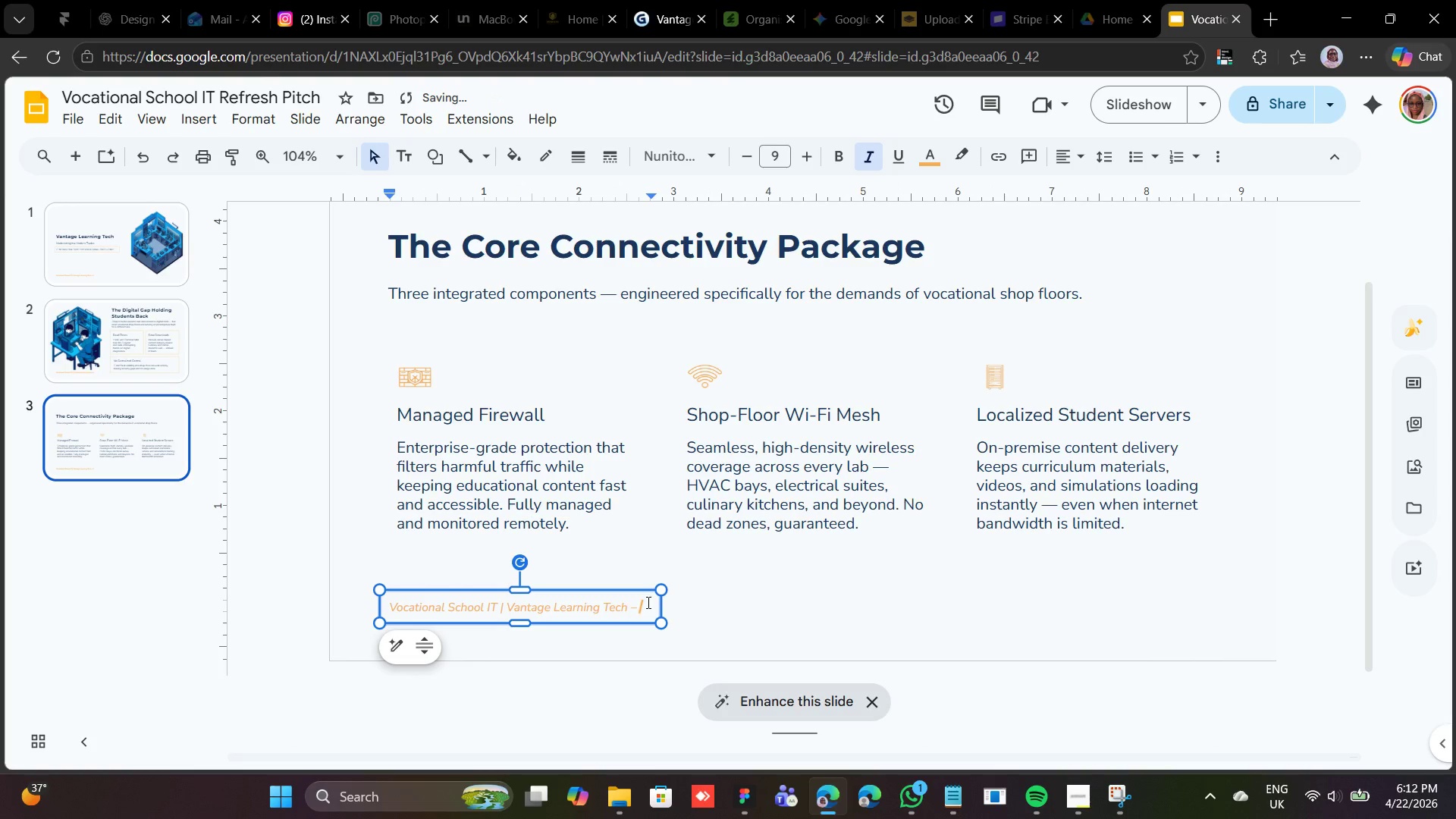 
key(3)
 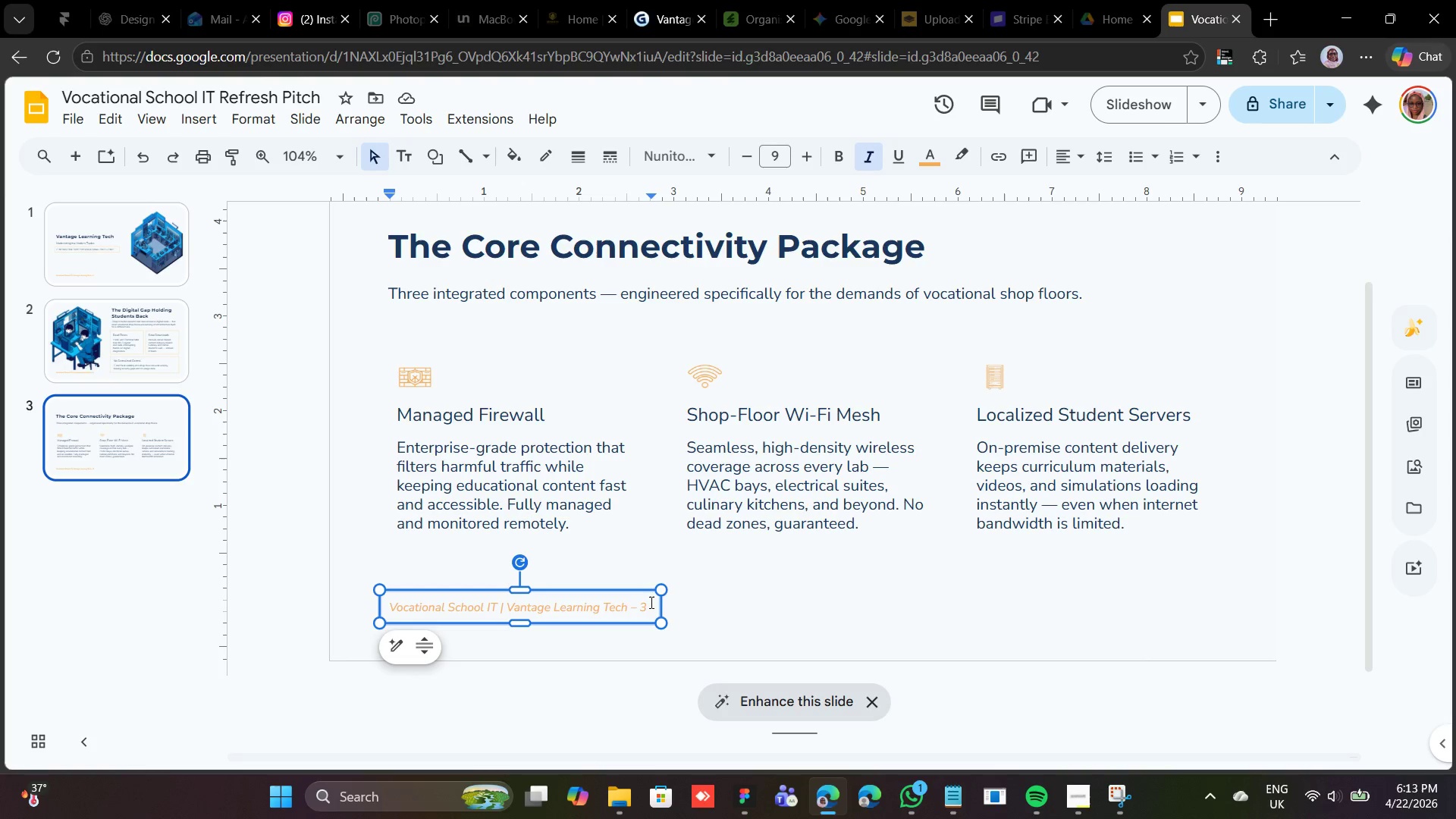 
wait(91.77)
 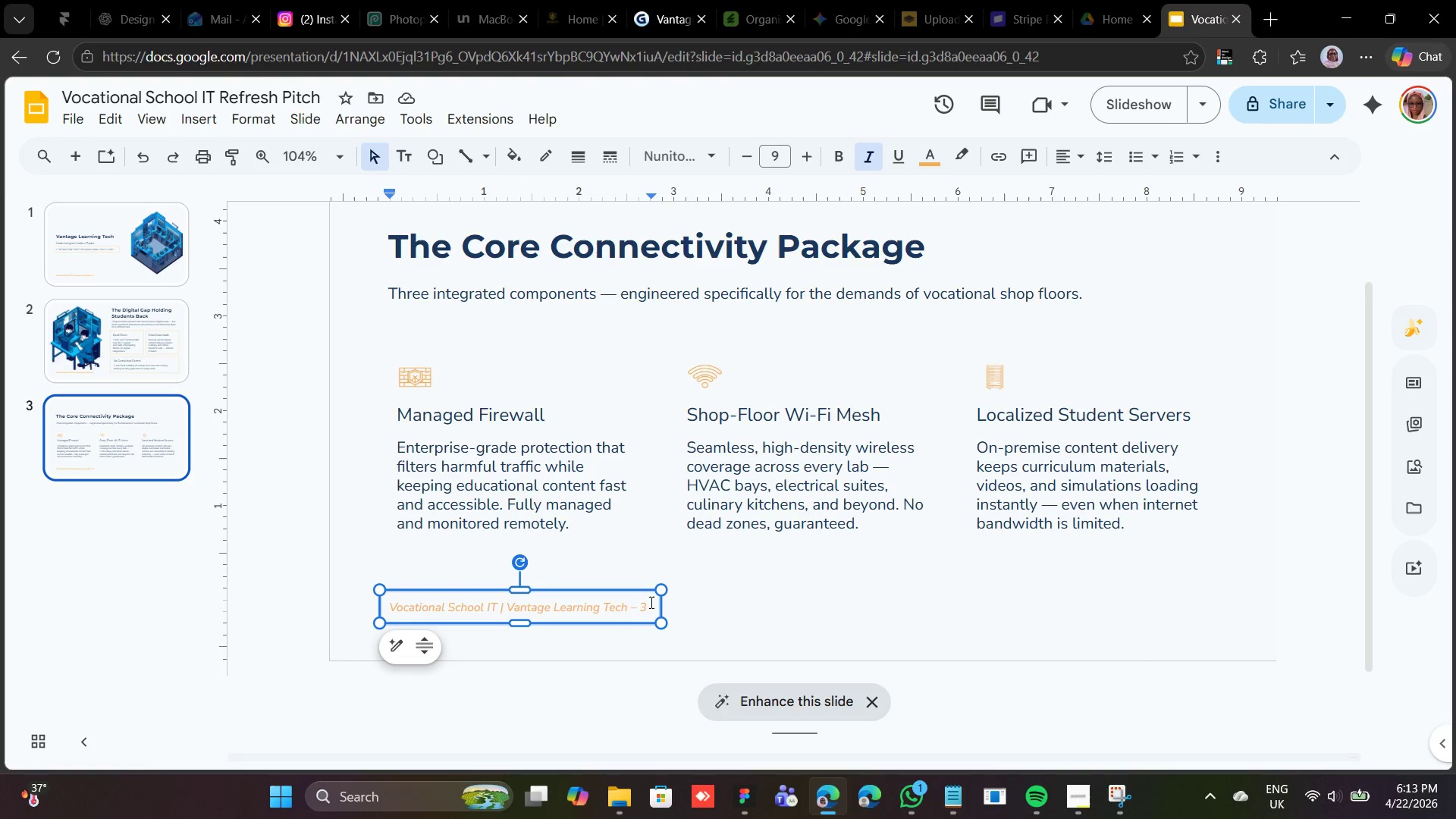 
left_click([85, 153])
 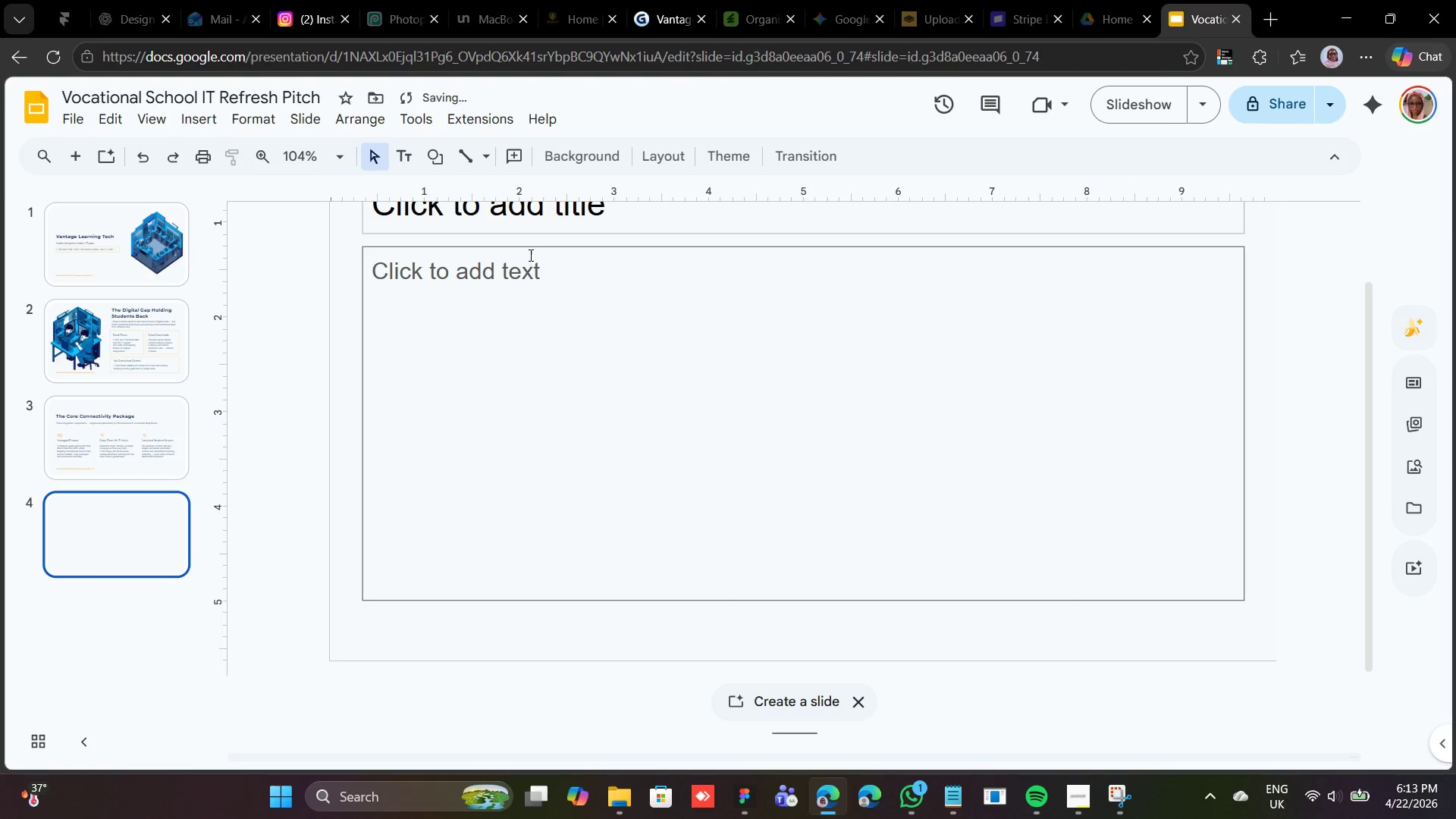 
left_click([546, 237])
 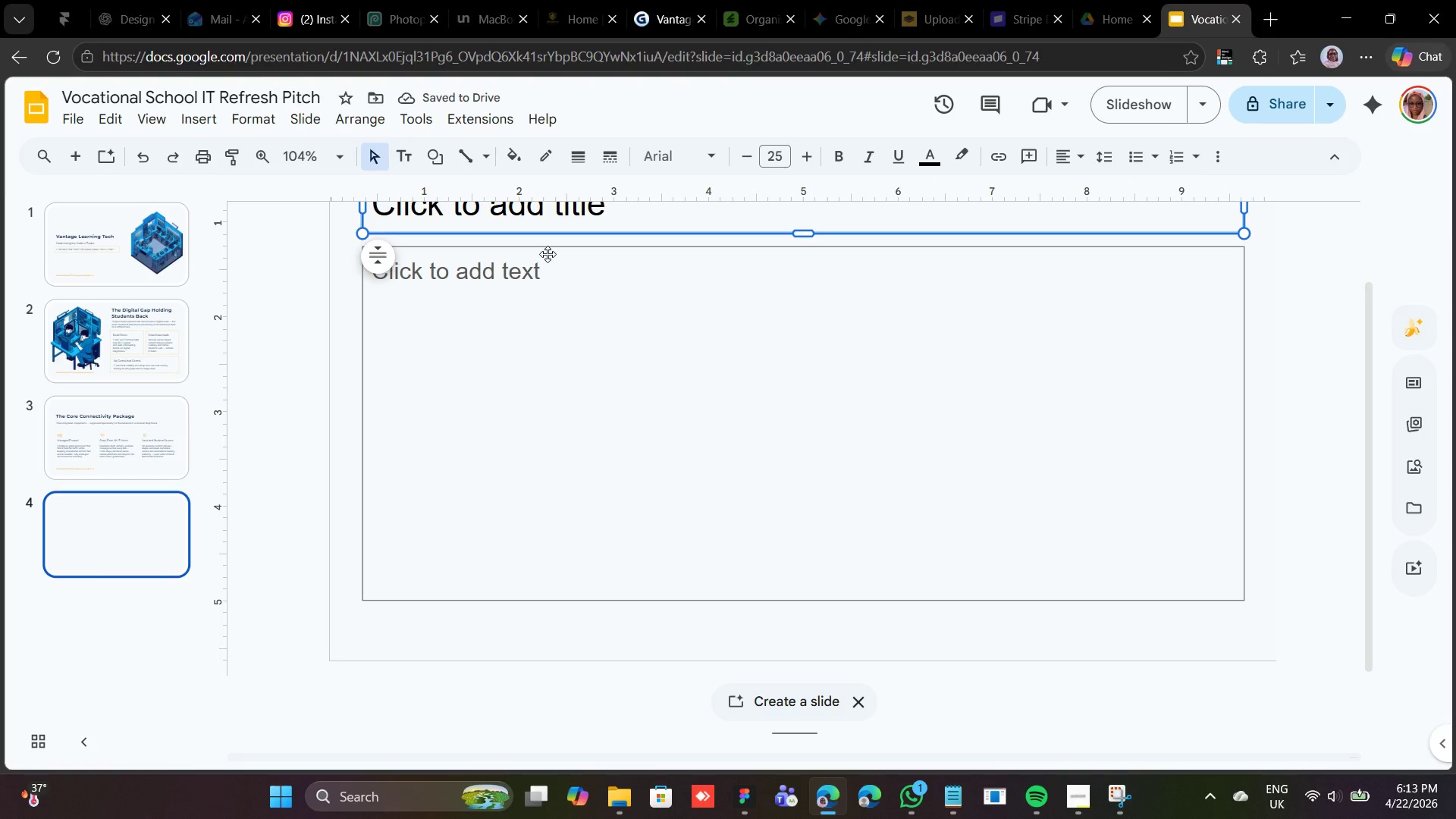 
hold_key(key=ShiftLeft, duration=0.39)
left_click([548, 254])
 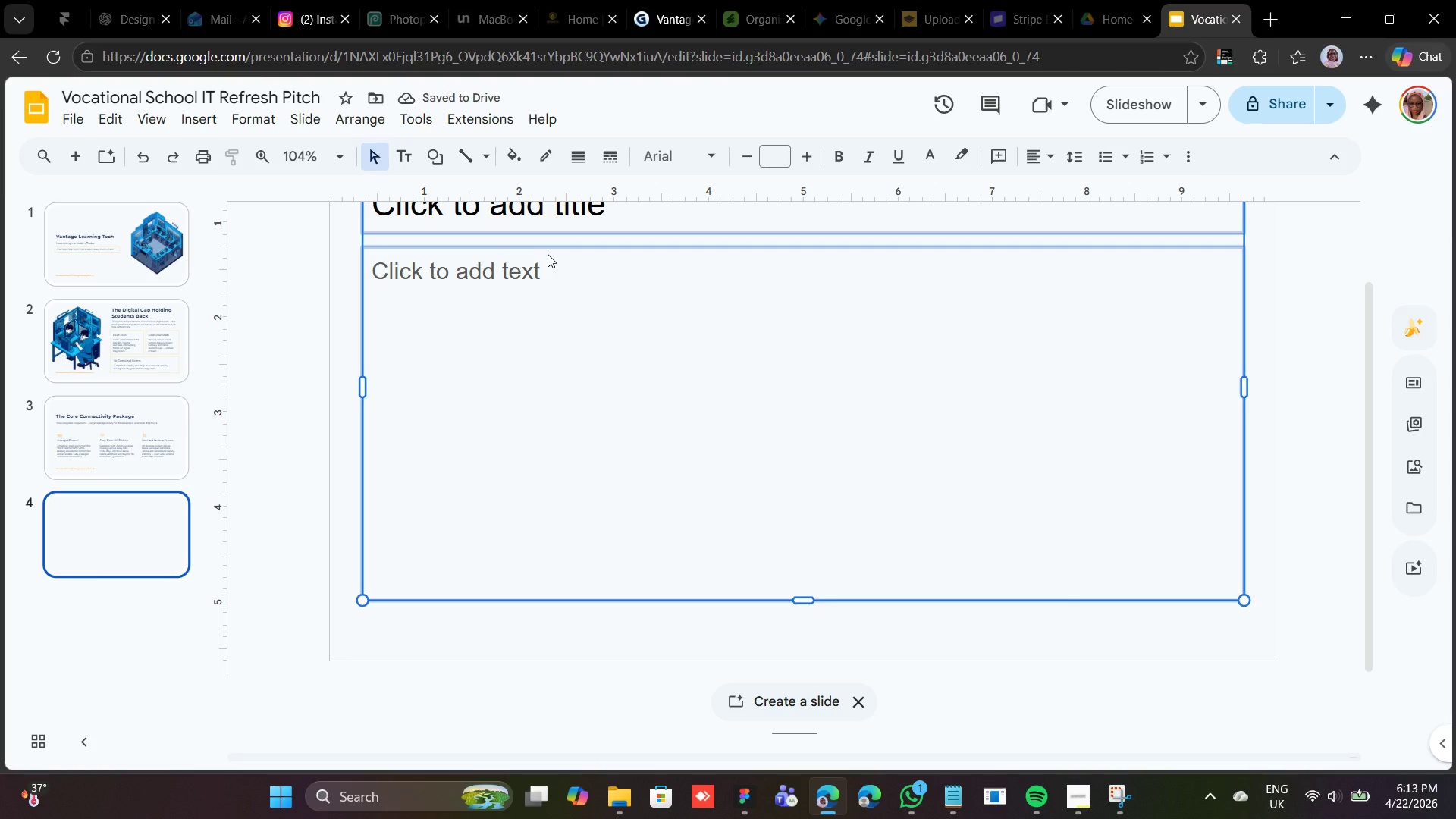 
right_click([548, 254])
 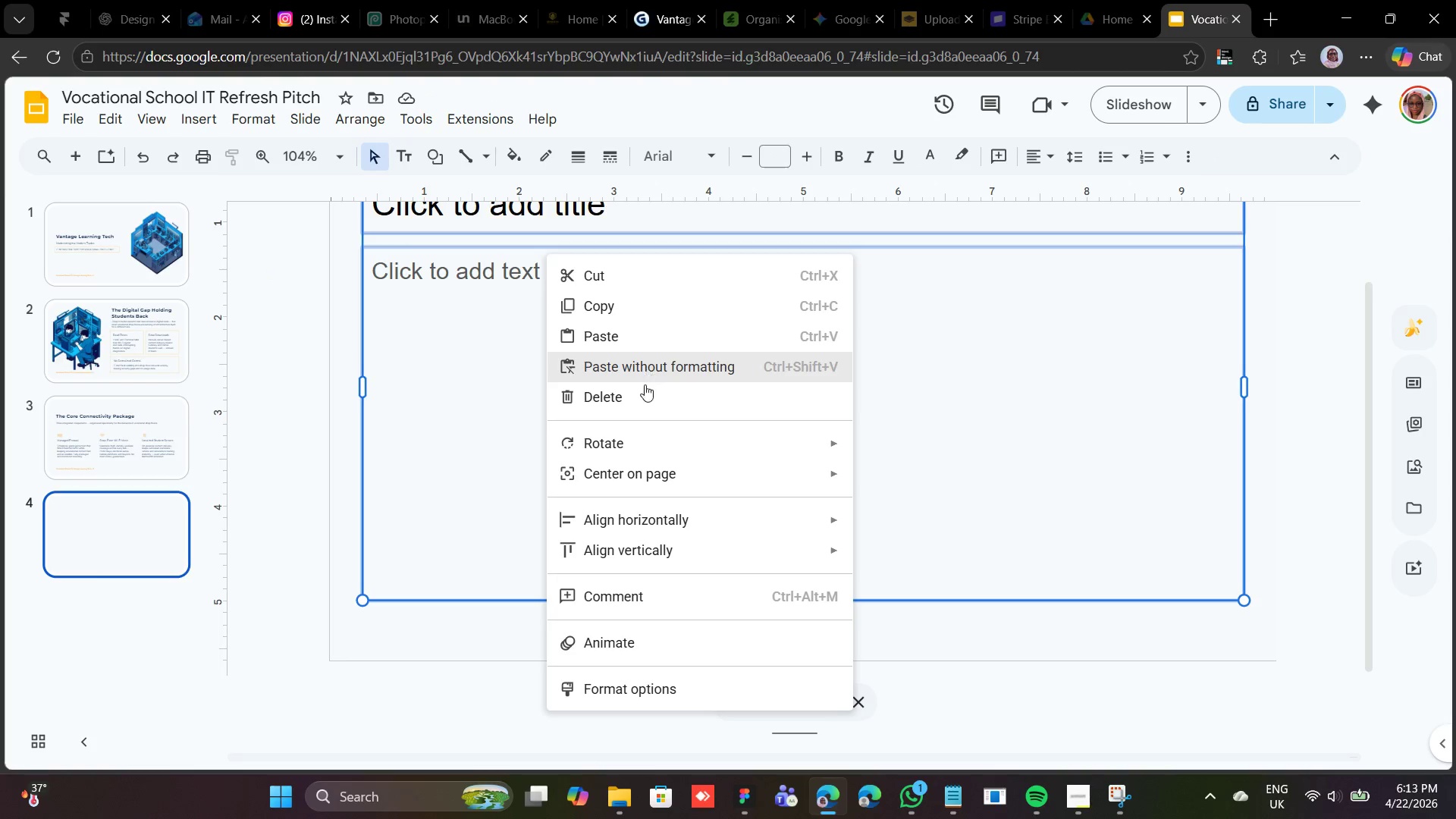 
left_click([644, 405])
 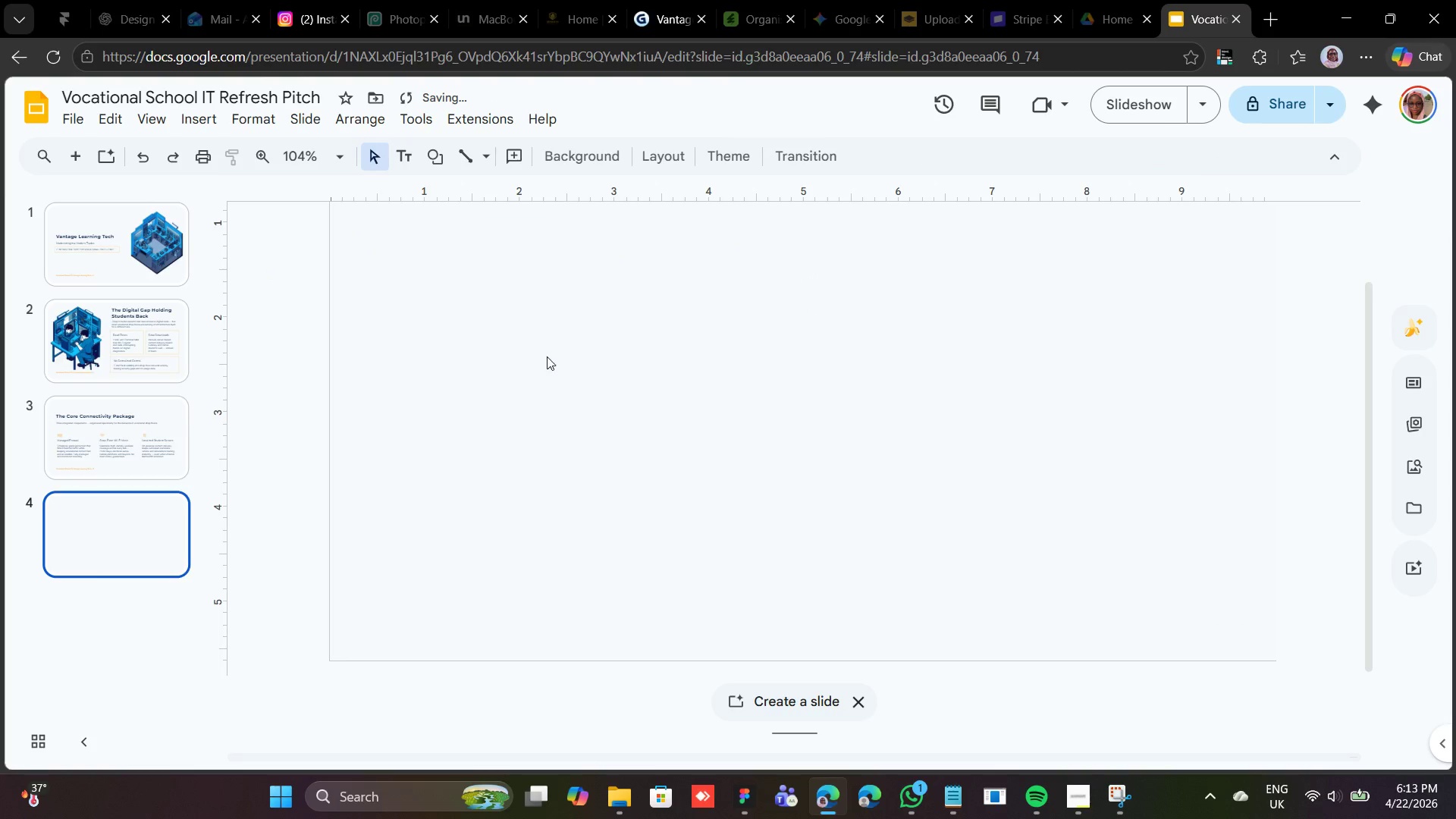 
scroll: coordinate [555, 356], scroll_direction: up, amount: 2.0
 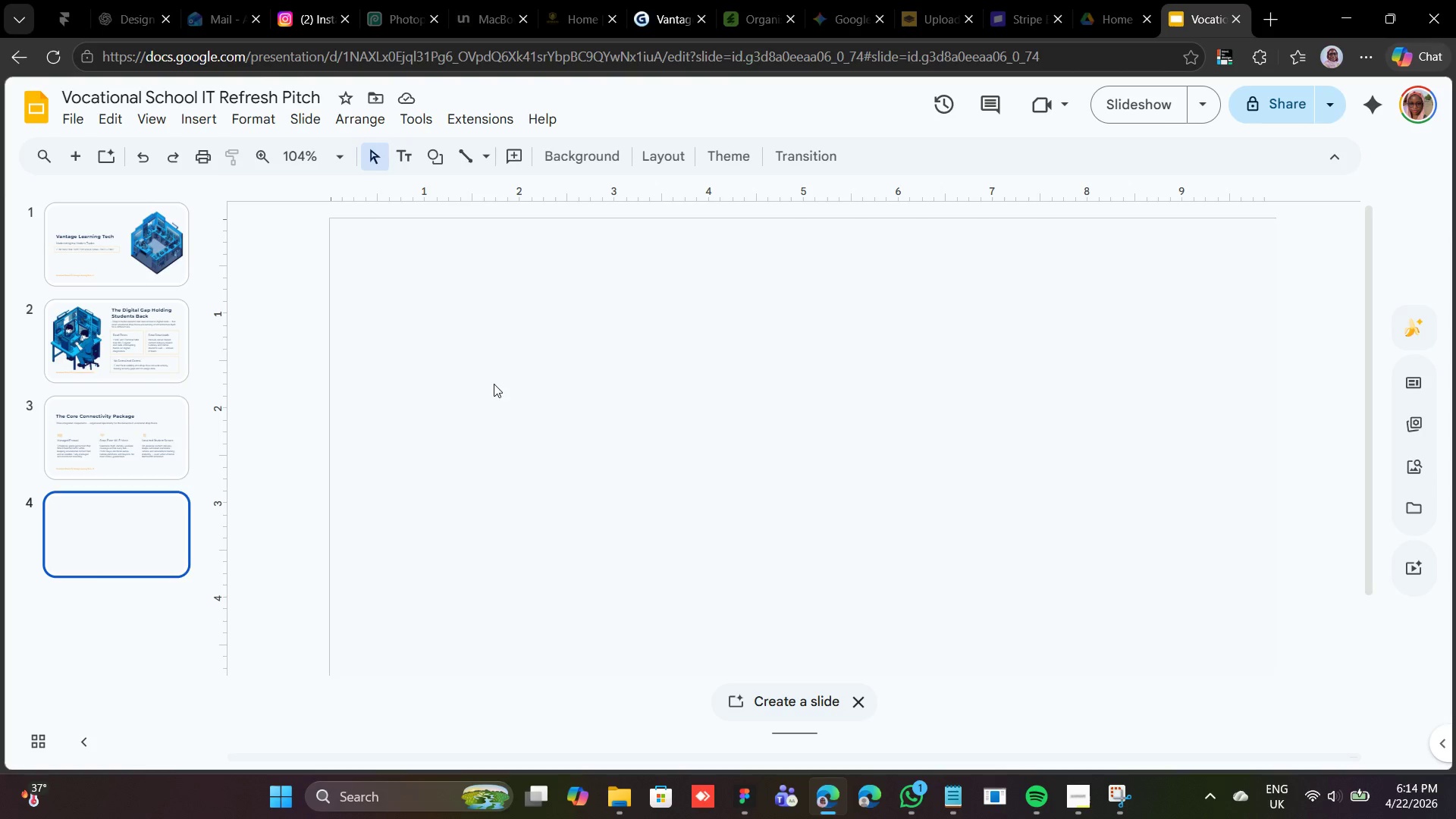 
wait(7.63)
 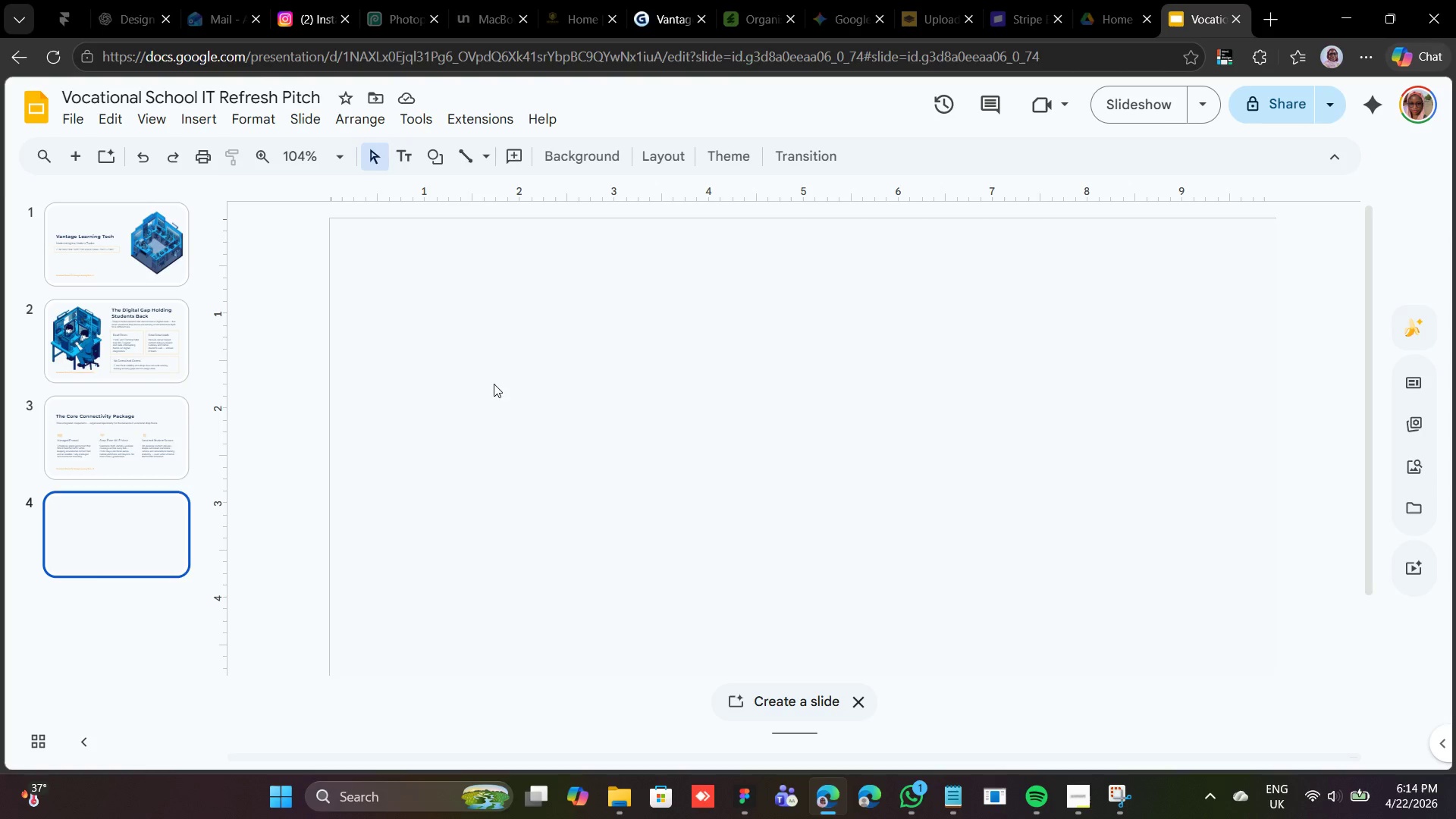 
left_click([77, 421])
 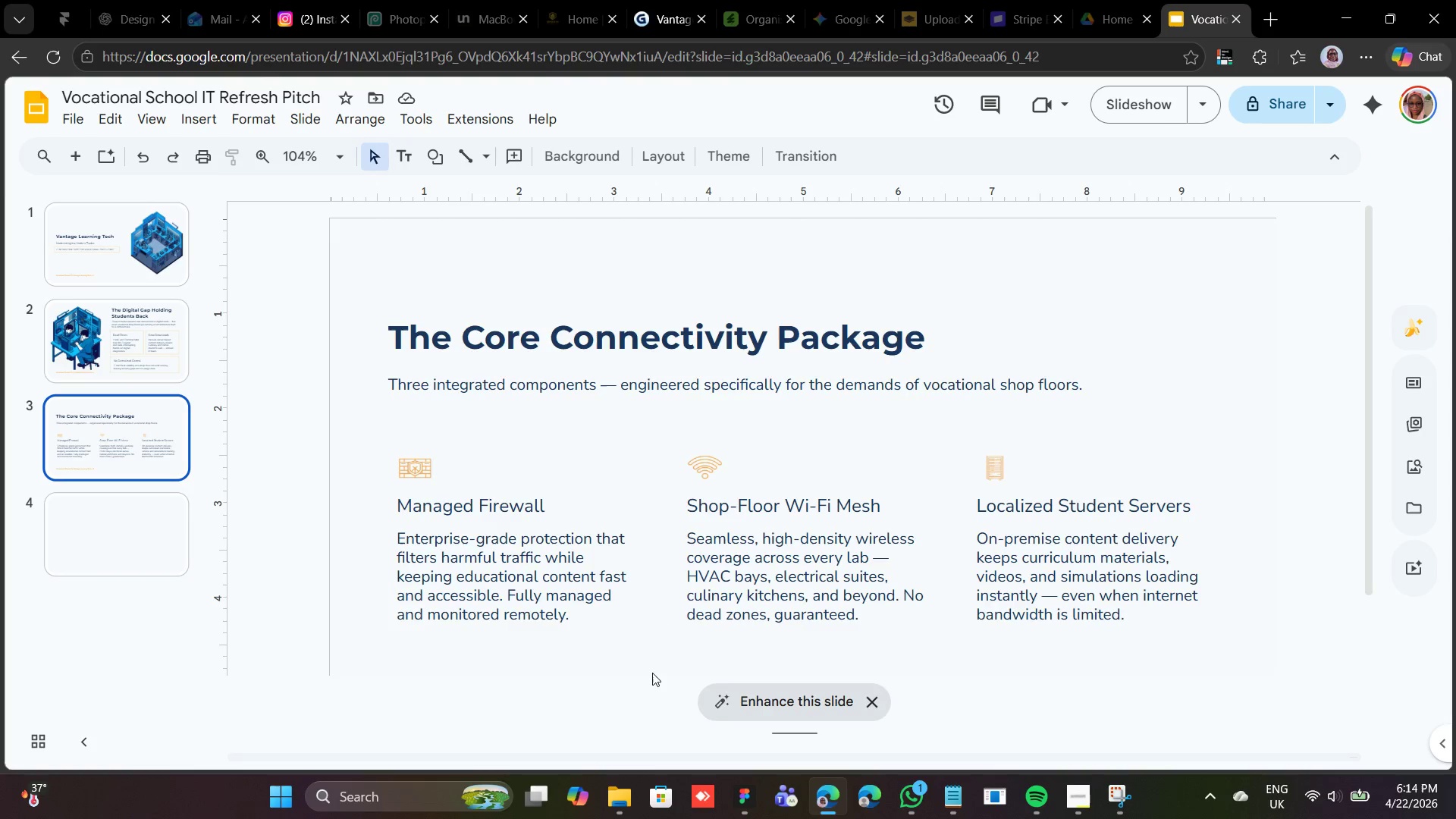 
scroll: coordinate [650, 613], scroll_direction: down, amount: 2.0
 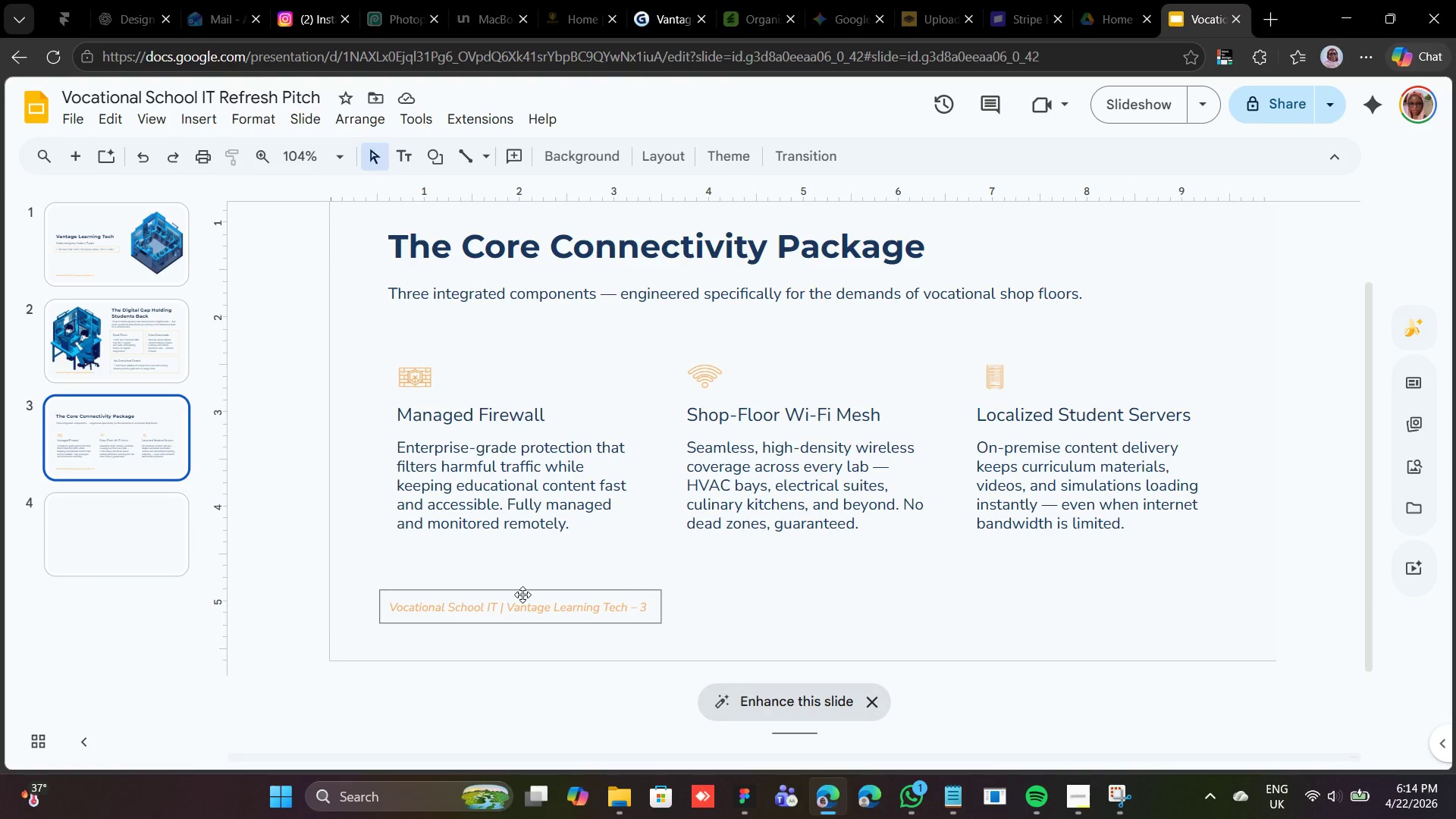 
left_click([522, 595])
 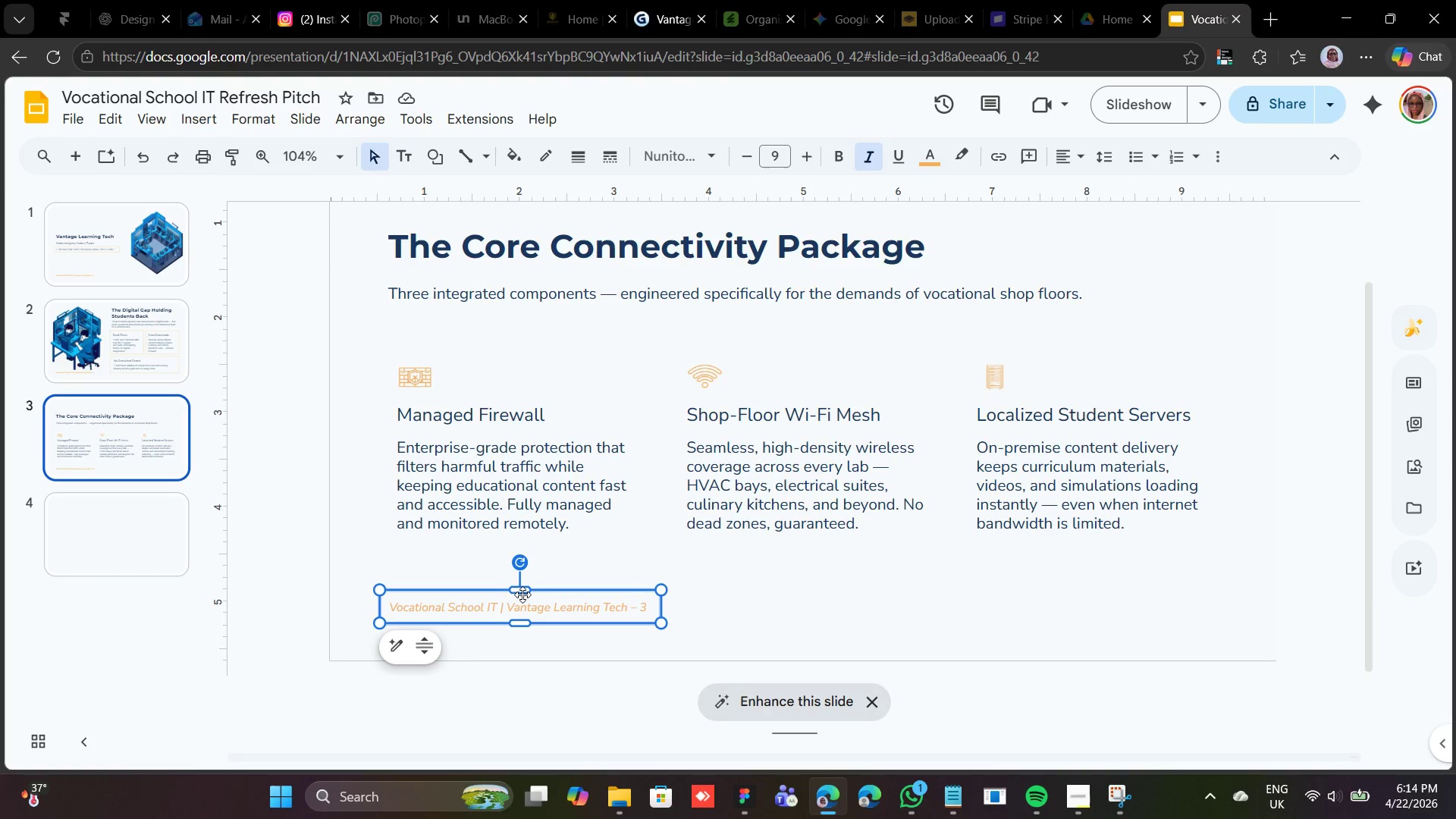 
right_click([522, 595])
 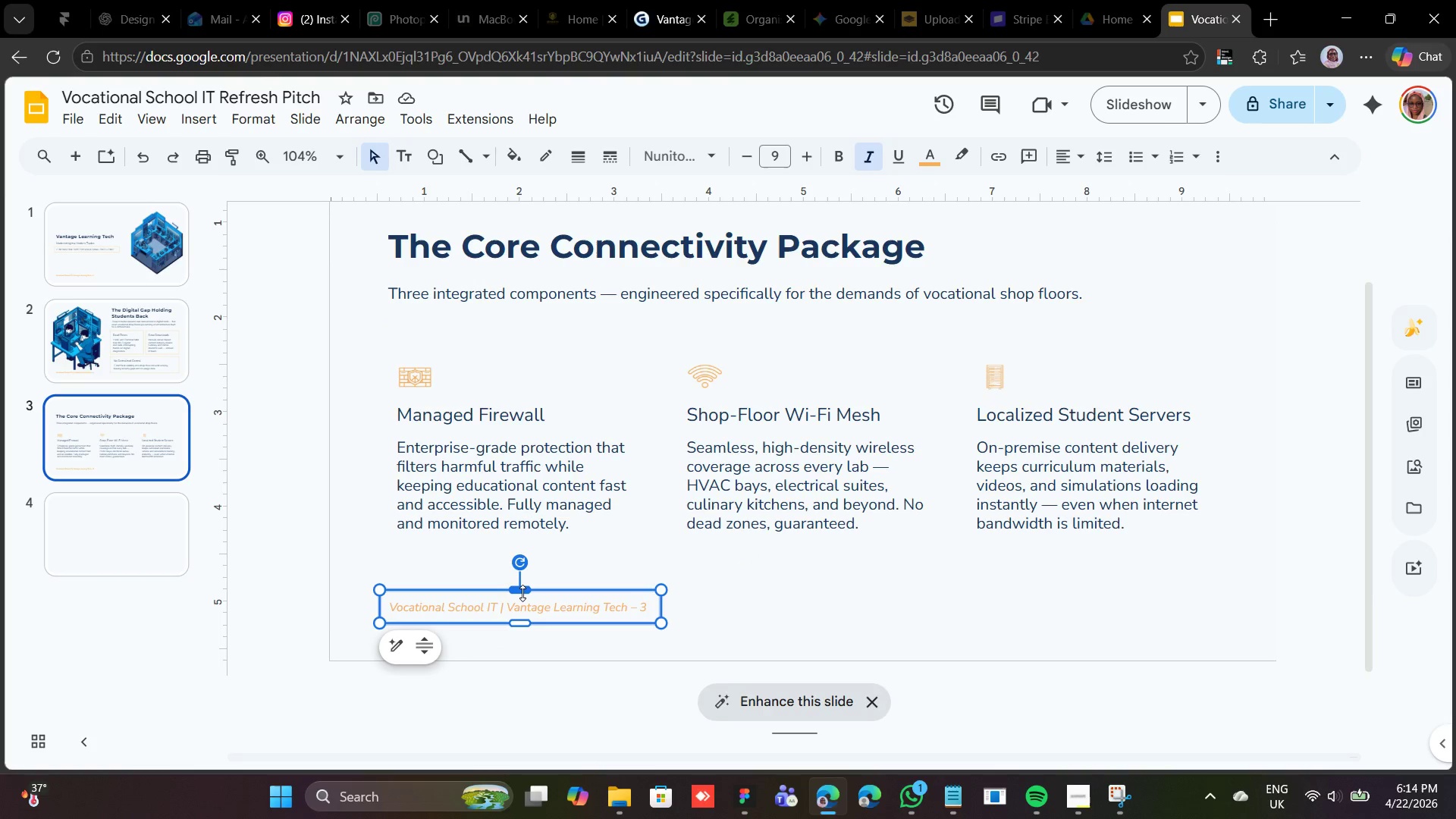 
right_click([522, 593])
 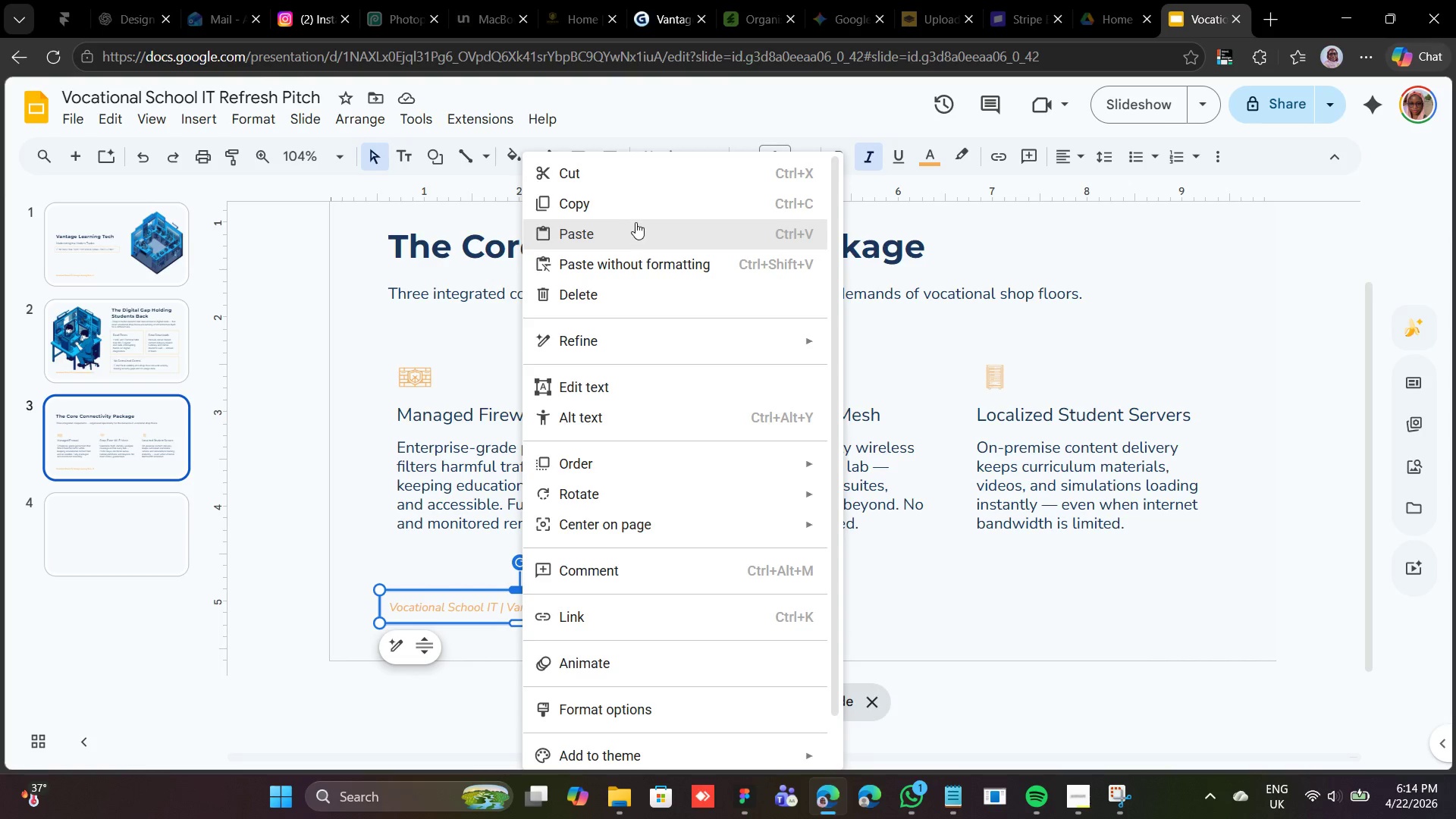 
left_click([646, 206])
 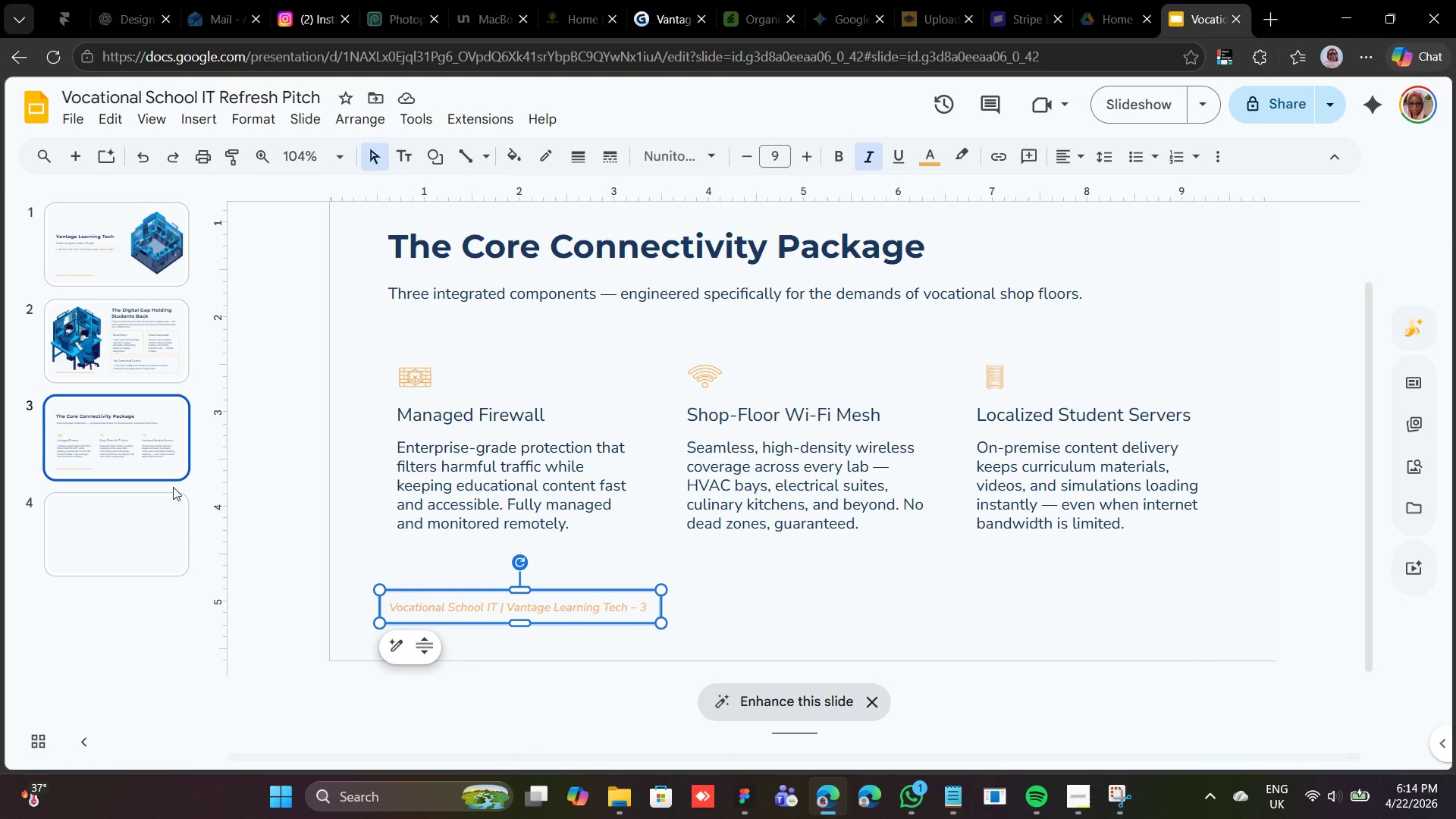 
left_click([119, 522])
 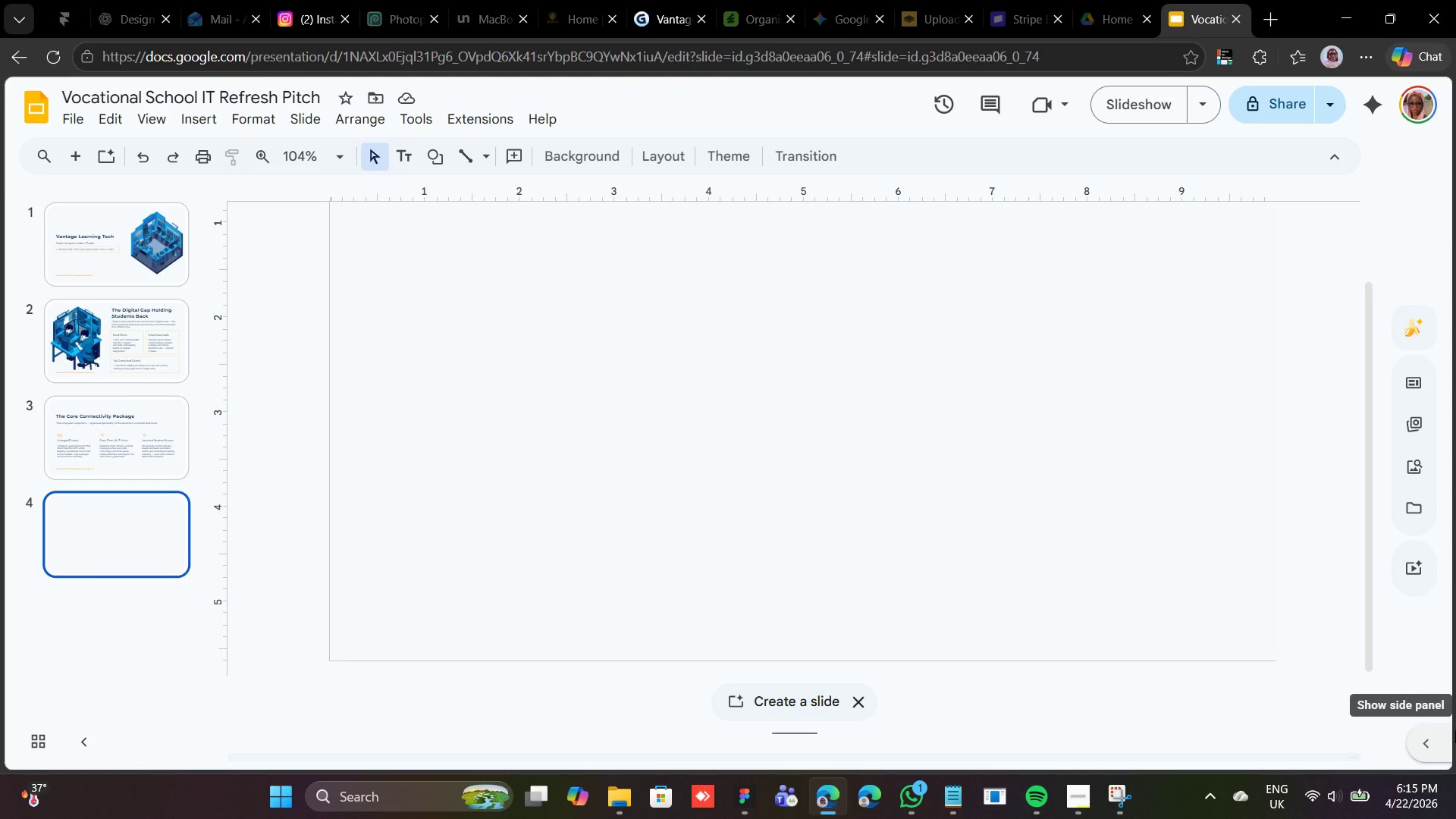 
wait(52.17)
 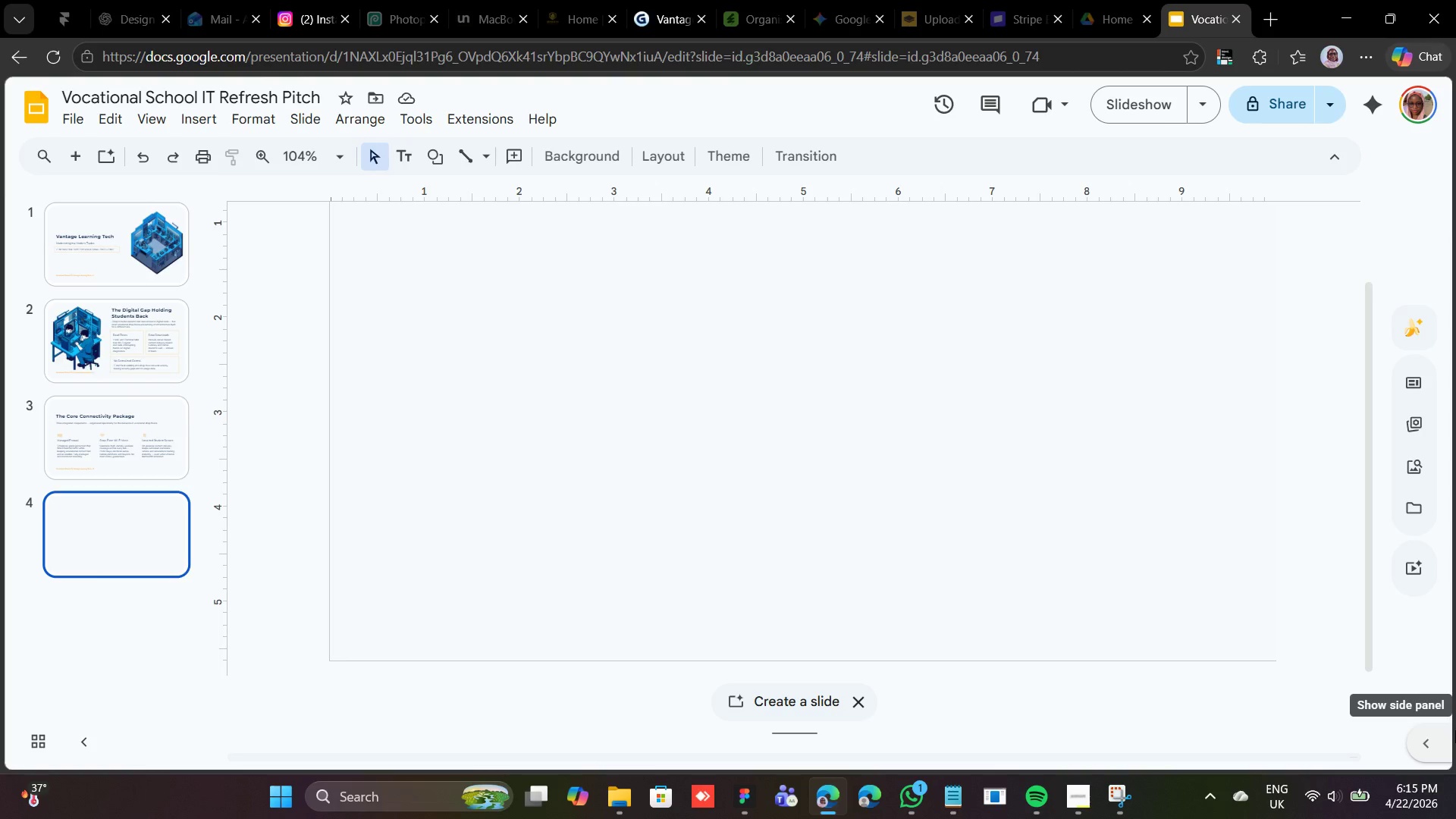 
scroll: coordinate [897, 591], scroll_direction: none, amount: 0.0
 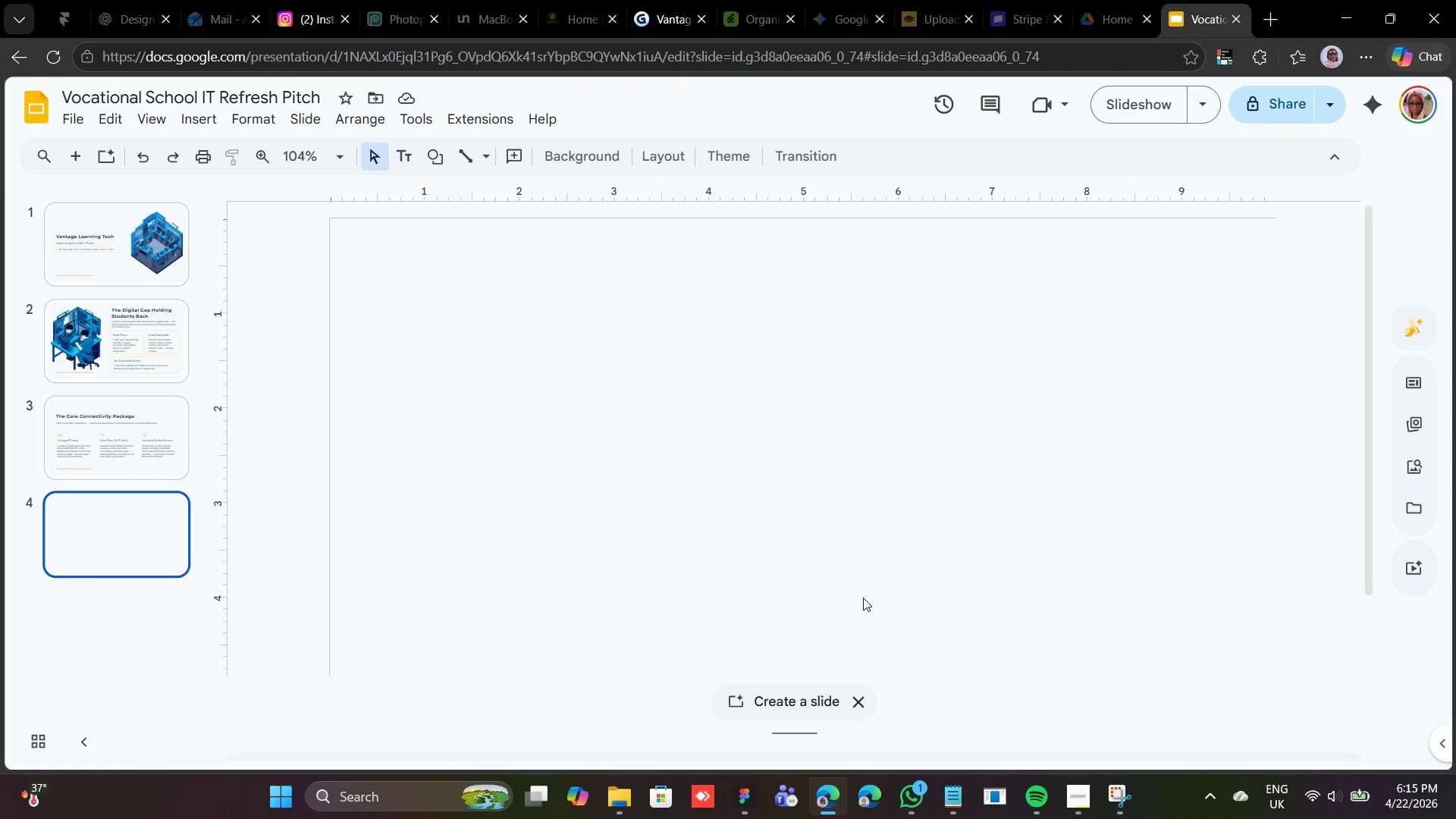 
scroll: coordinate [775, 609], scroll_direction: down, amount: 2.0
 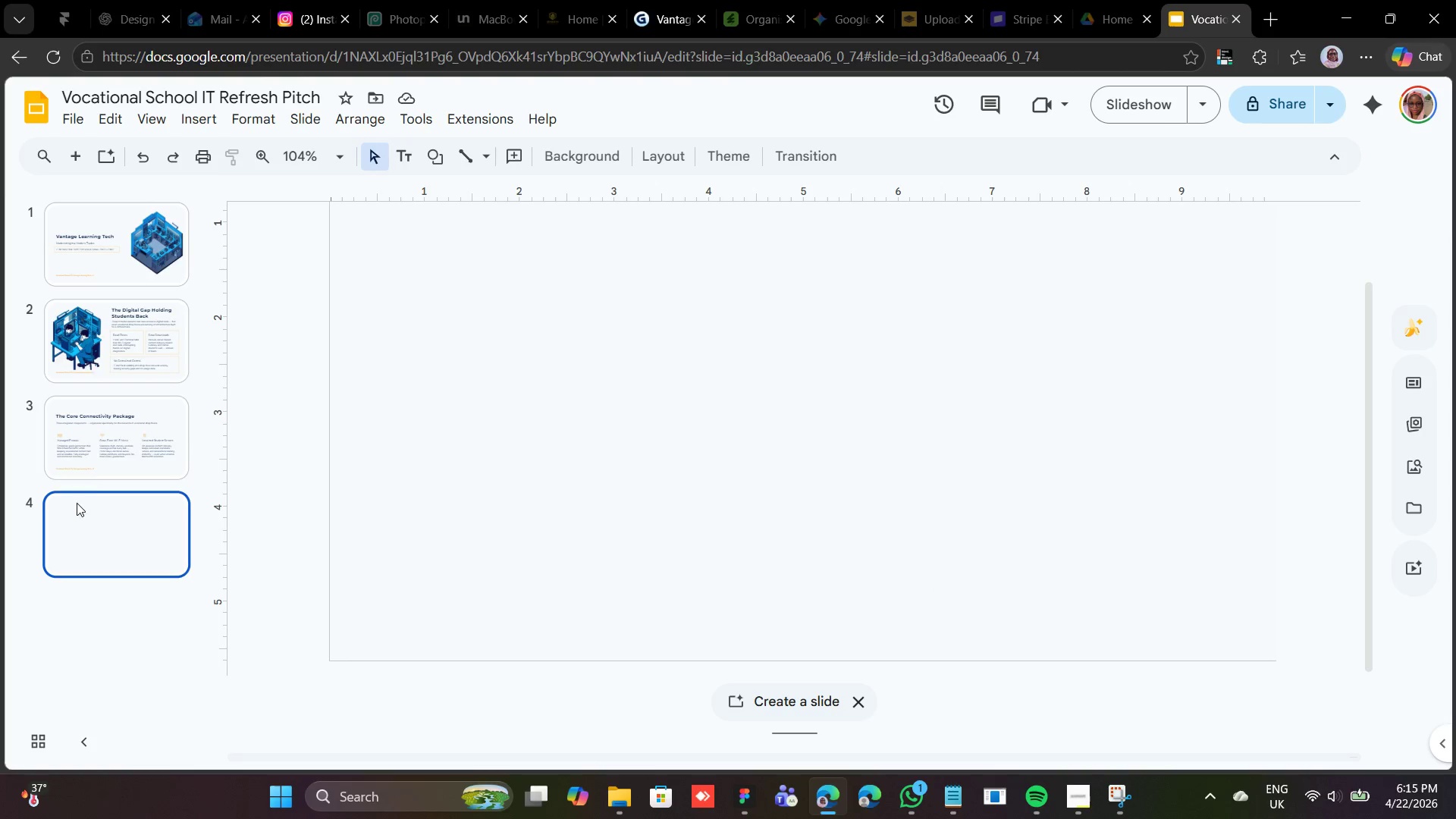 
left_click([101, 456])
 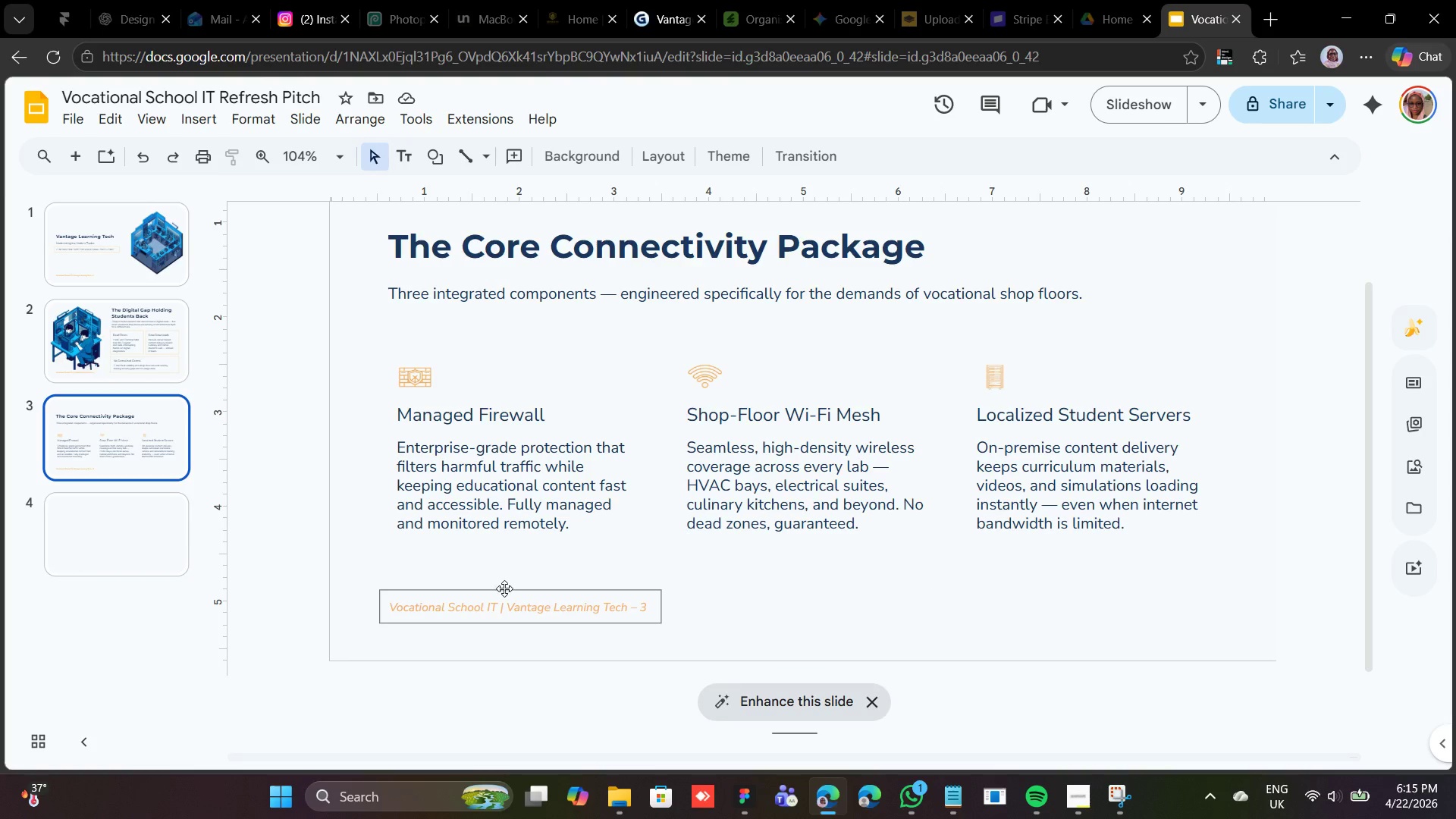 
left_click([504, 589])
 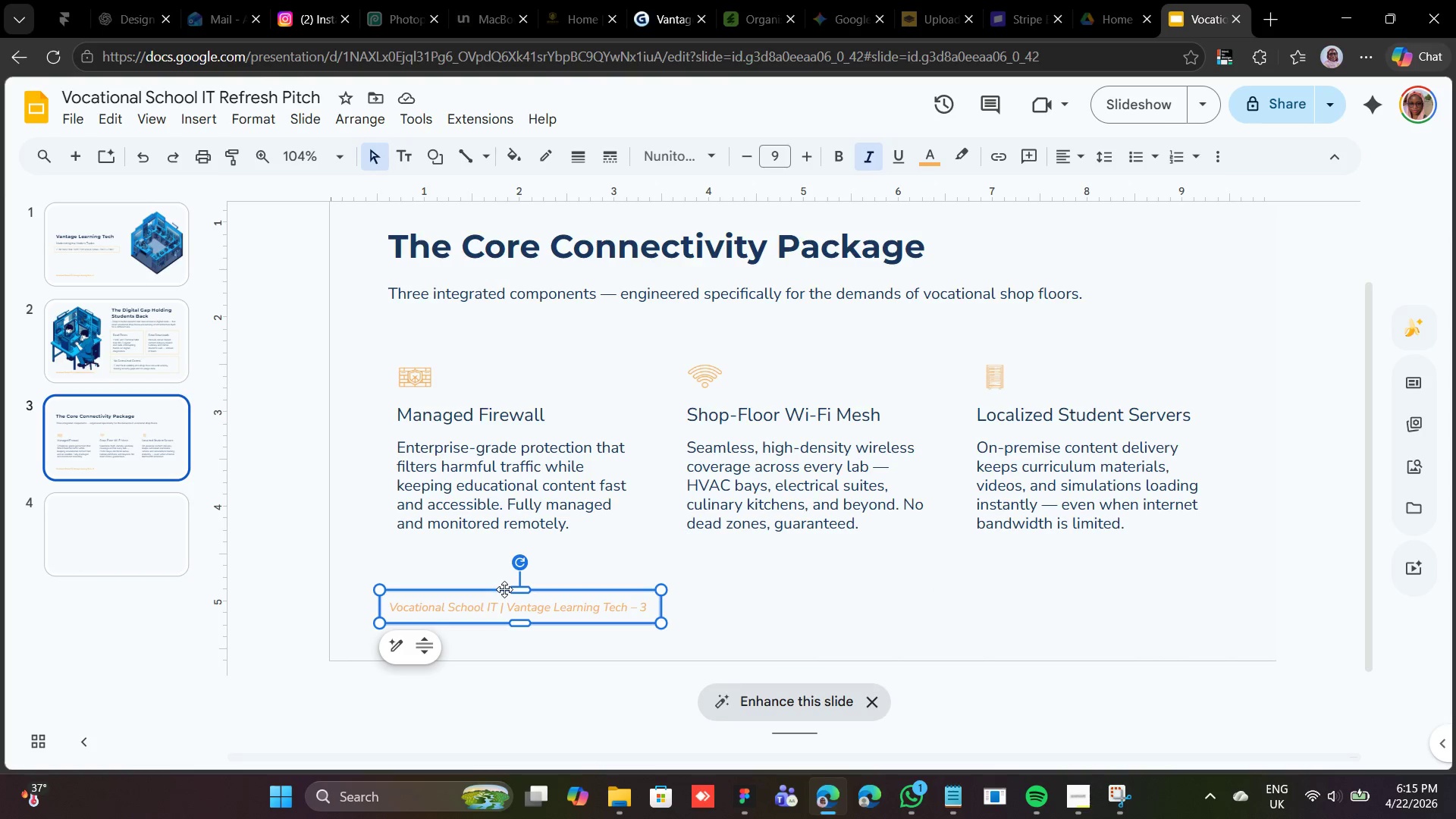 
right_click([504, 589])
 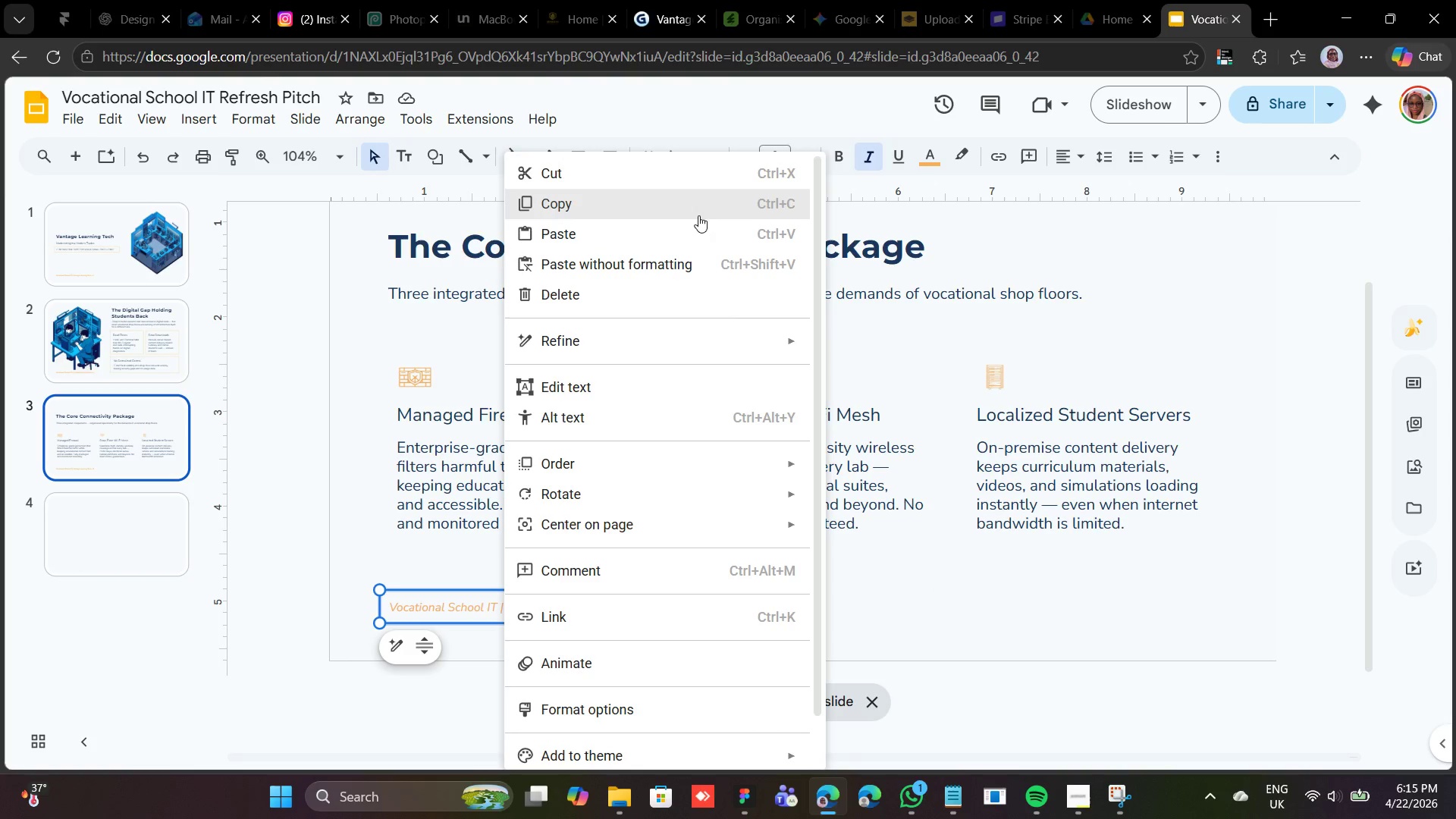 
left_click([701, 201])
 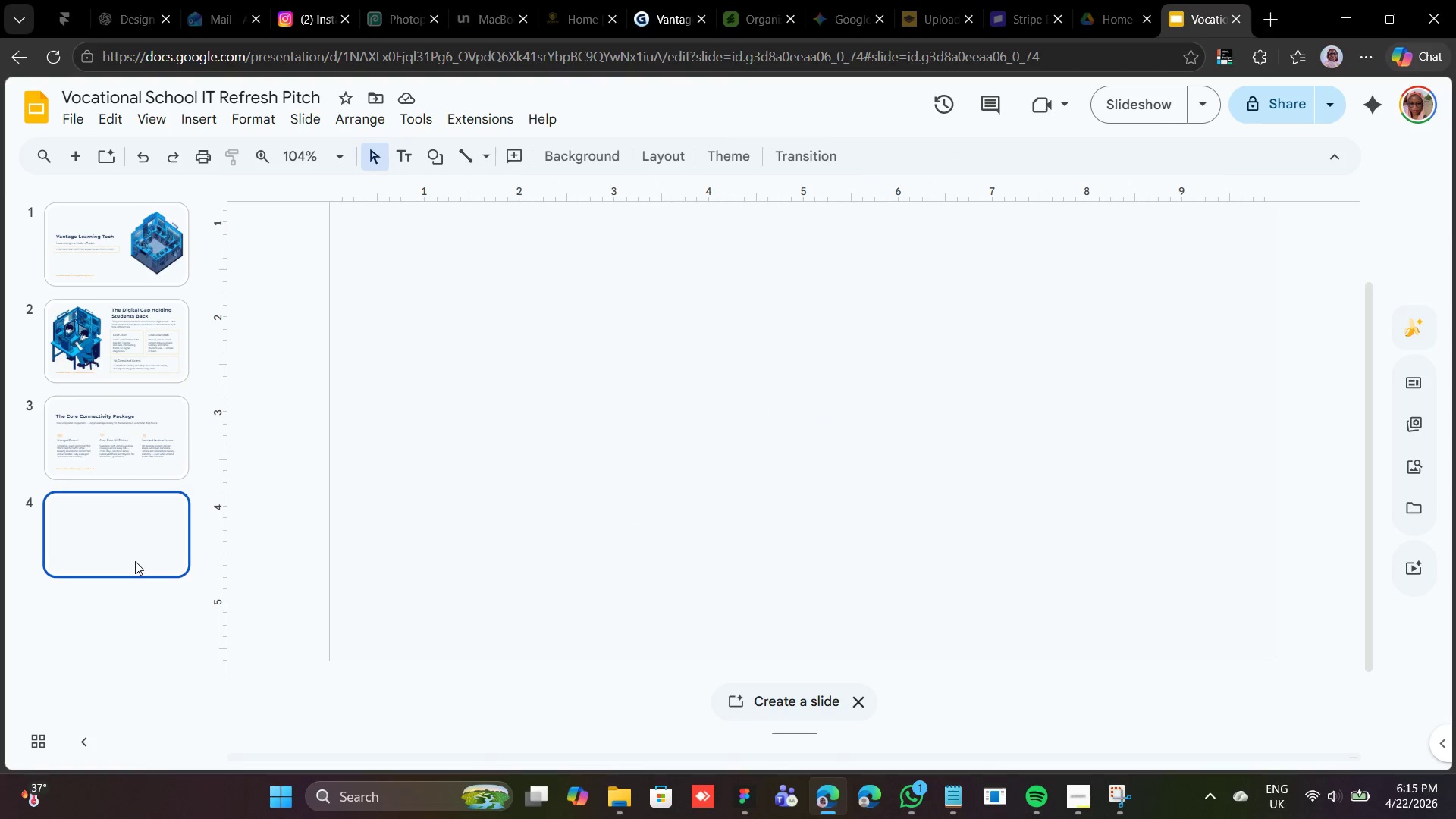 
right_click([573, 353])
 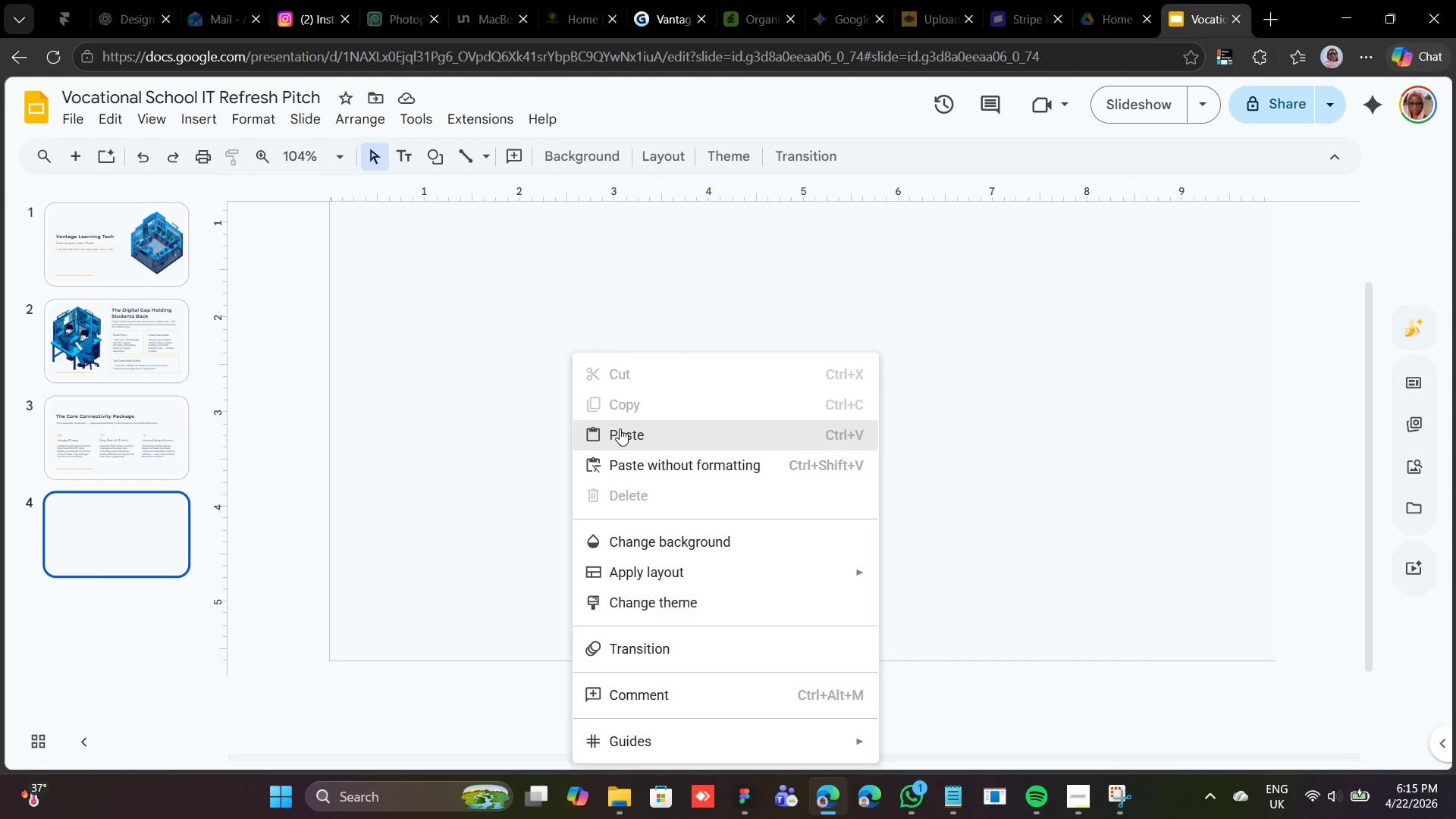 
left_click([620, 428])
 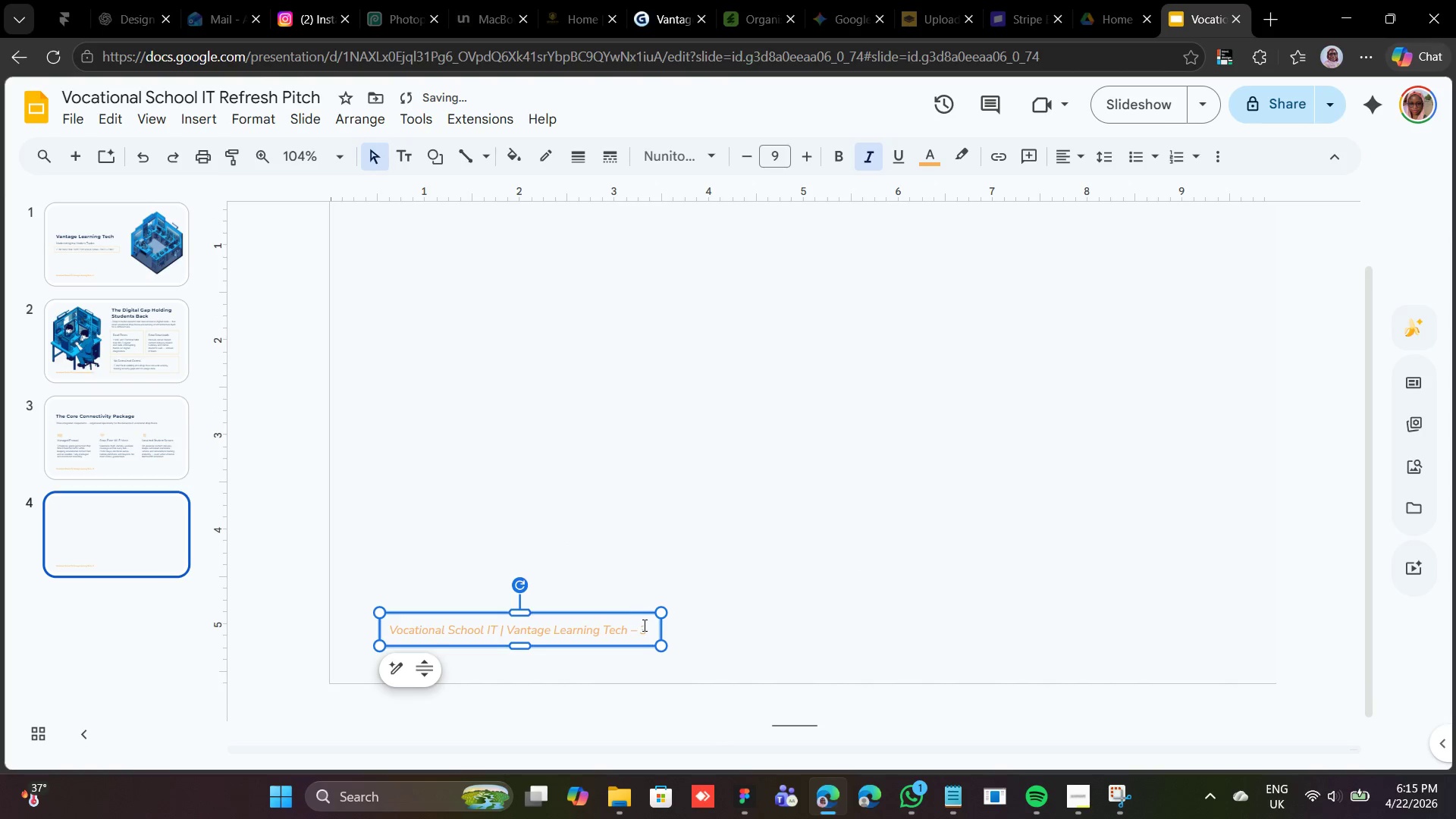 
left_click([643, 626])
 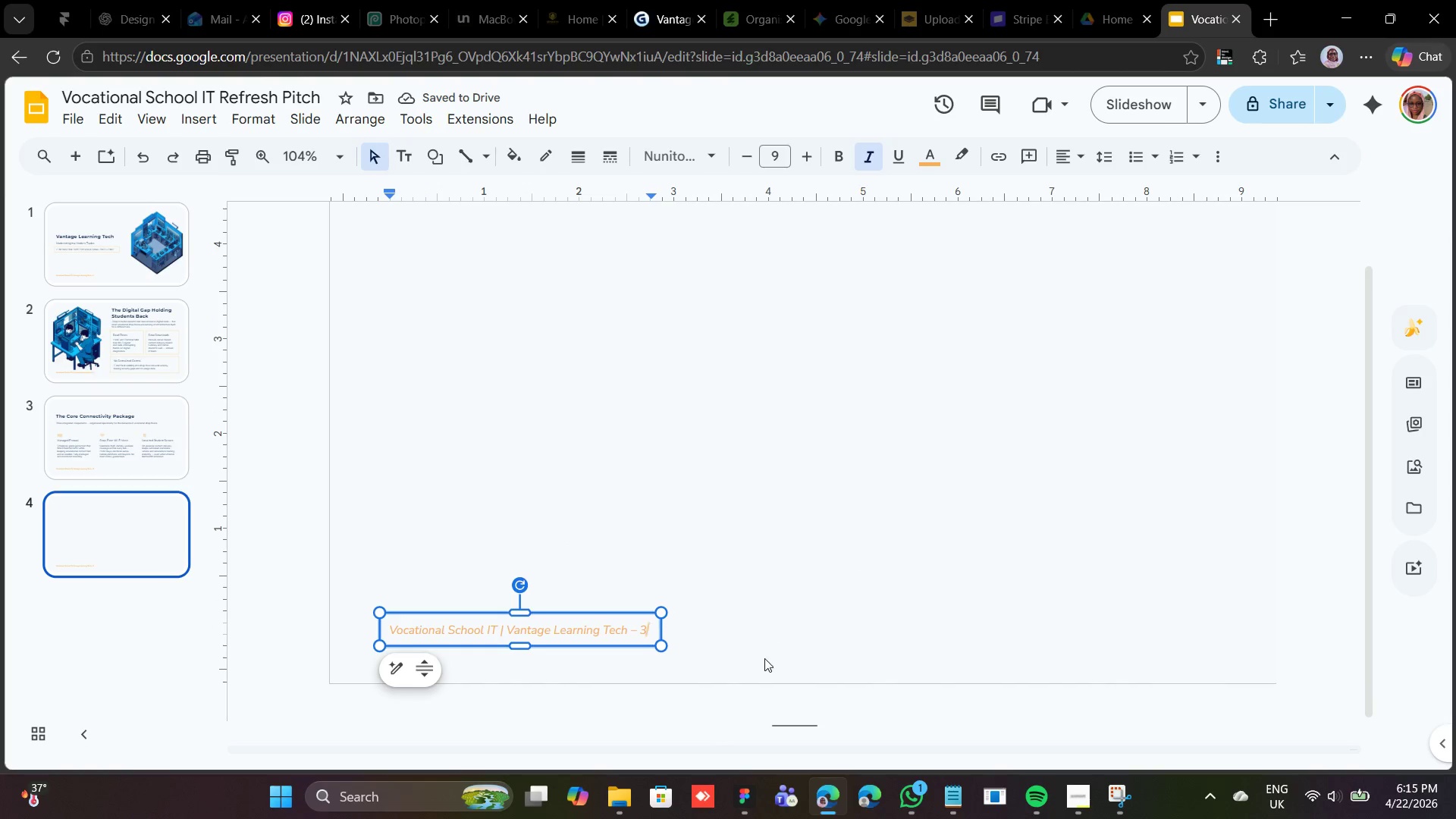 
key(Backspace)
 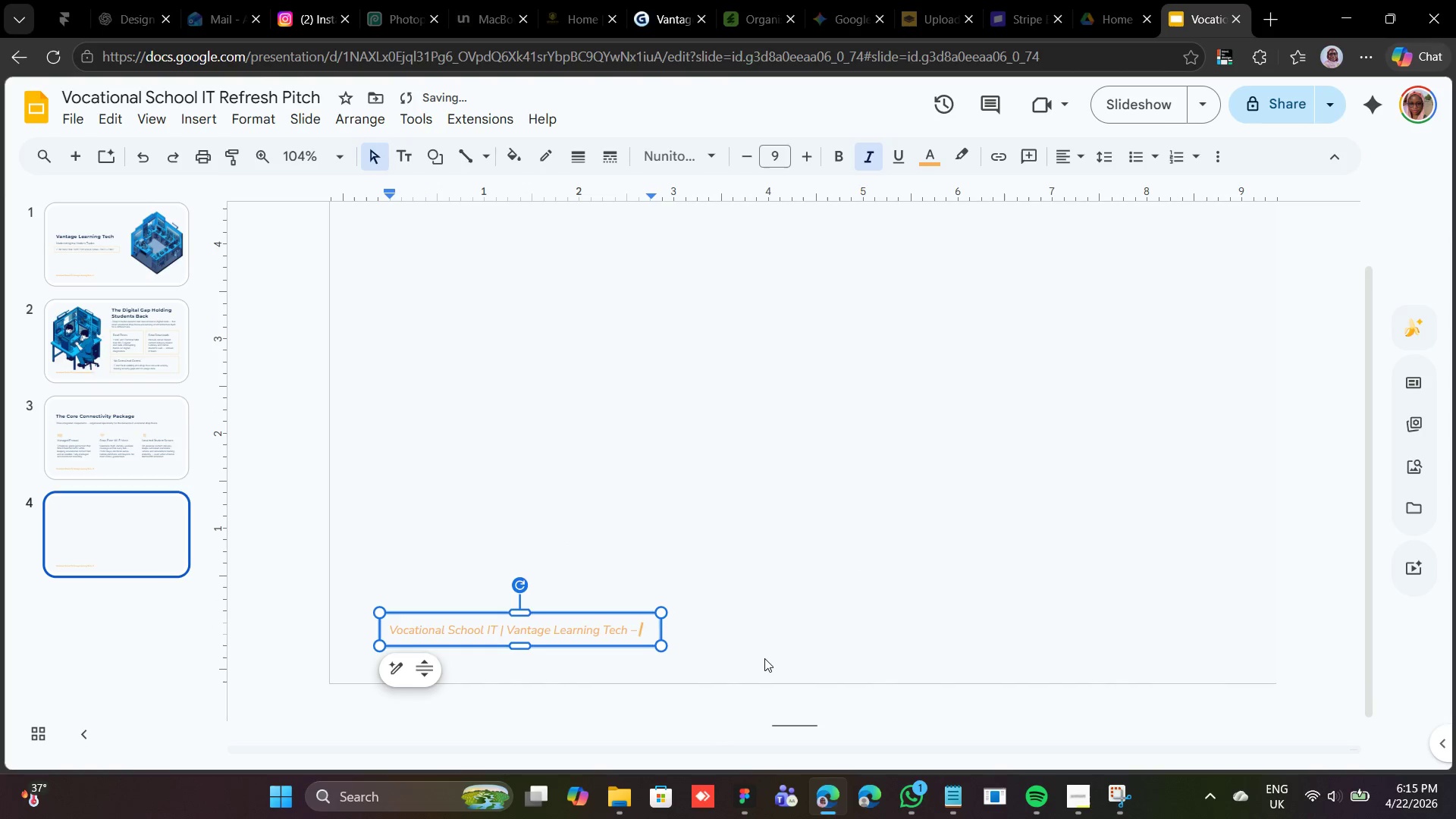 
key(4)
 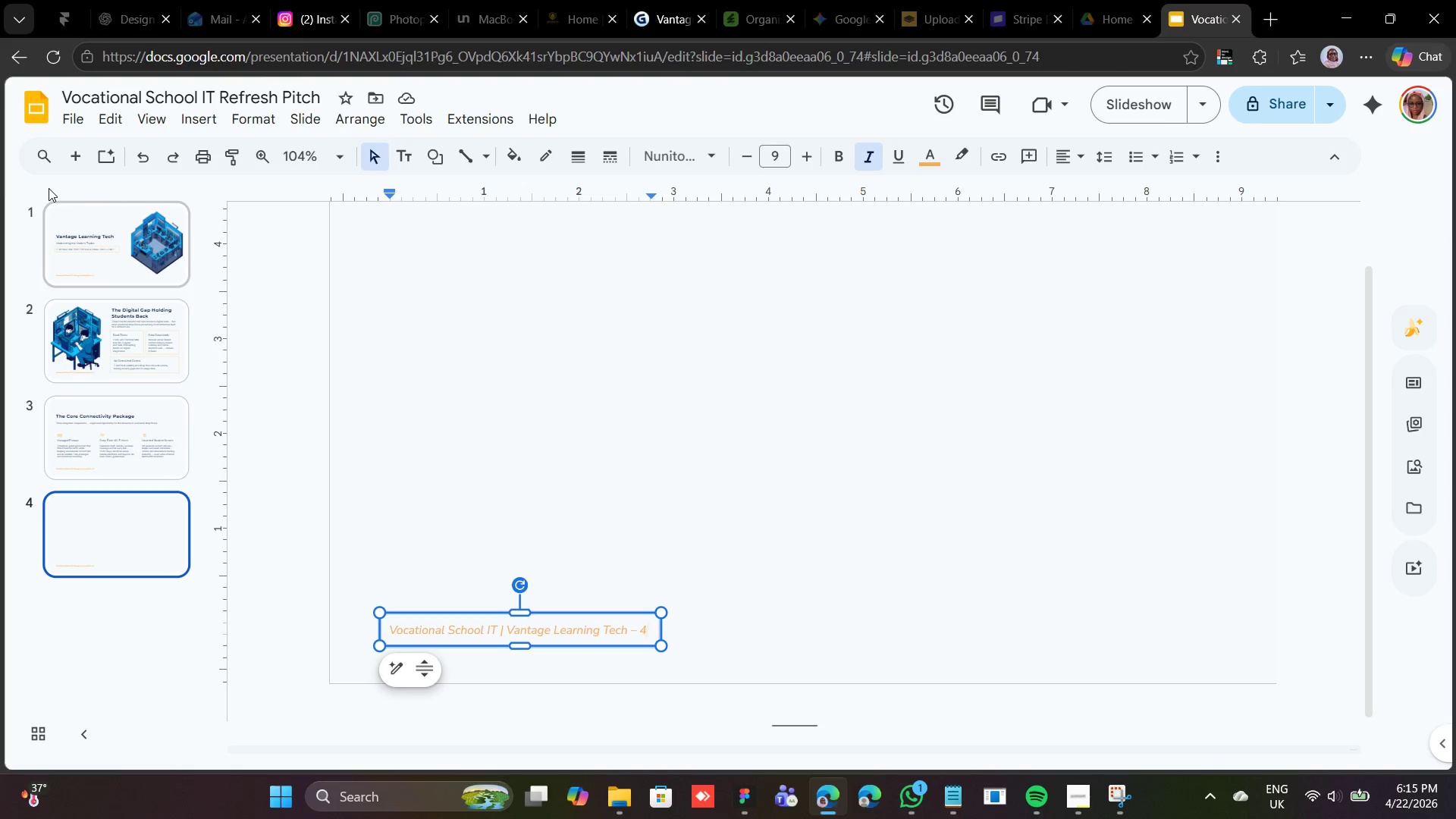 
wait(29.41)
 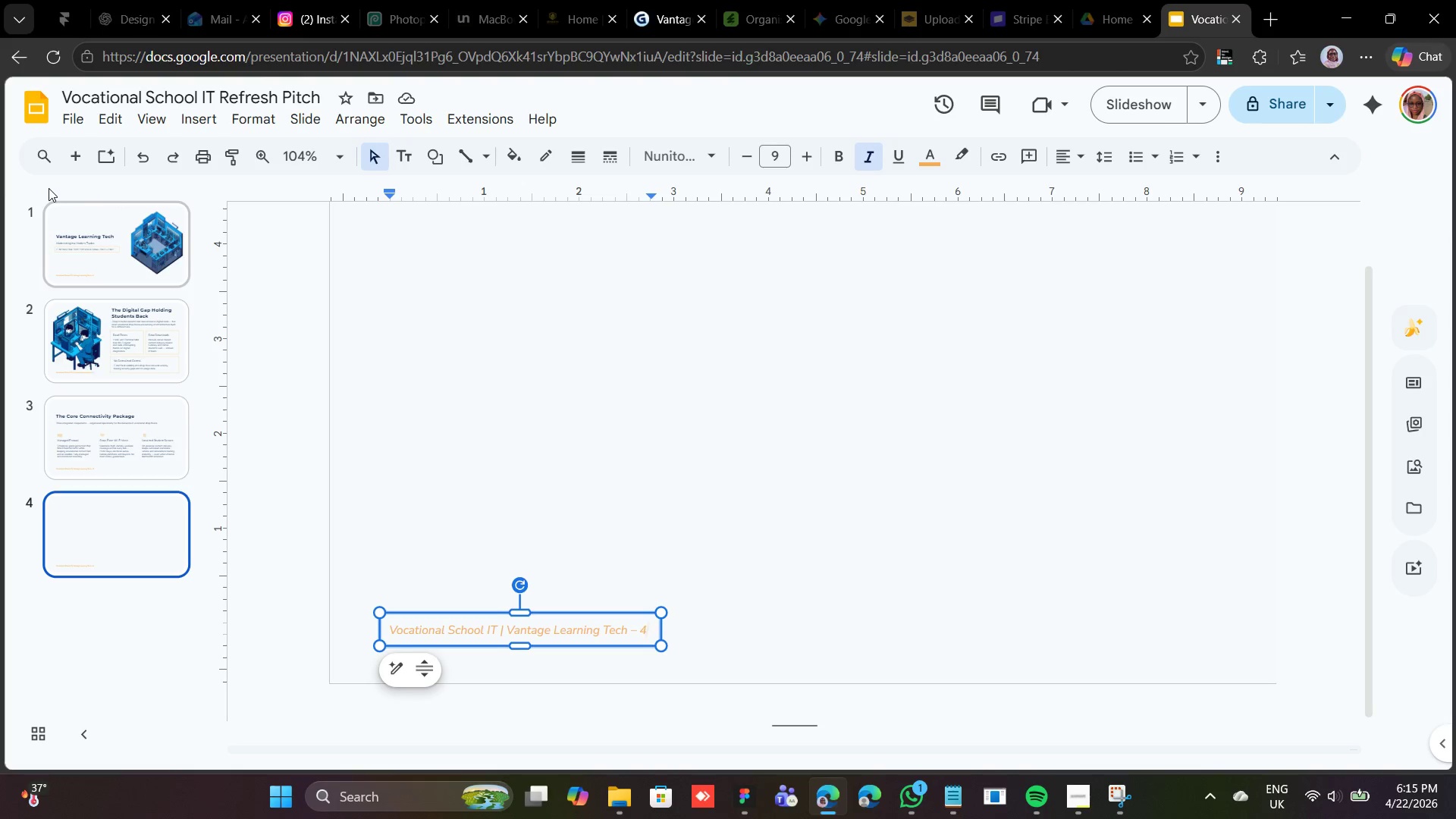 
left_click([100, 230])
 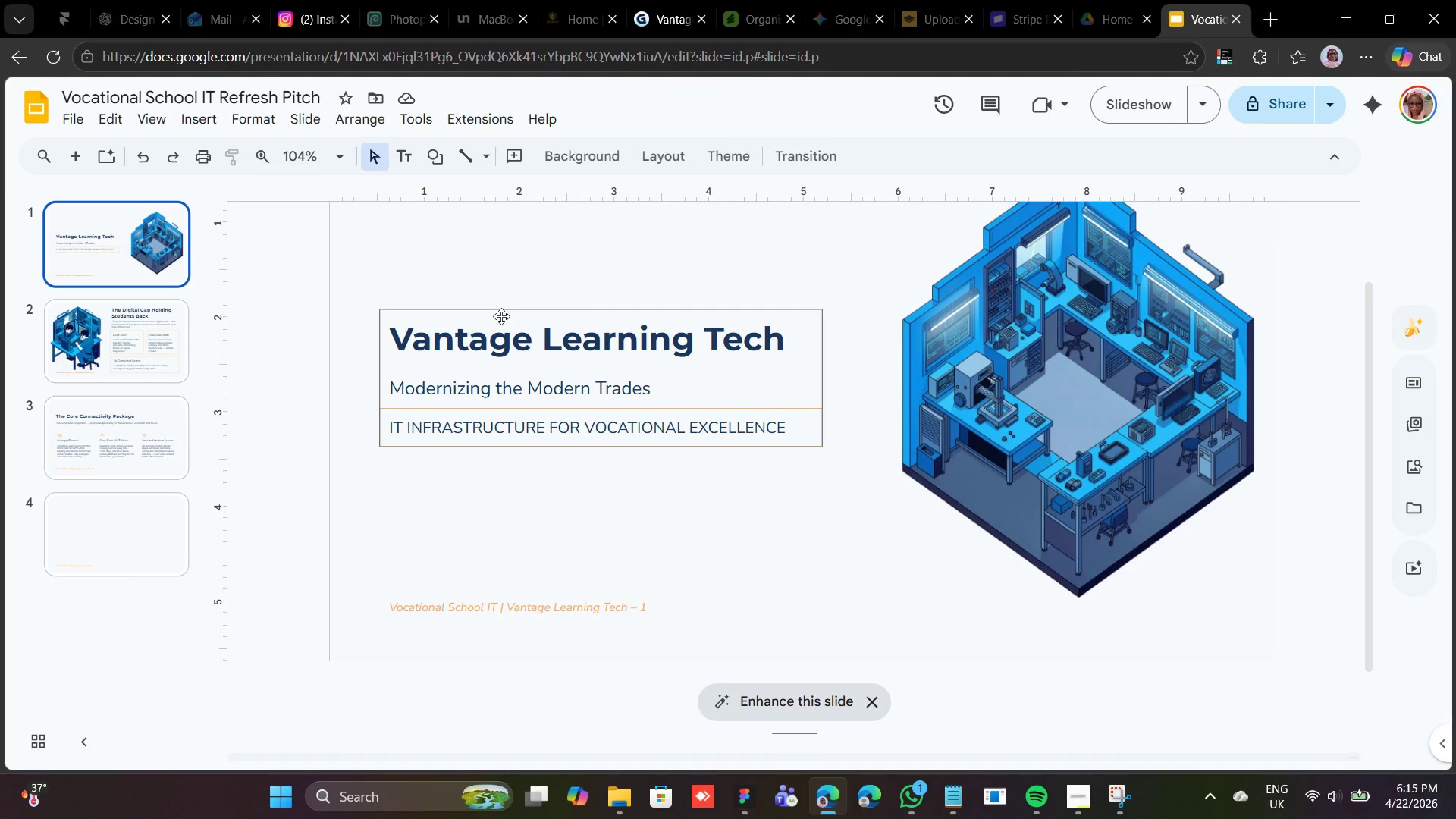 
left_click([501, 316])
 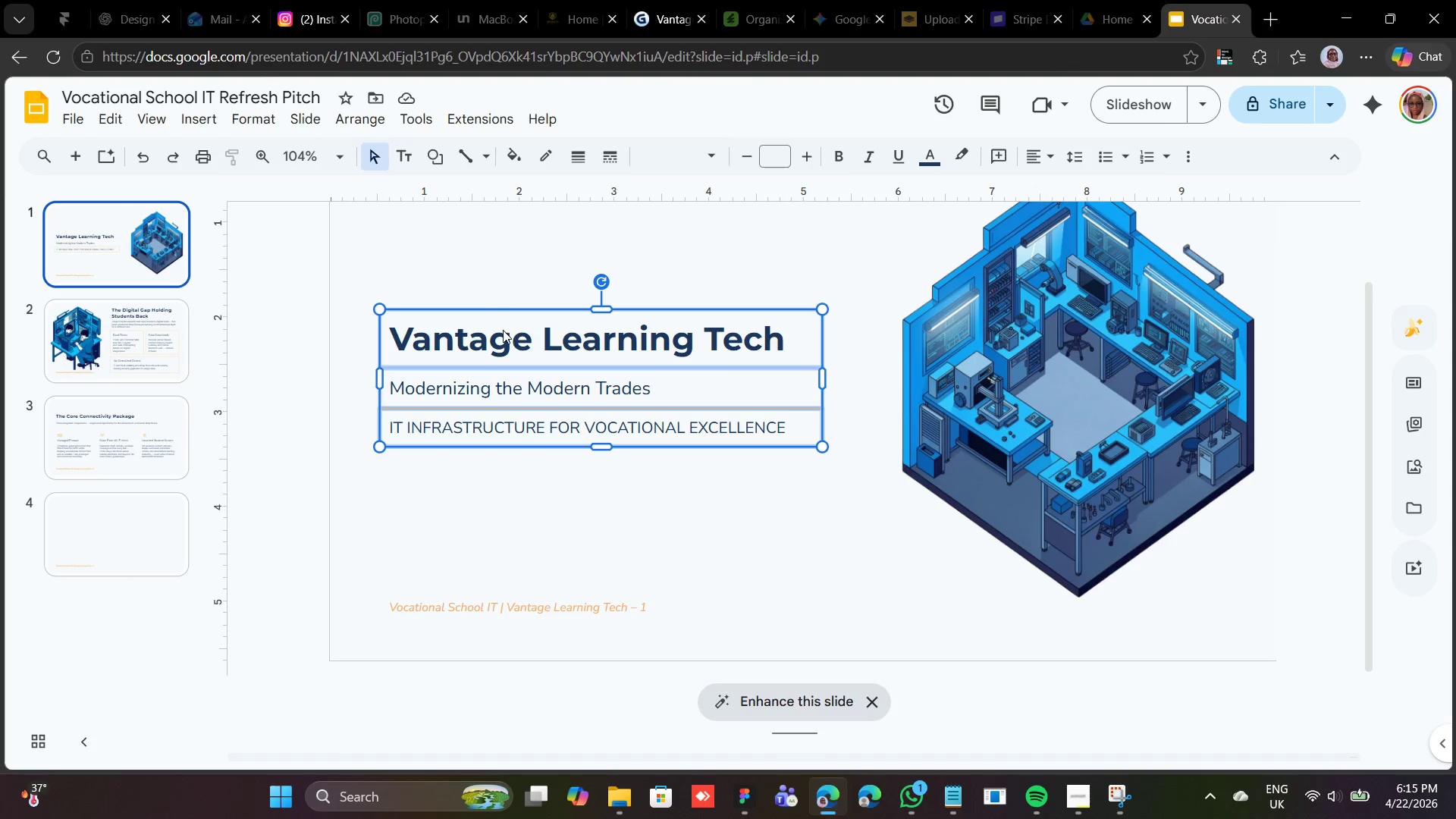 
left_click([503, 331])
 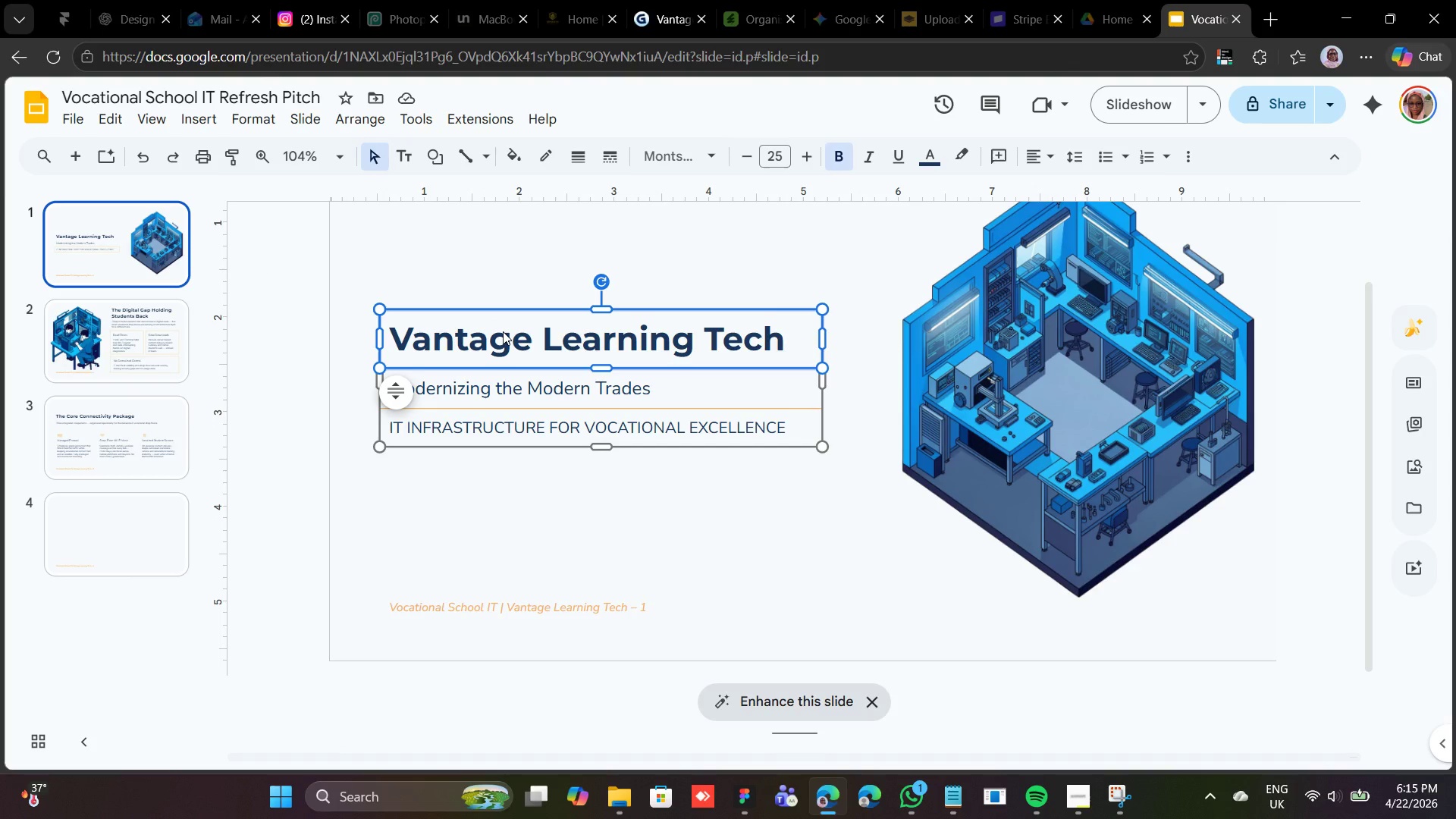 
right_click([503, 331])
 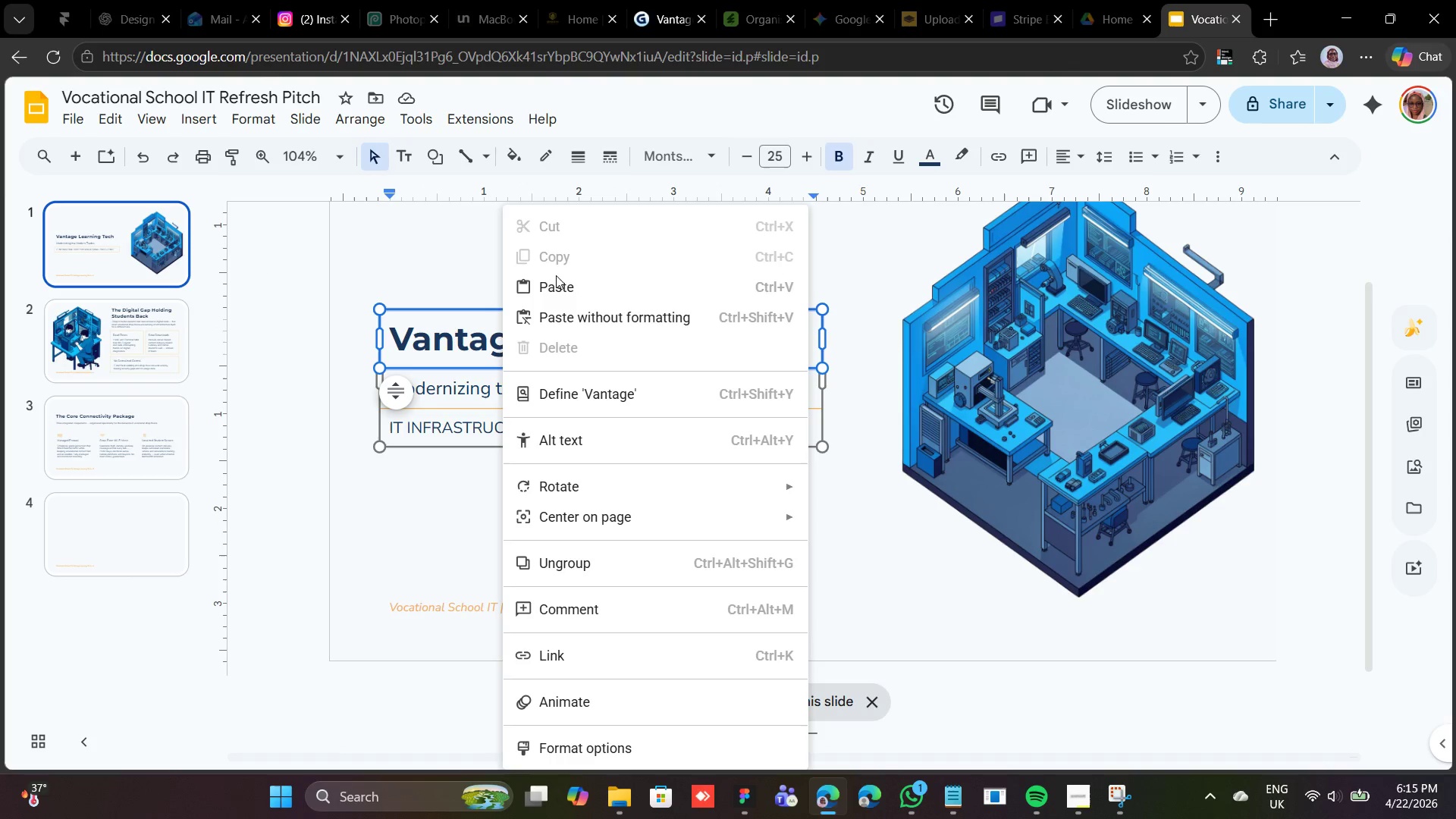 
left_click([557, 285])
 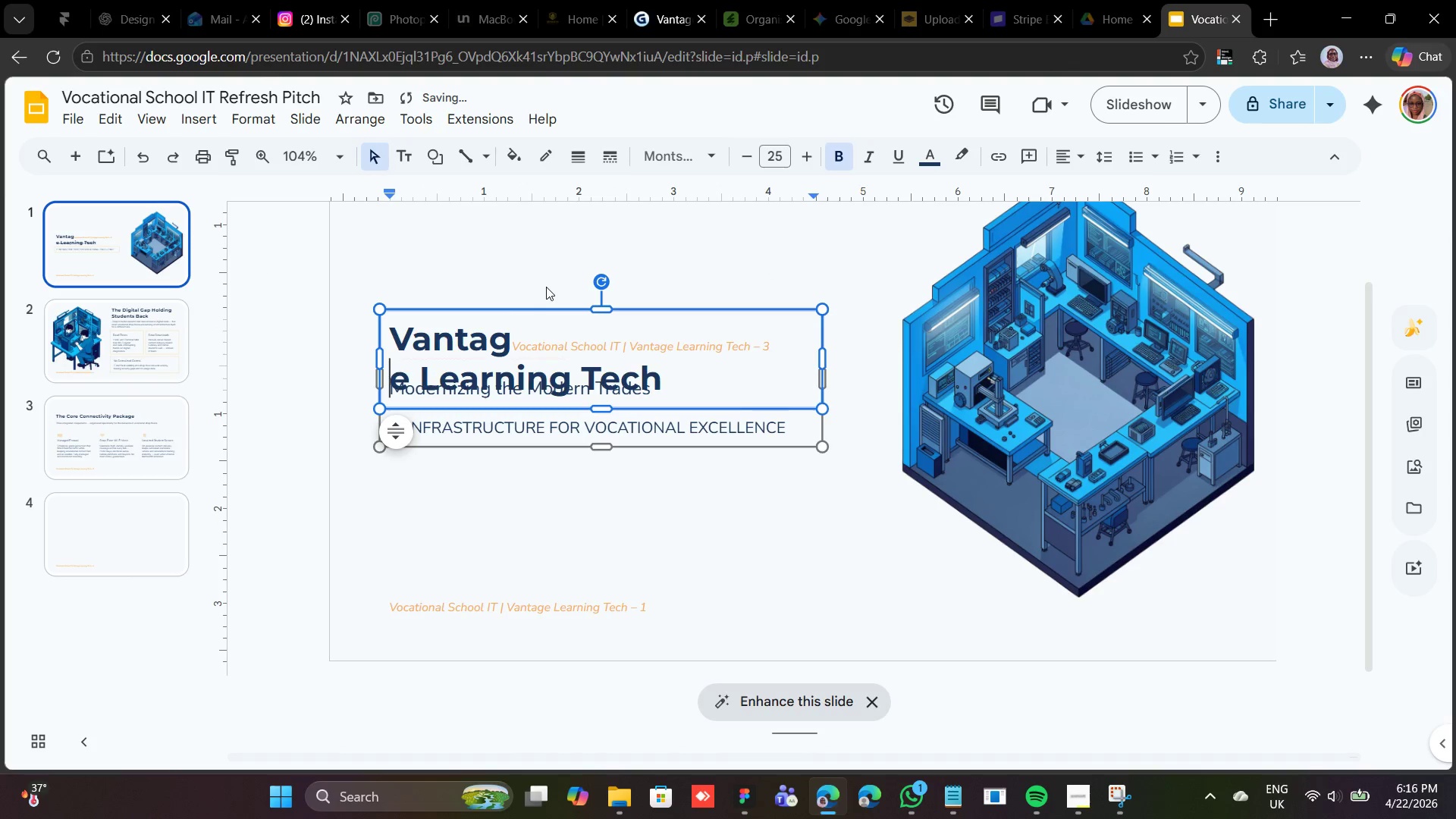 
key(Control+Z)
 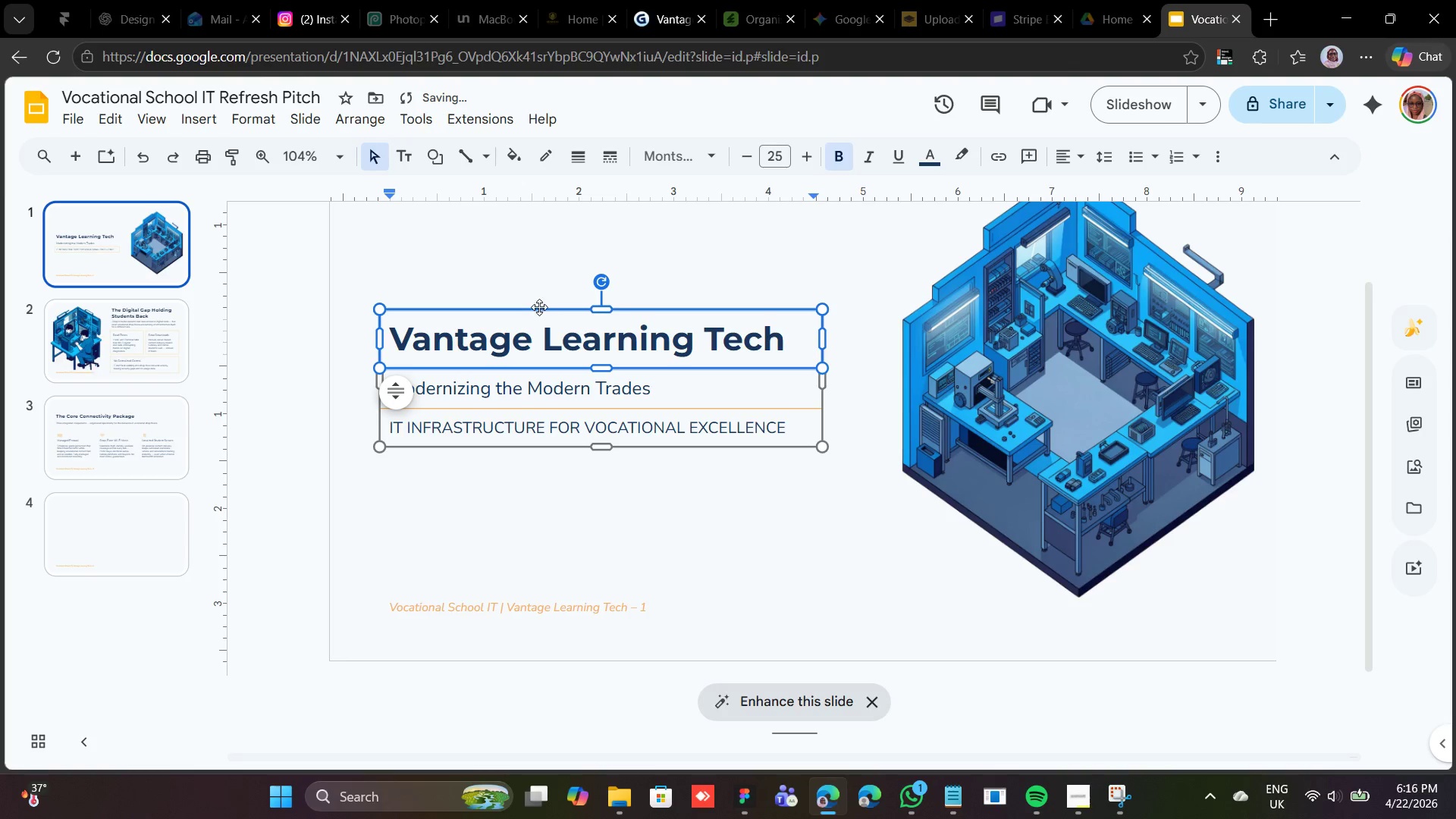 
left_click([536, 312])
 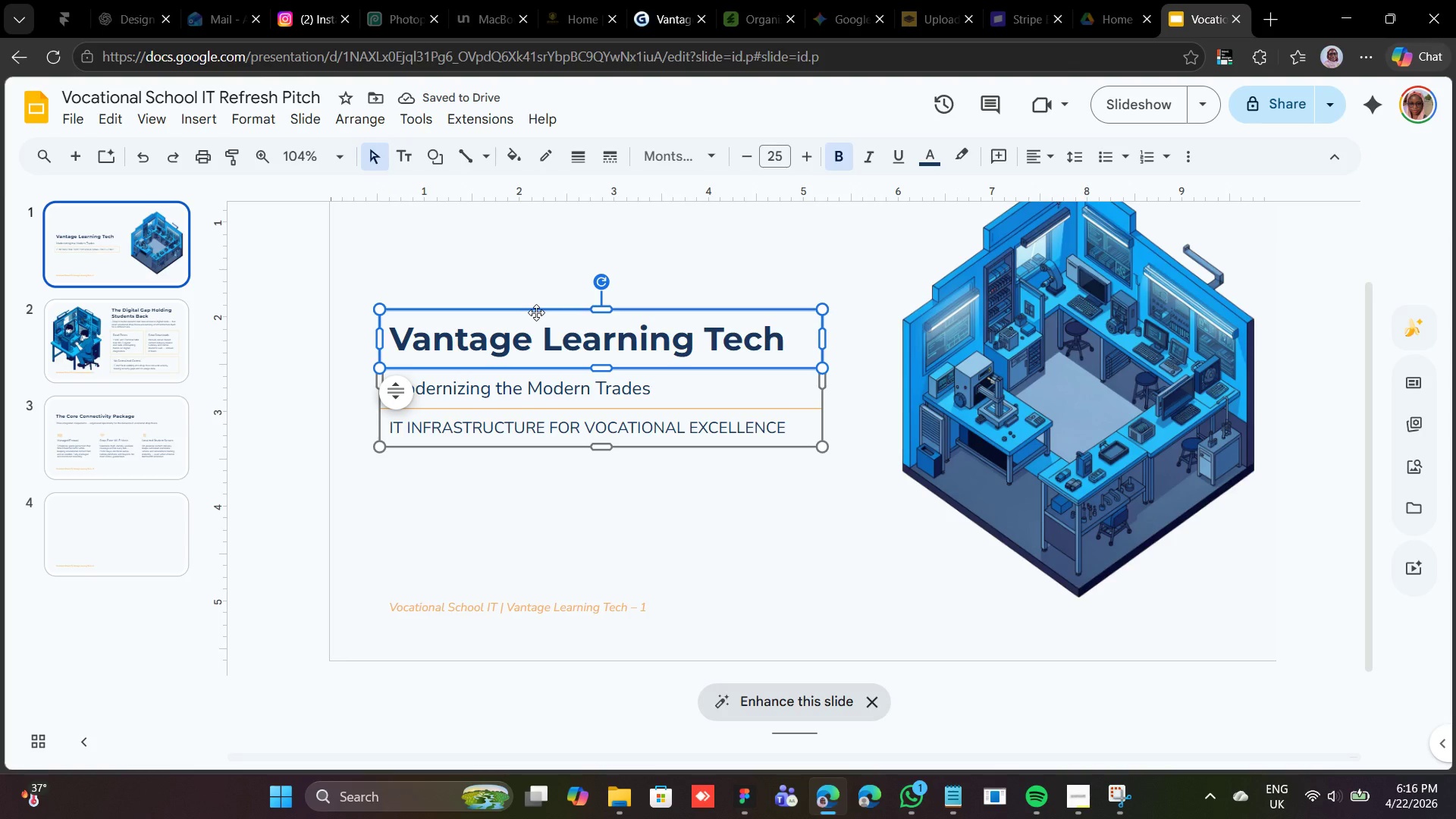 
right_click([536, 312])
 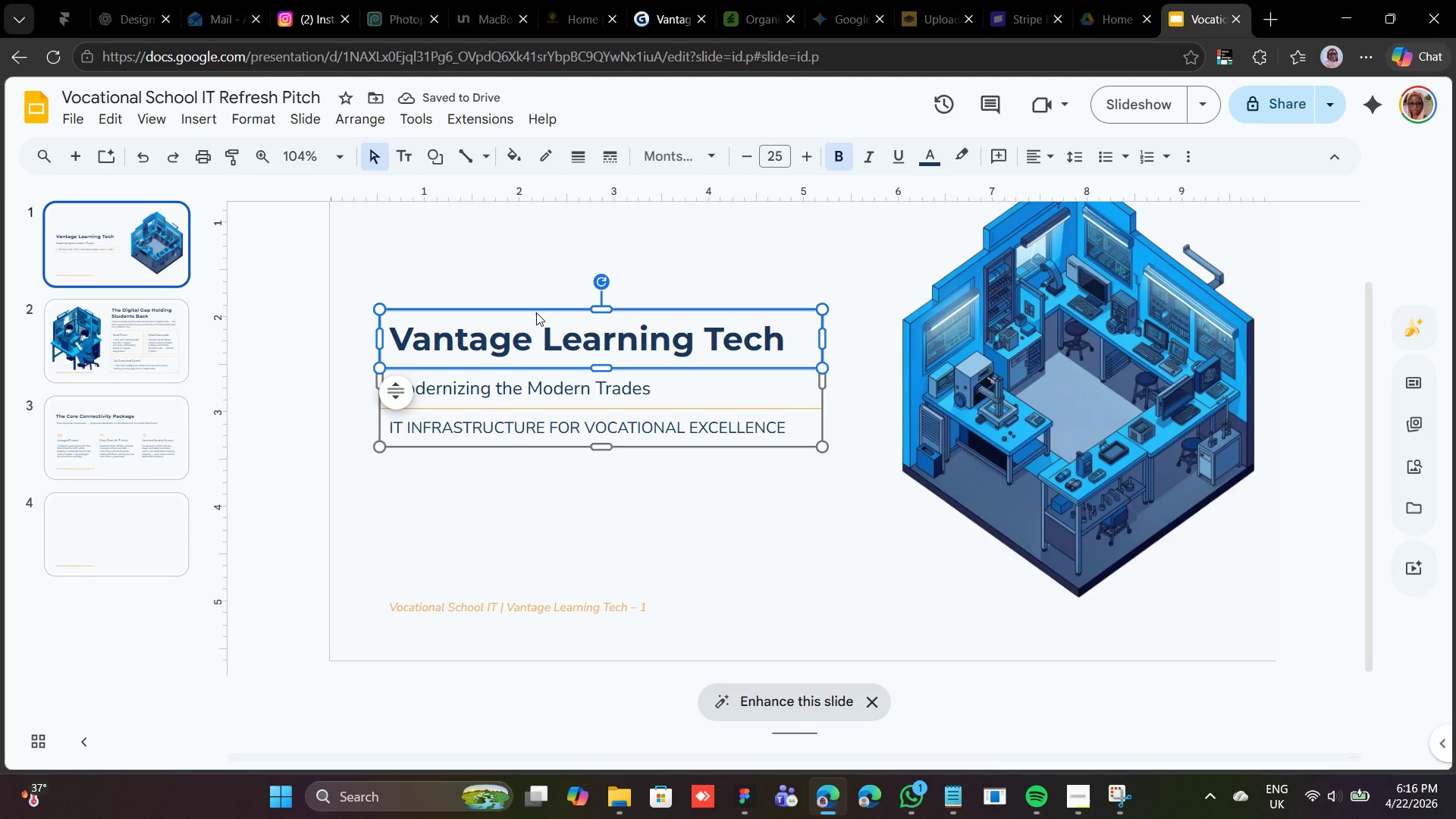 
right_click([536, 312])
 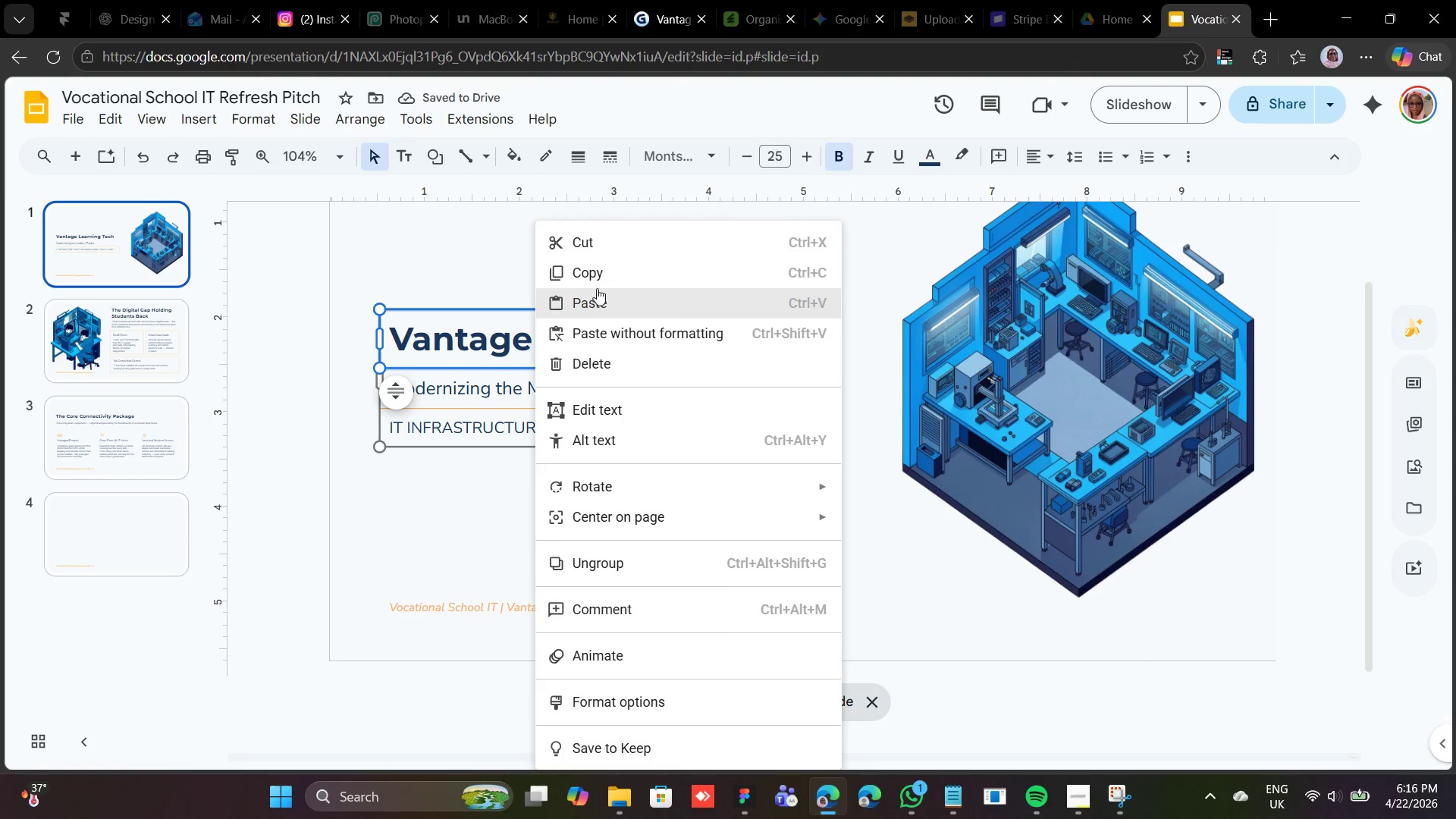 
left_click([605, 265])
 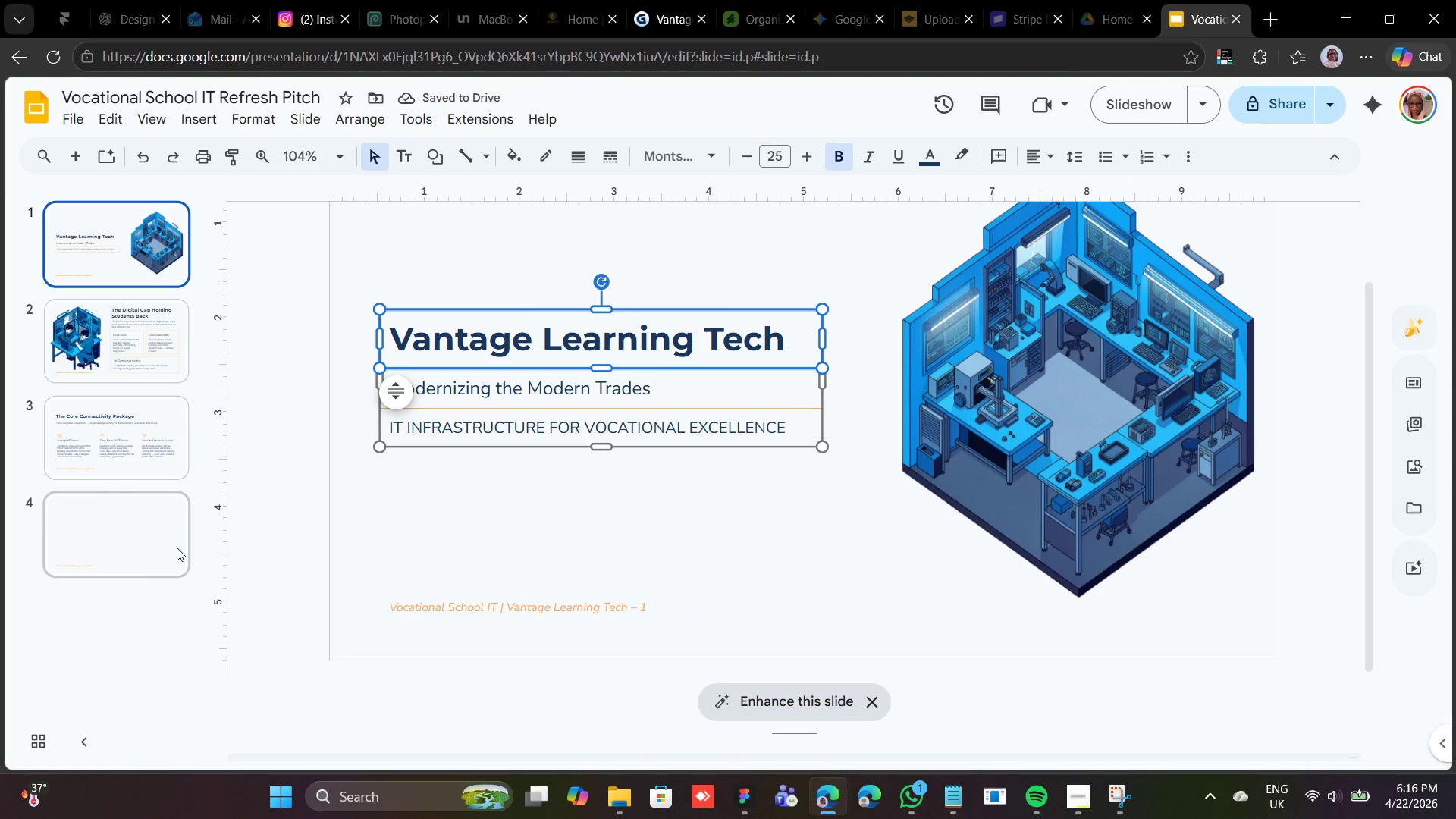 
left_click([173, 516])
 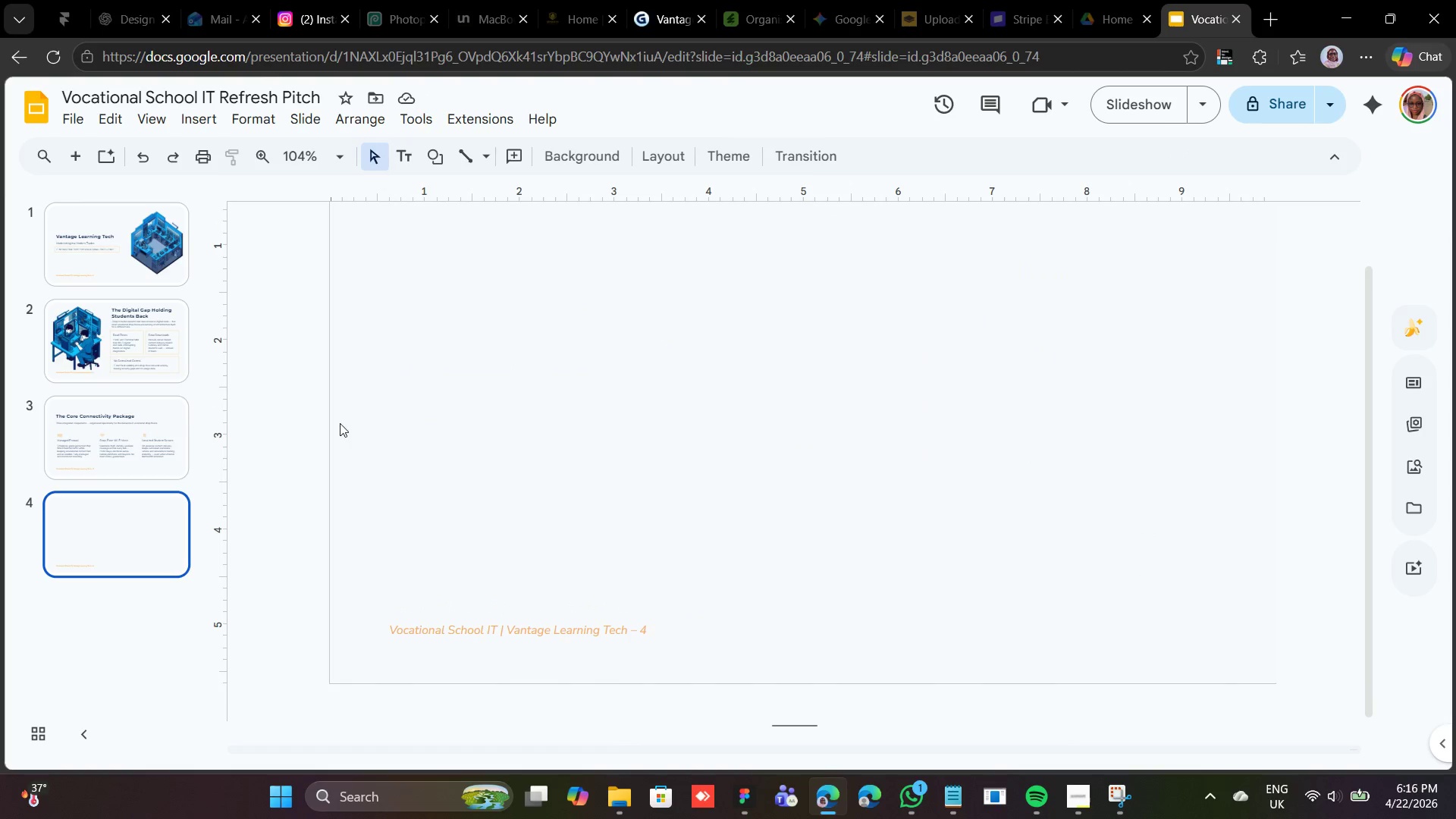 
right_click([456, 391])
 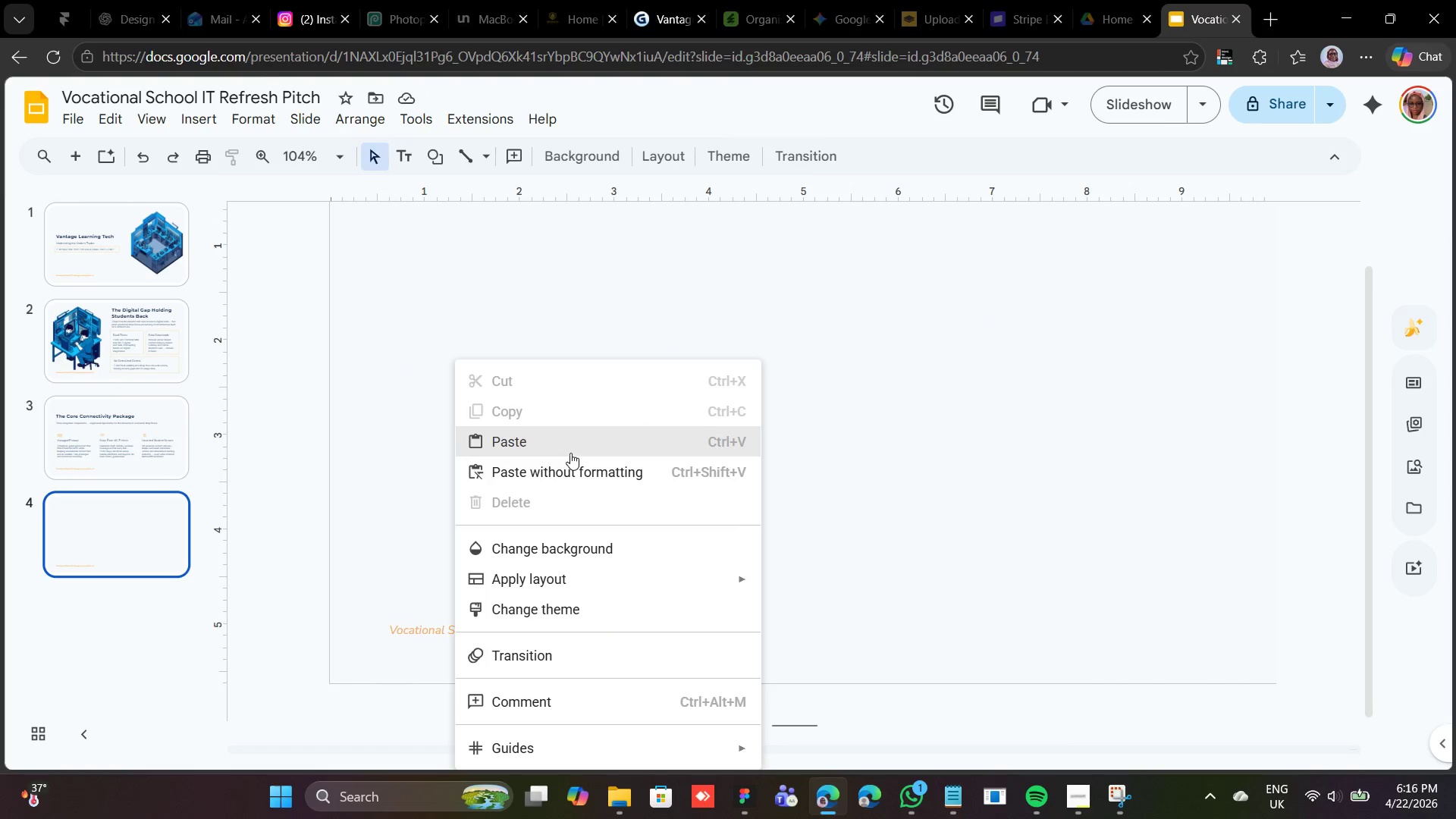 
left_click([571, 449])
 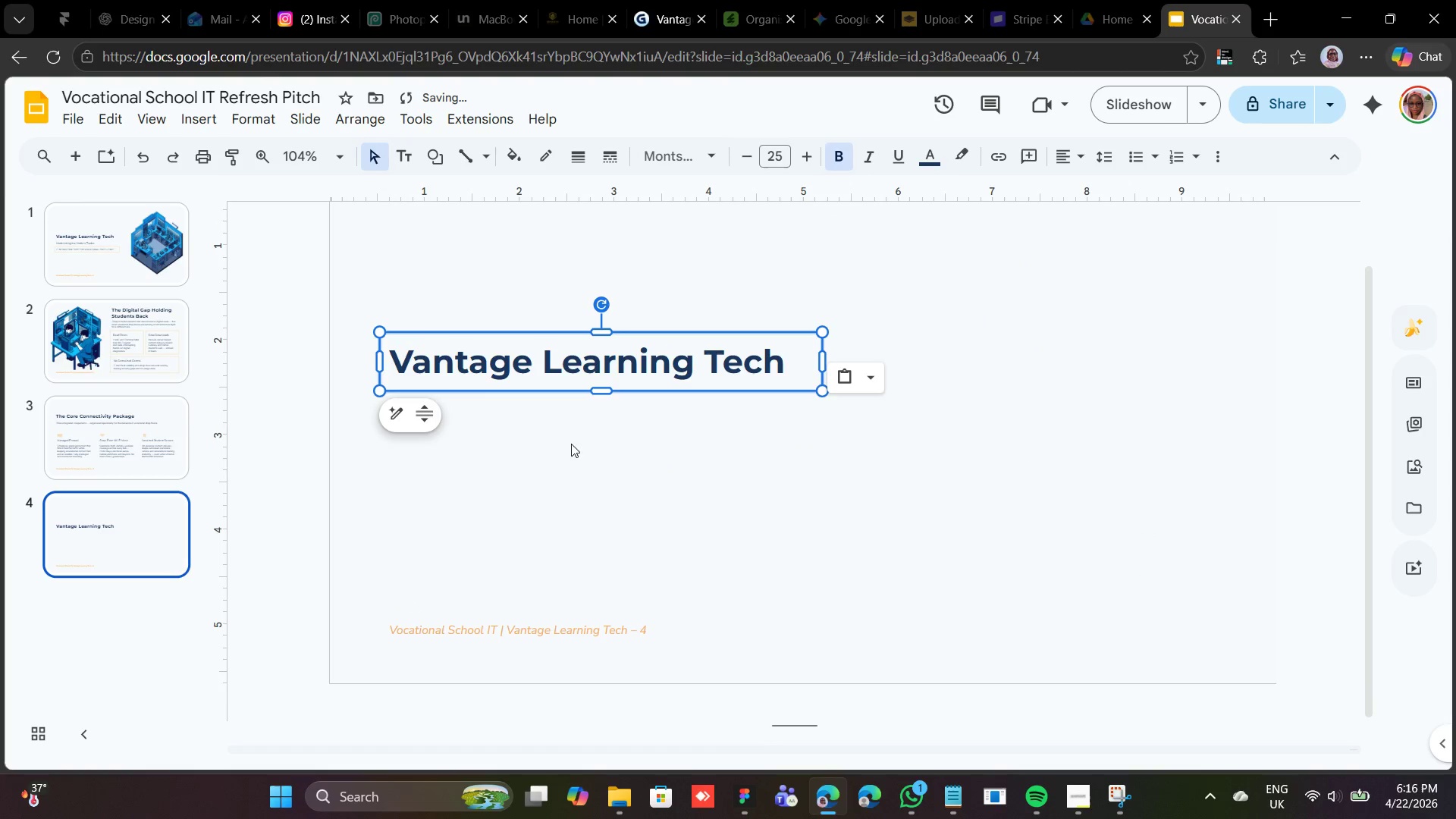 
scroll: coordinate [569, 435], scroll_direction: up, amount: 1.0
 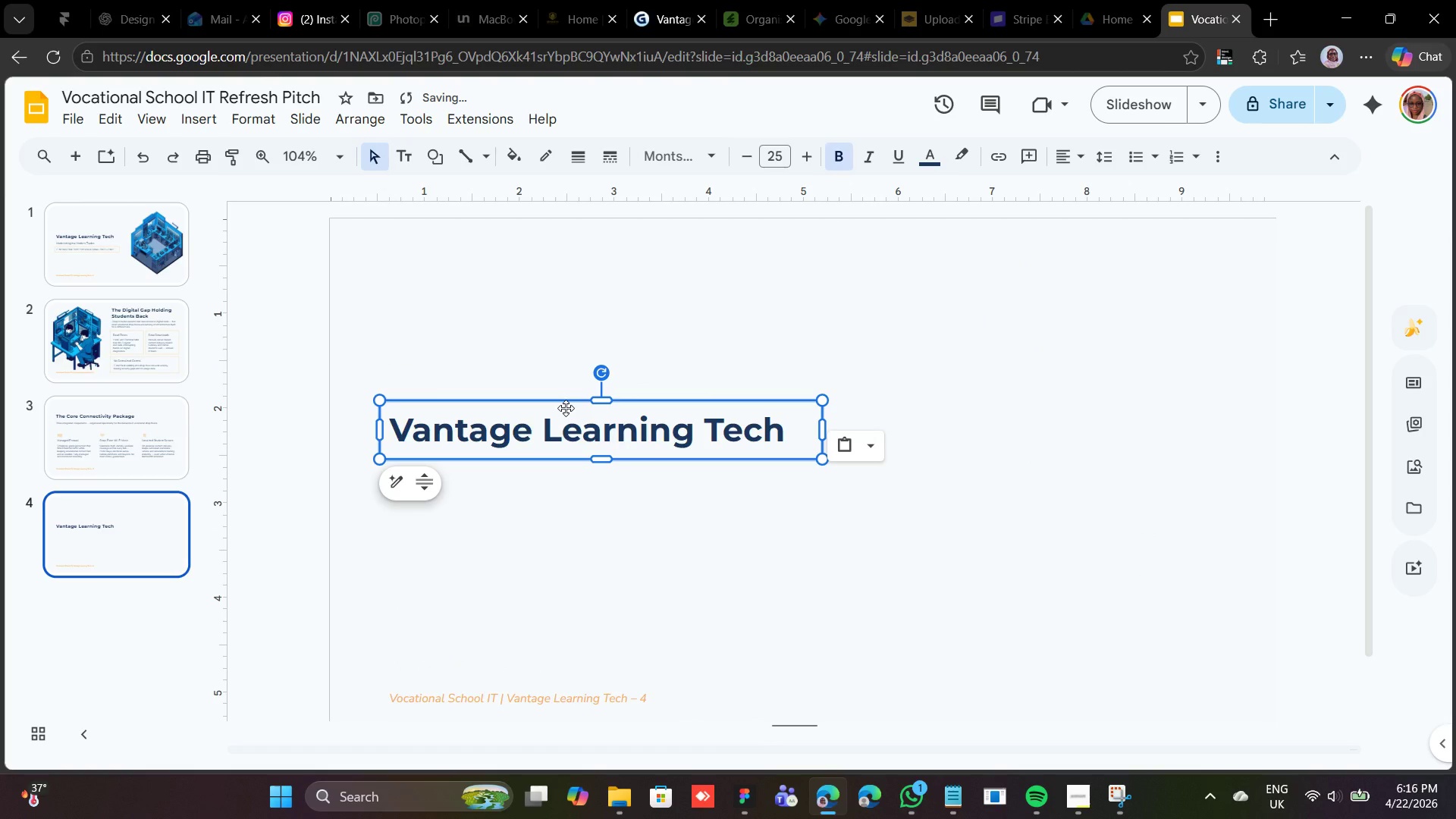 
hold_key(key=ArrowUp, duration=1.09)
 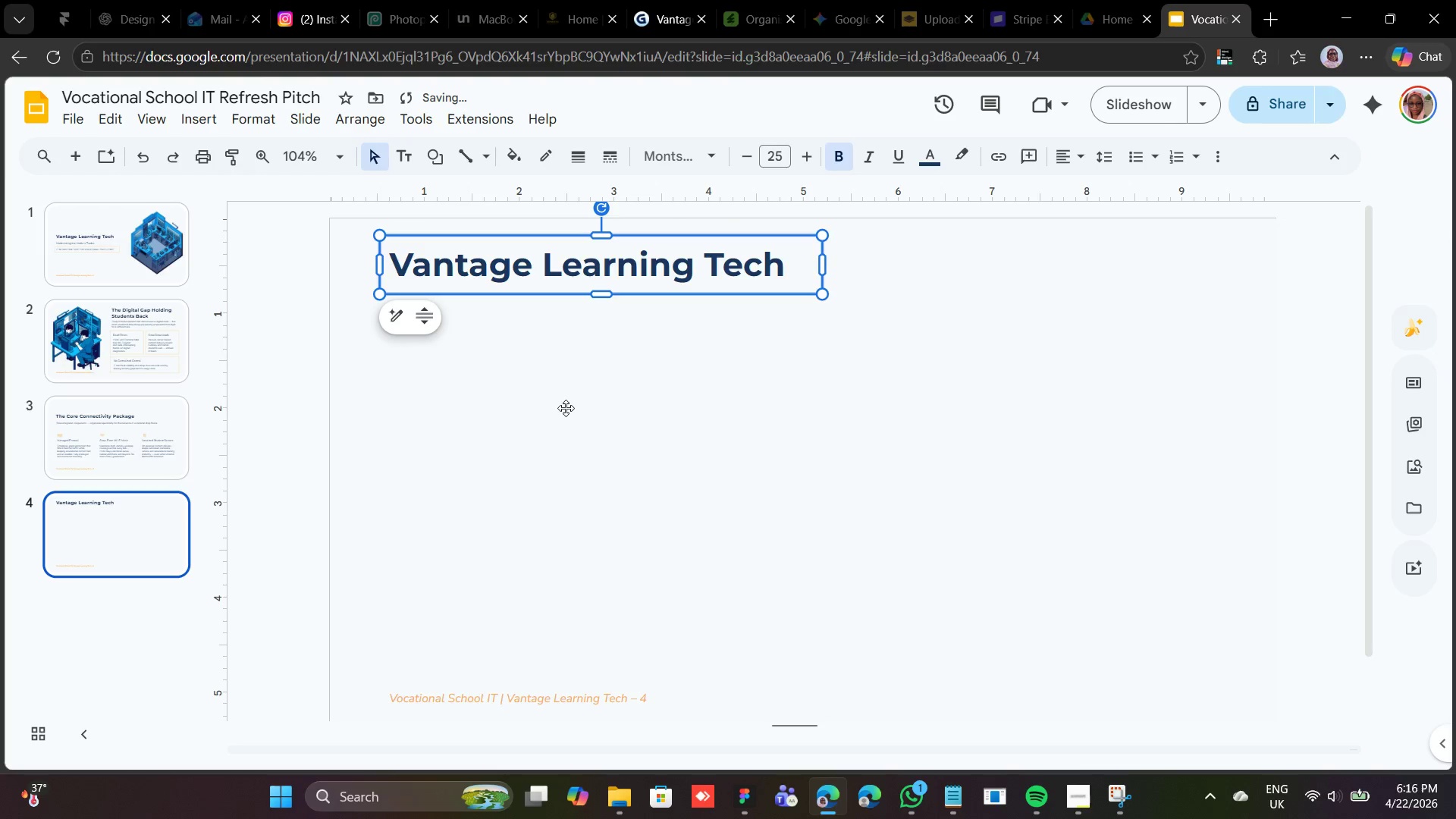 
key(Shift+ArrowUp)
 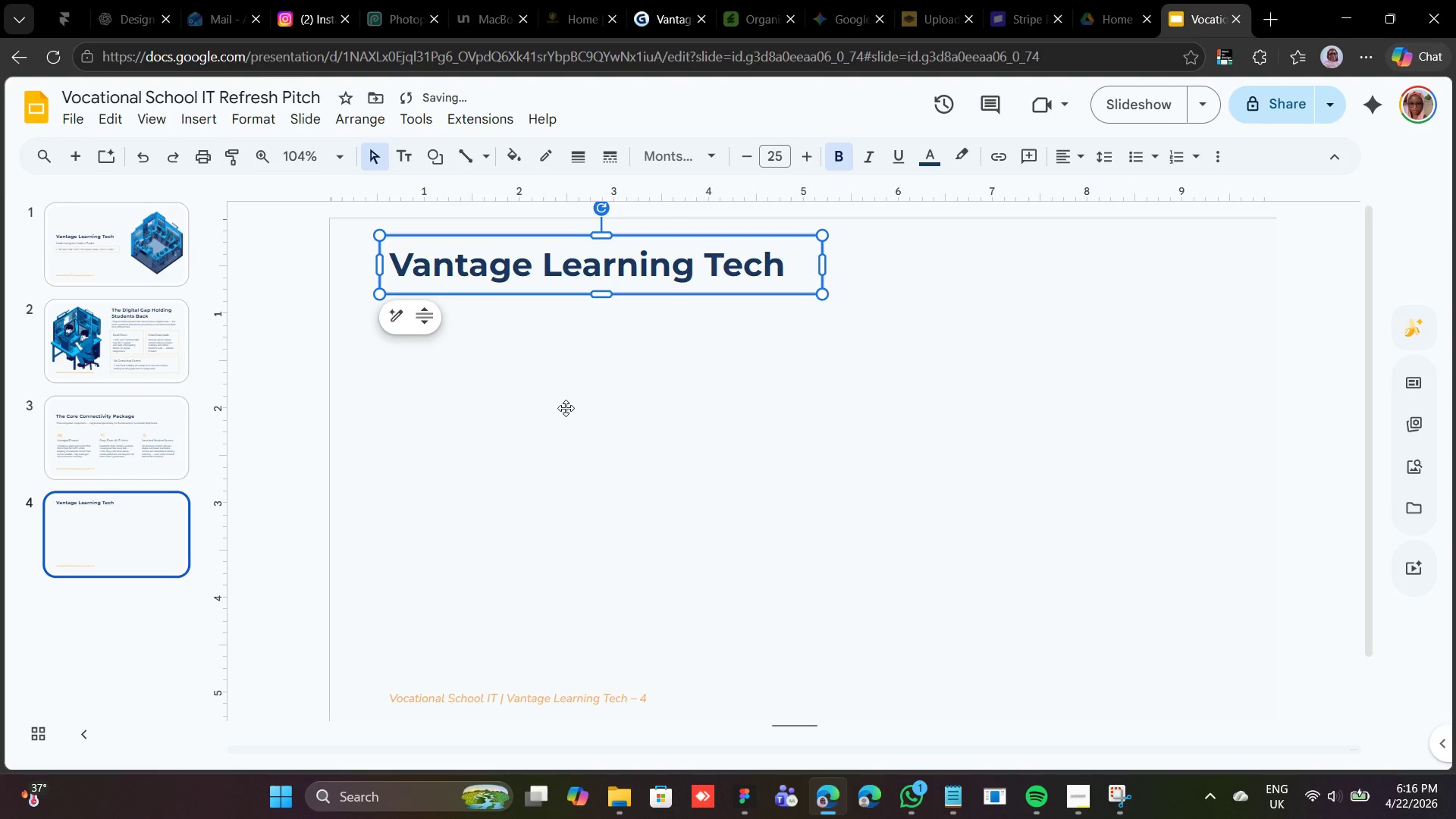 
key(Shift+ArrowUp)
 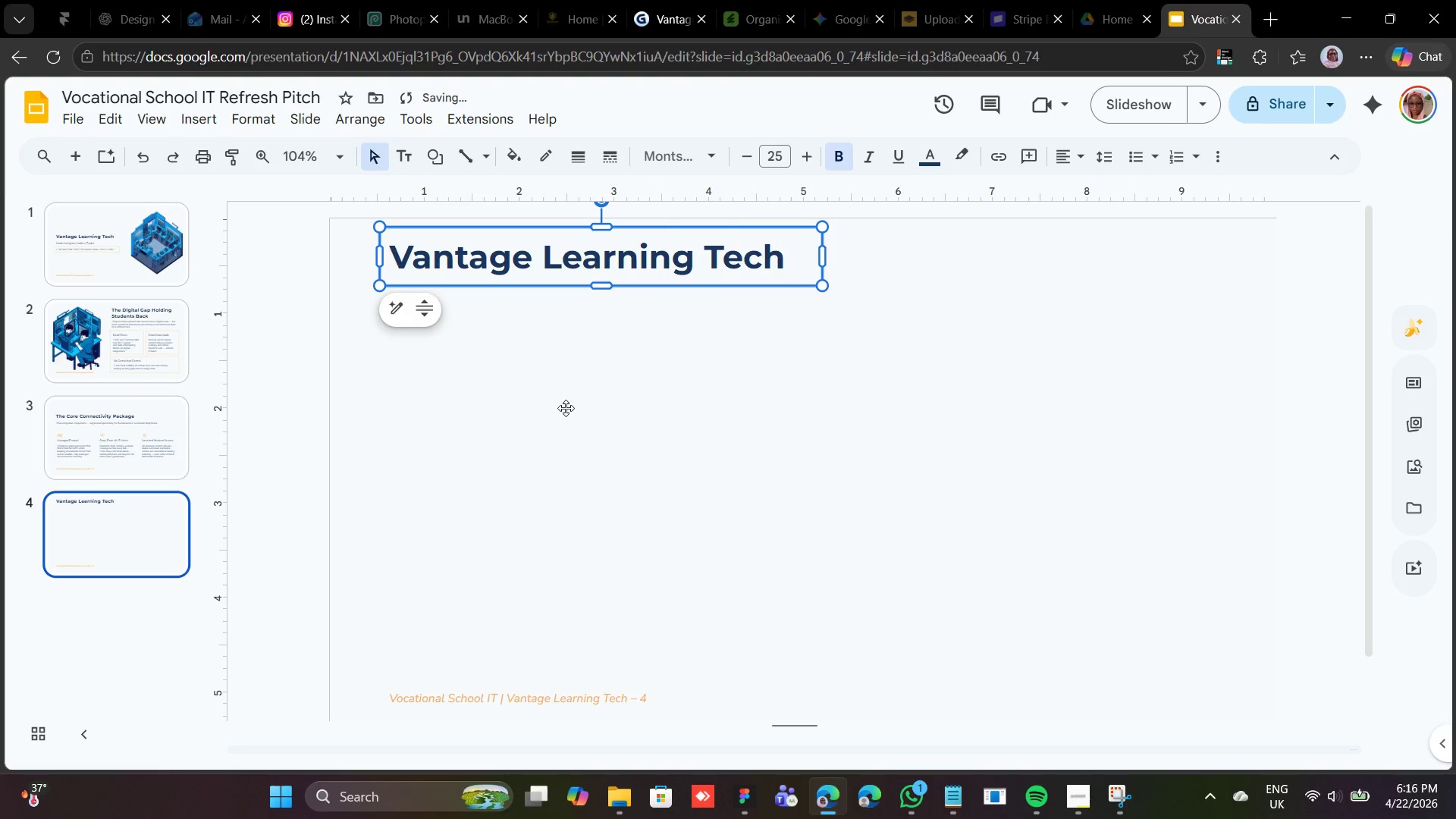 
key(Shift+ArrowDown)
 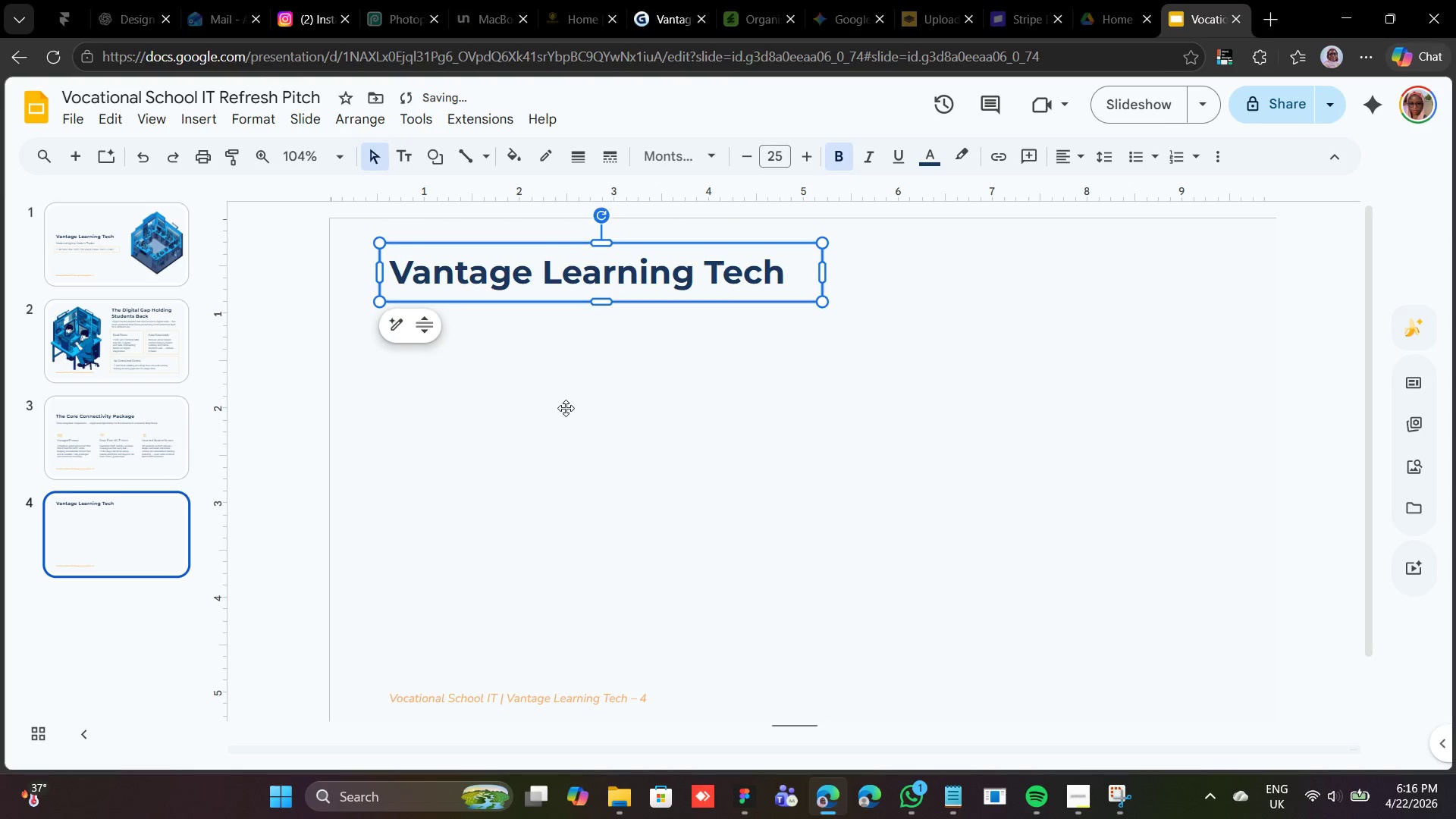 
key(Shift+ArrowDown)
 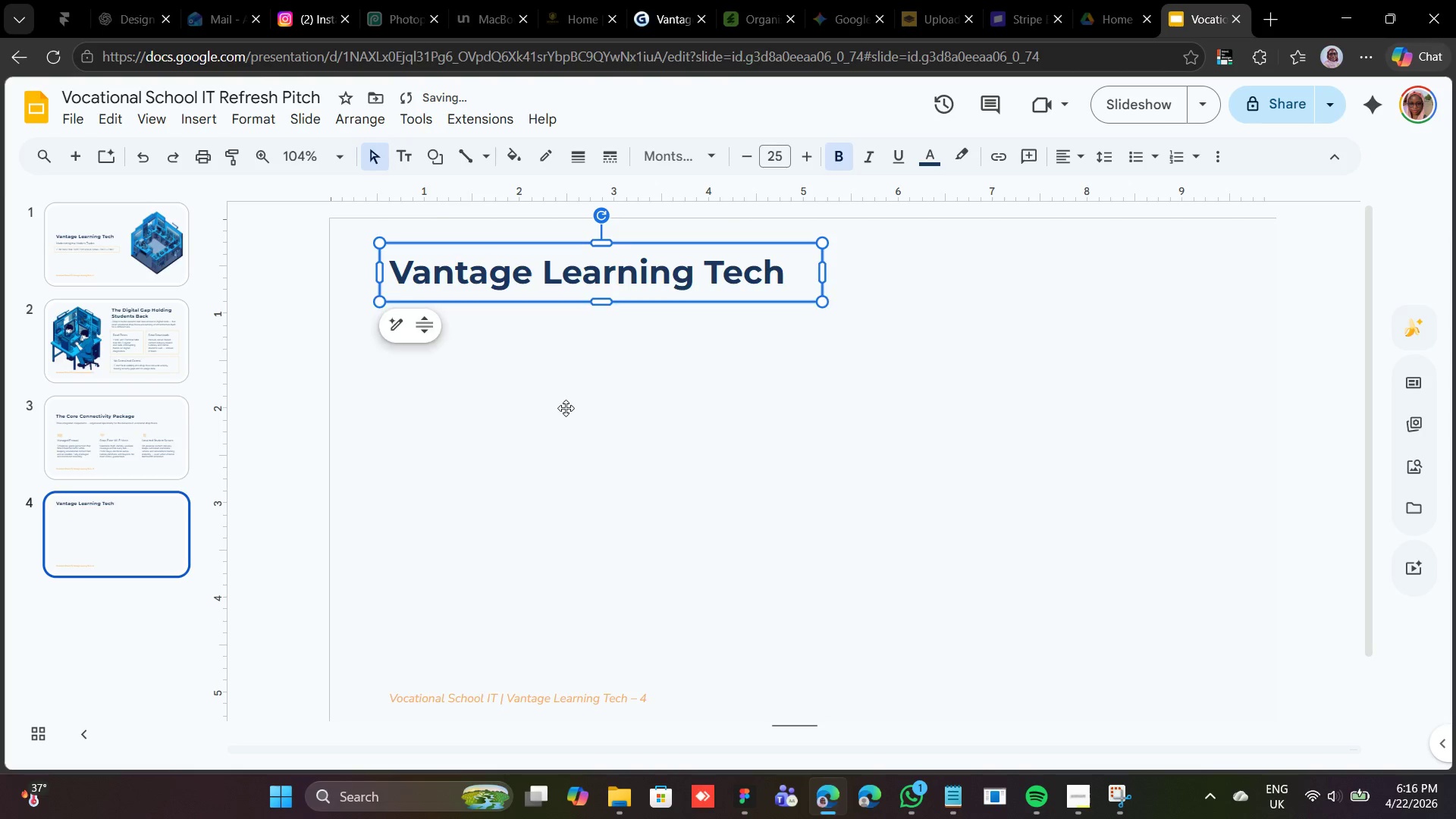 
key(Shift+ArrowDown)
 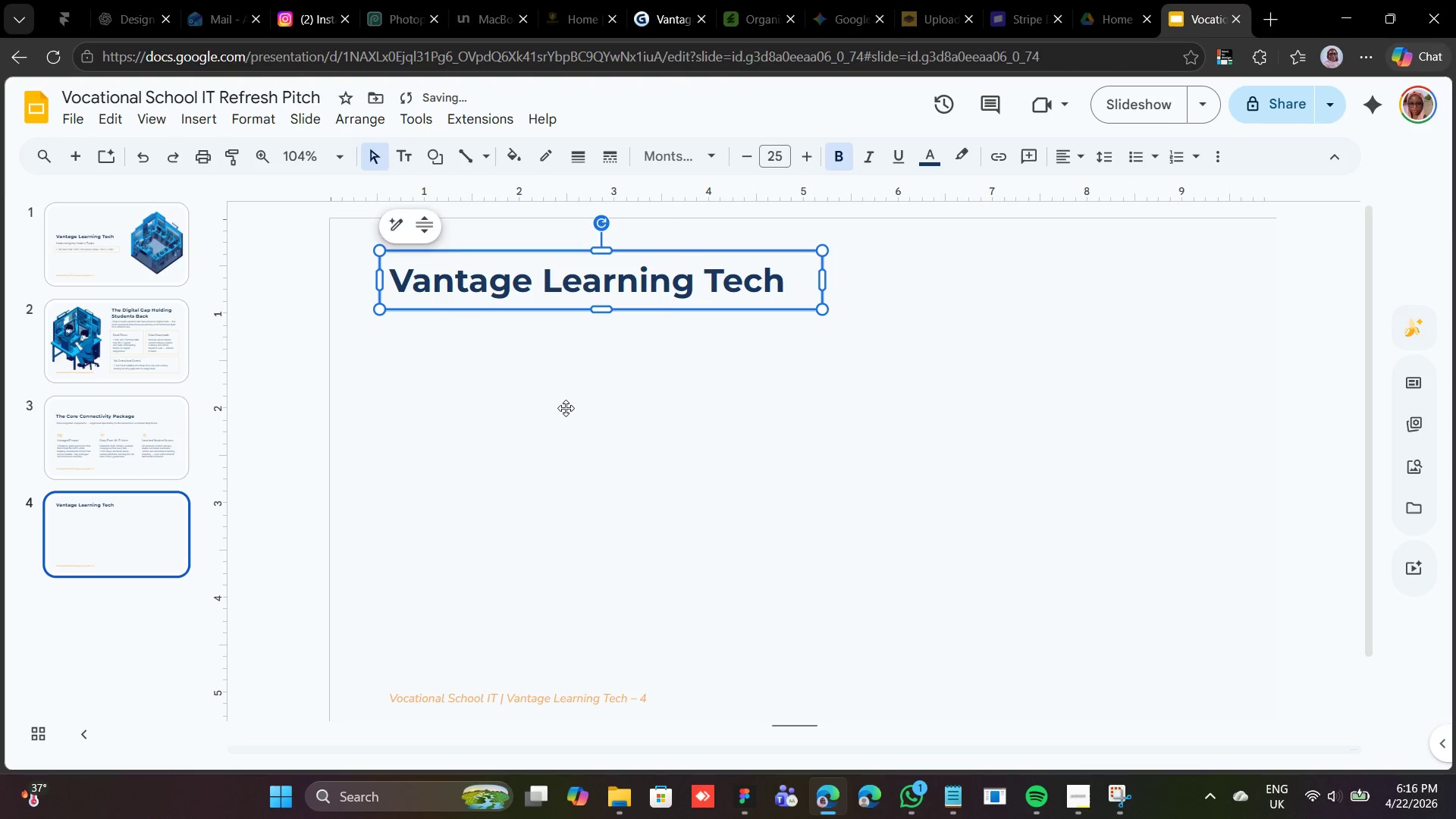 
key(Shift+ArrowDown)
 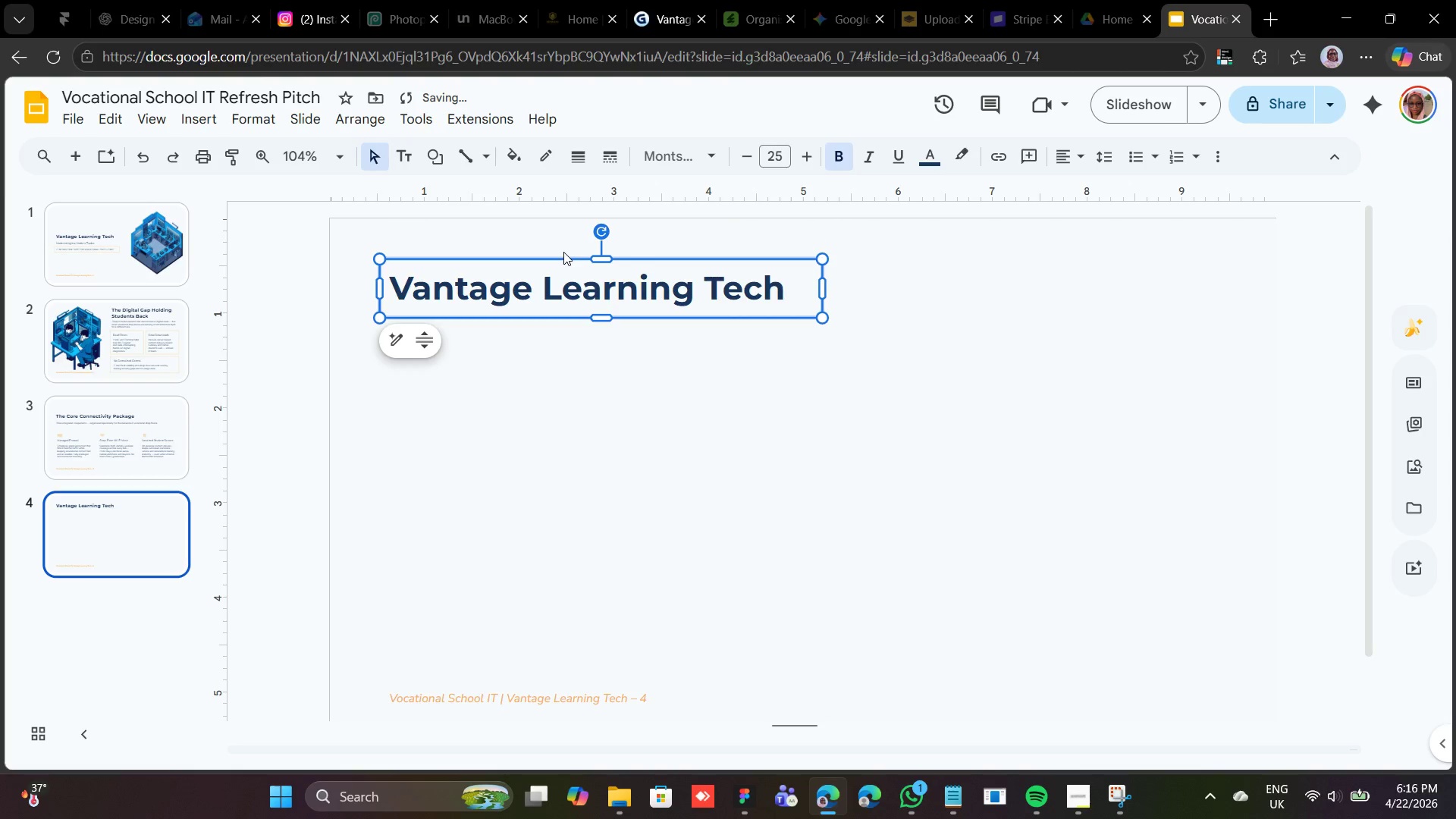 
left_click_drag(start_coordinate=[563, 255], to_coordinate=[558, 258])
 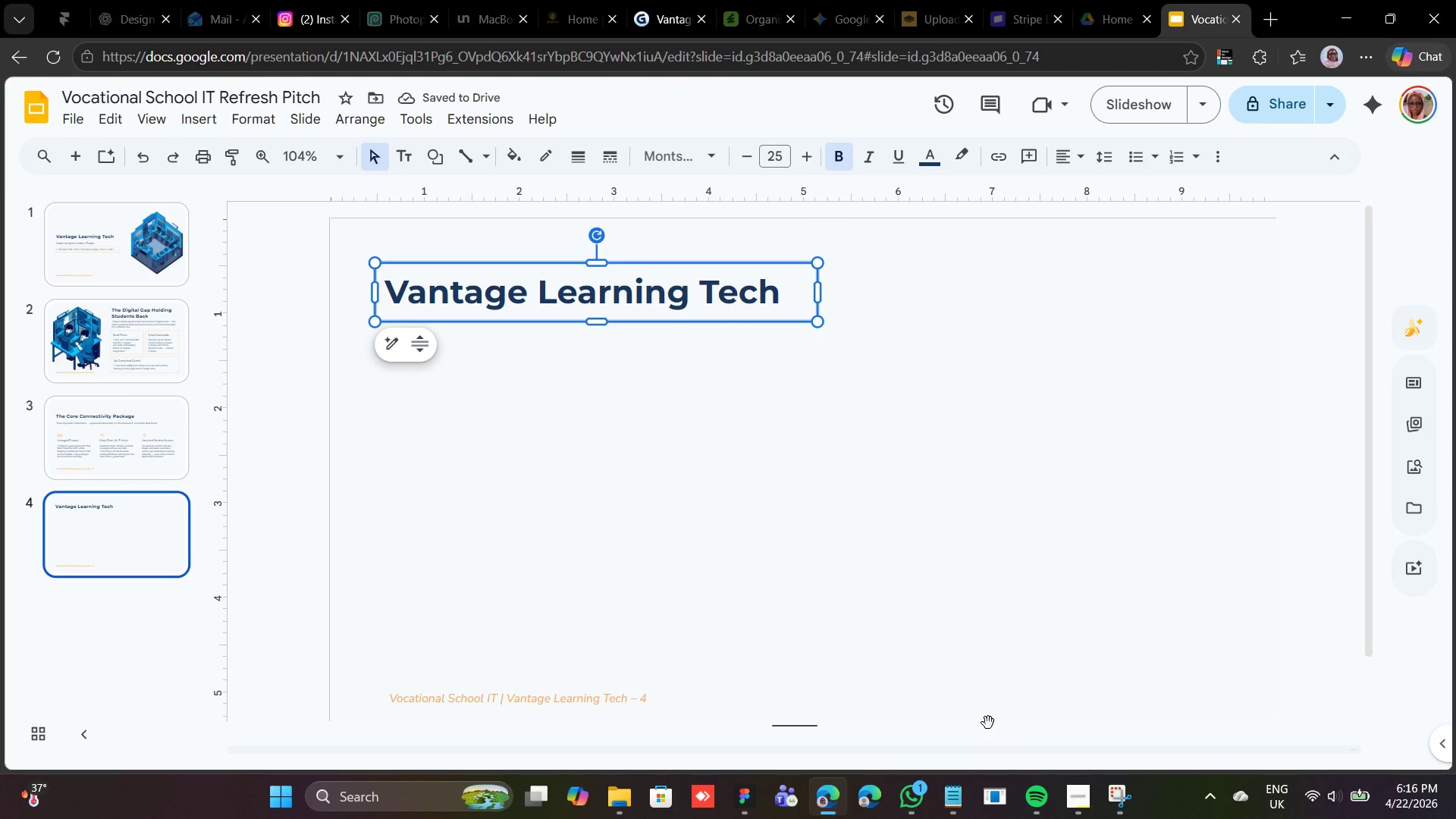 
wait(9.16)
 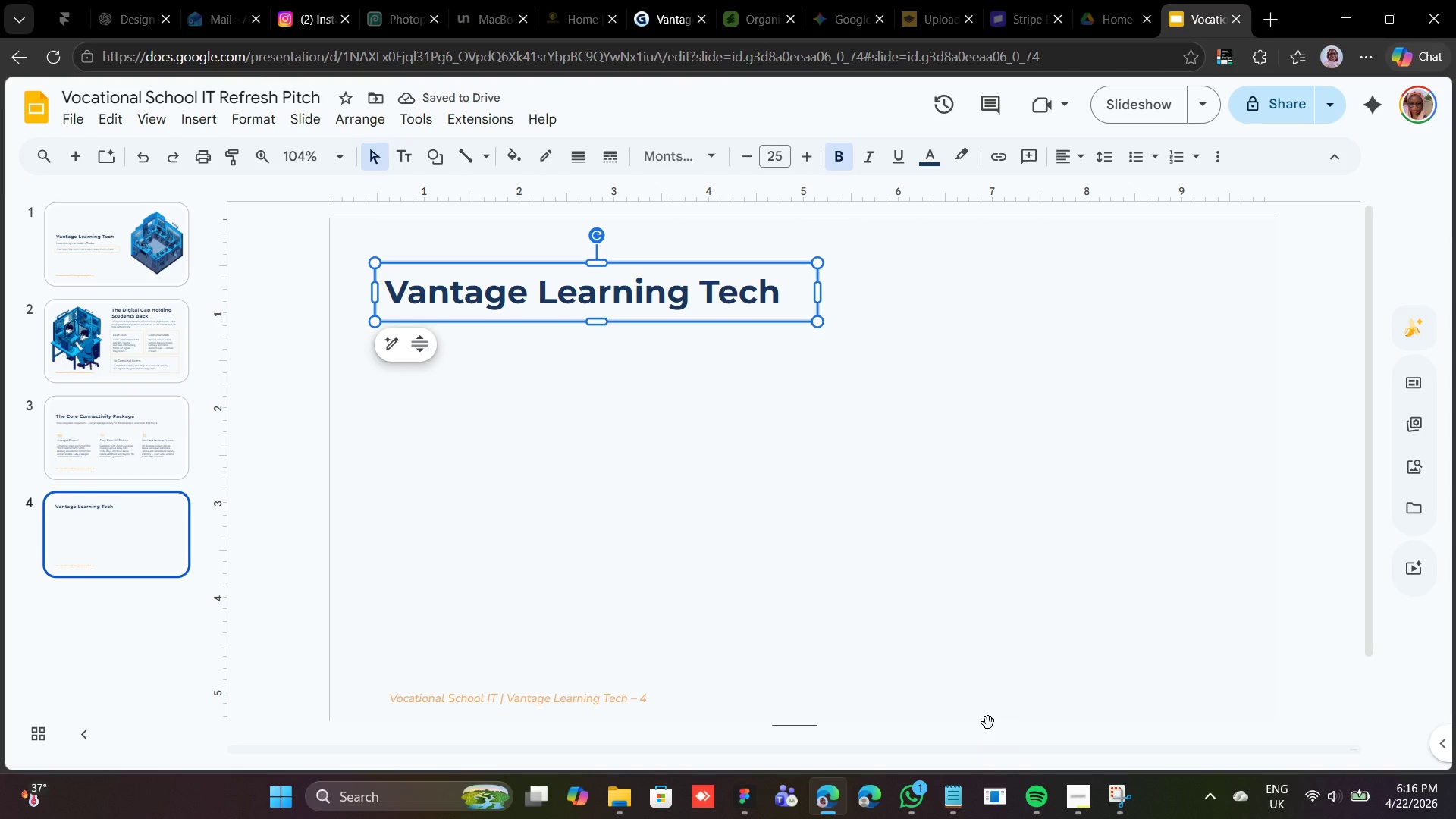 
left_click([956, 806])
 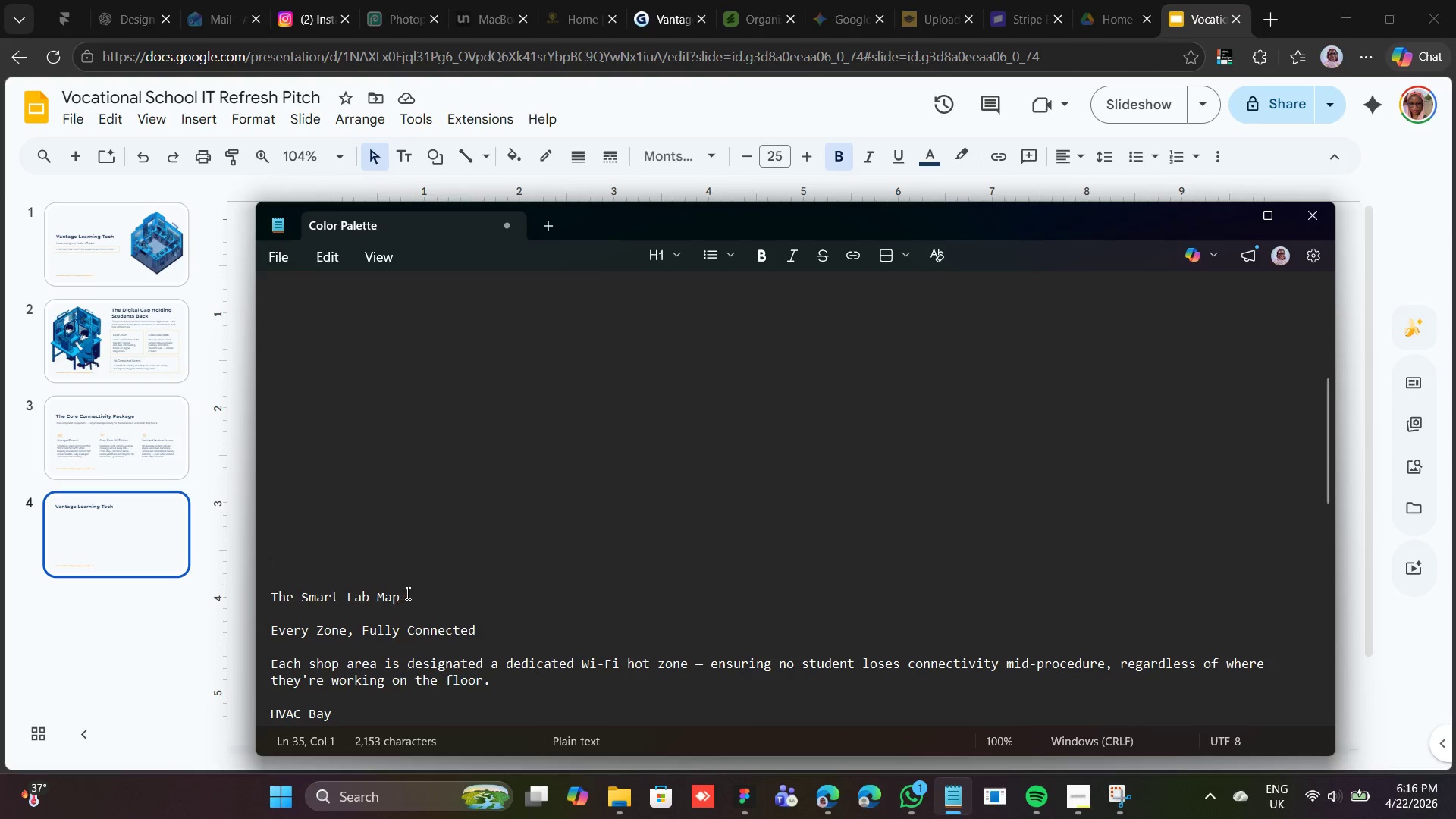 
left_click_drag(start_coordinate=[404, 599], to_coordinate=[275, 602])
 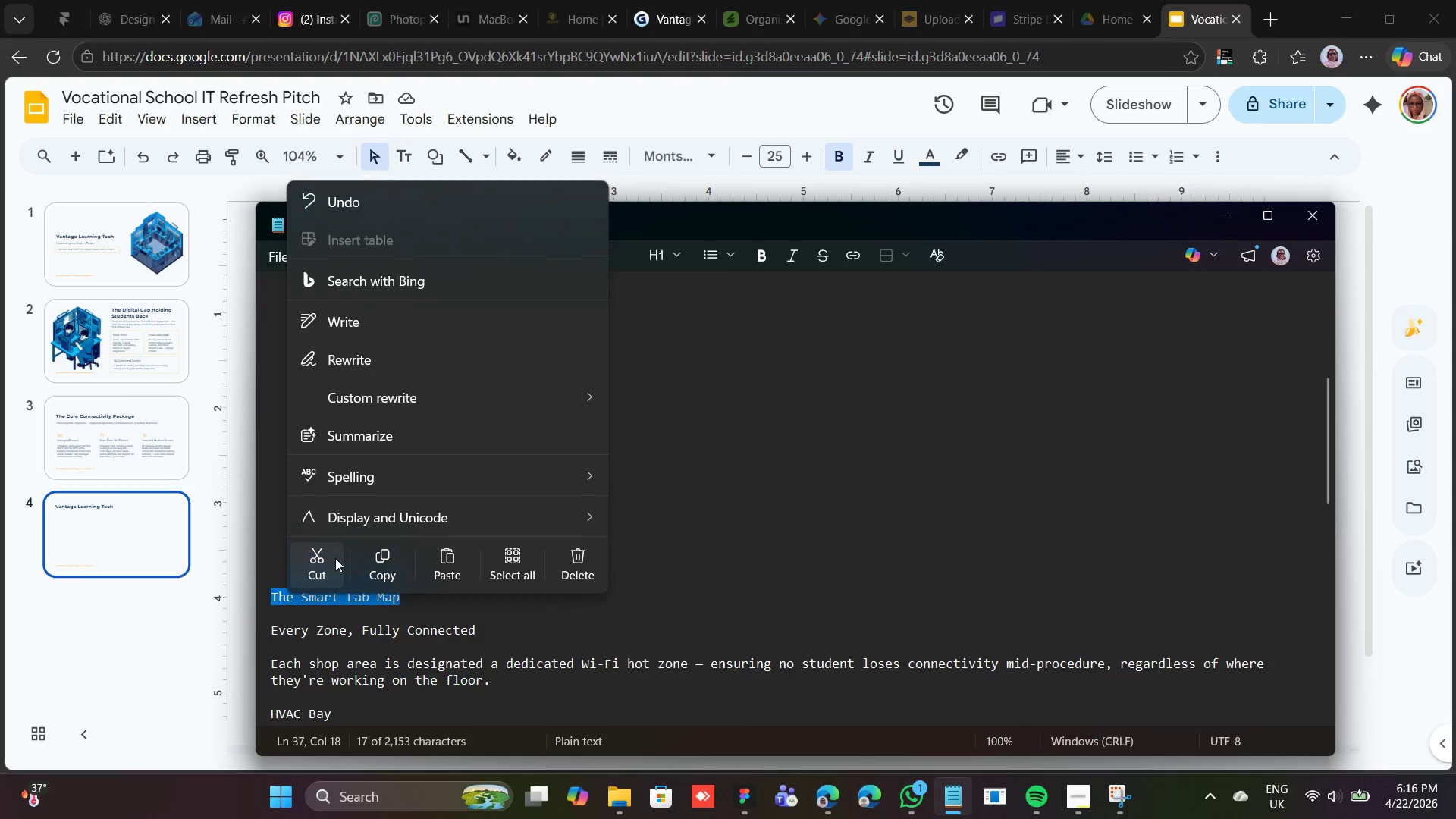 
left_click([328, 566])
 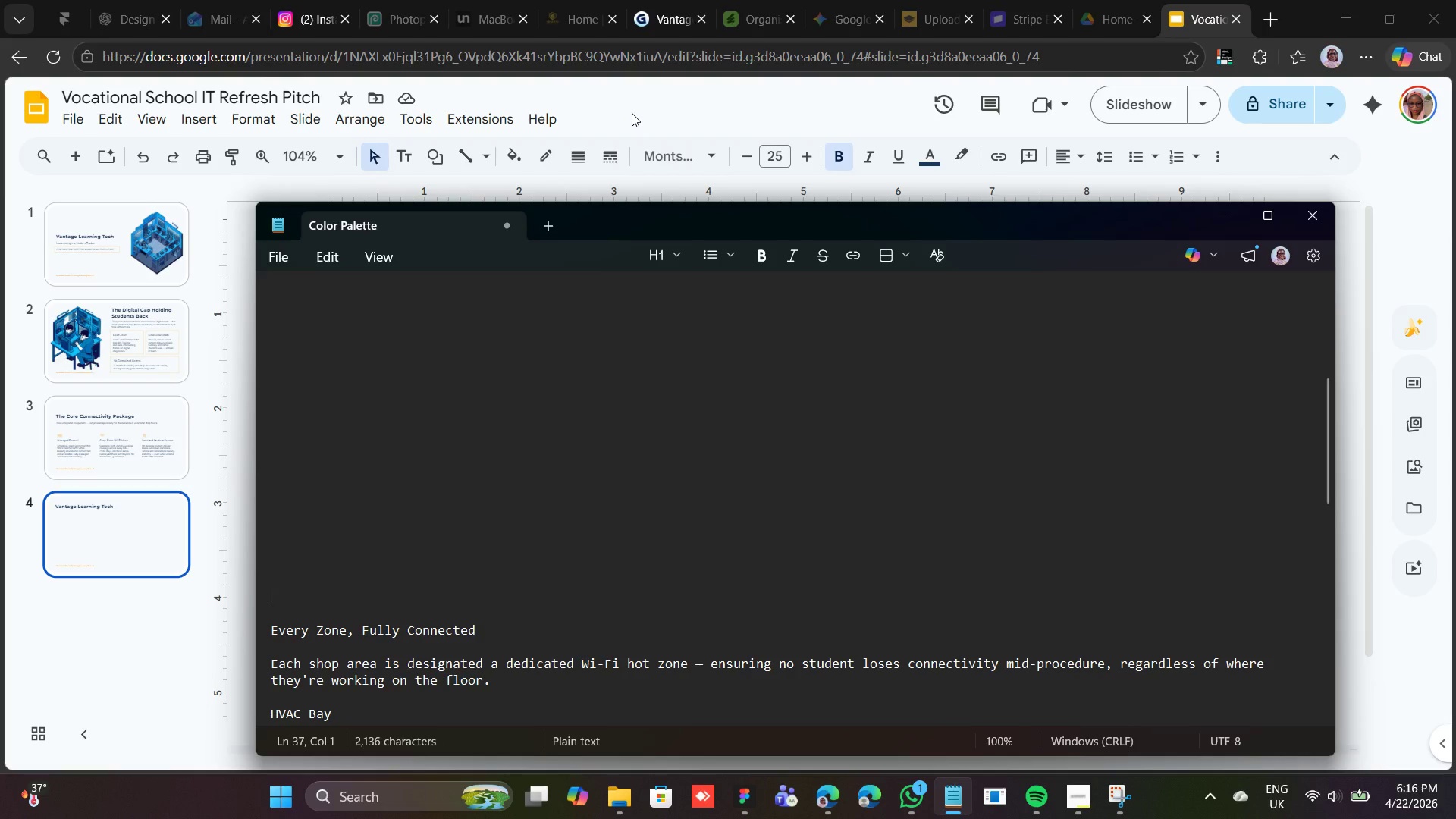 
left_click([628, 111])
 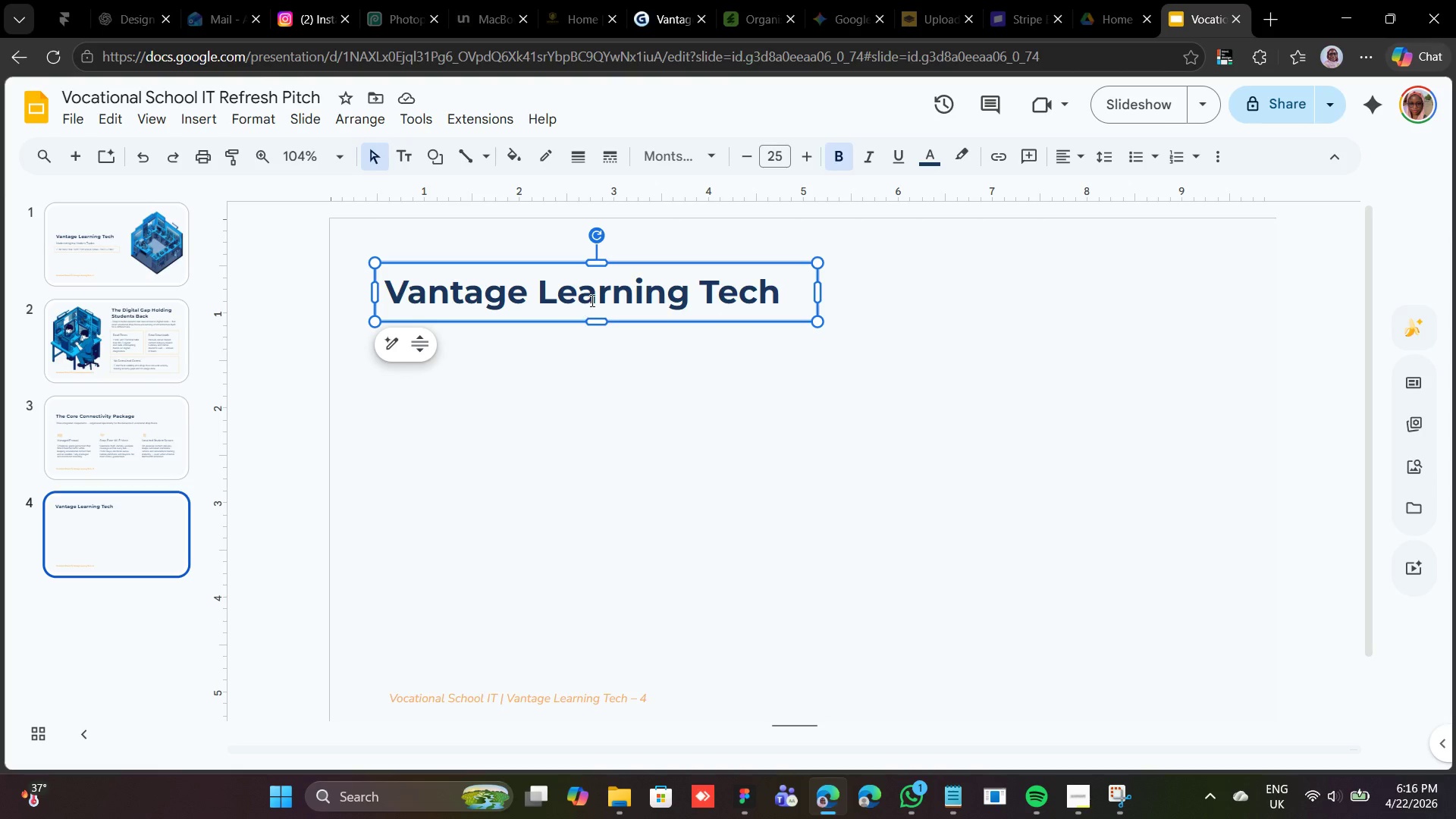 
double_click([592, 300])
 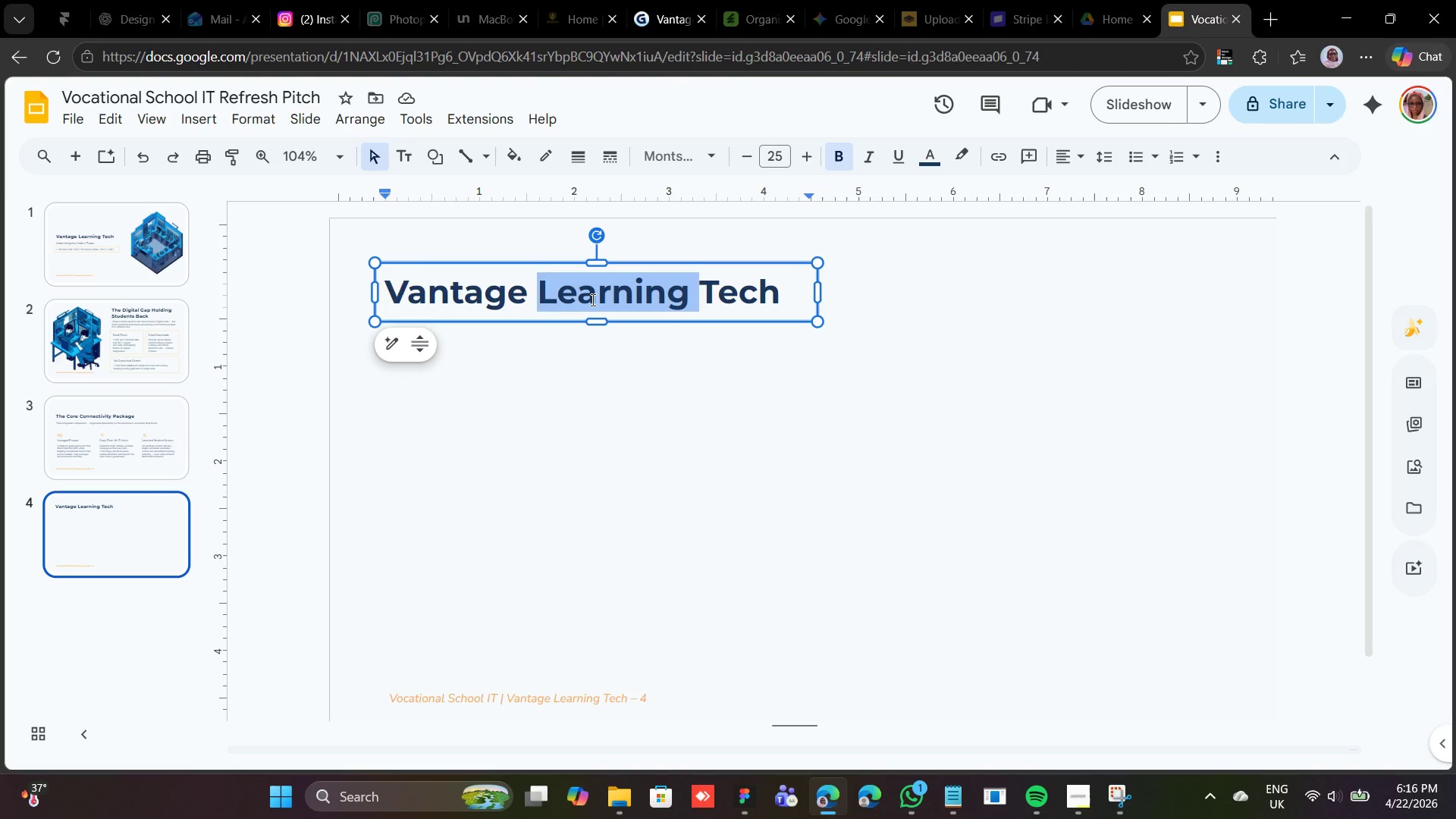 
triple_click([592, 300])
 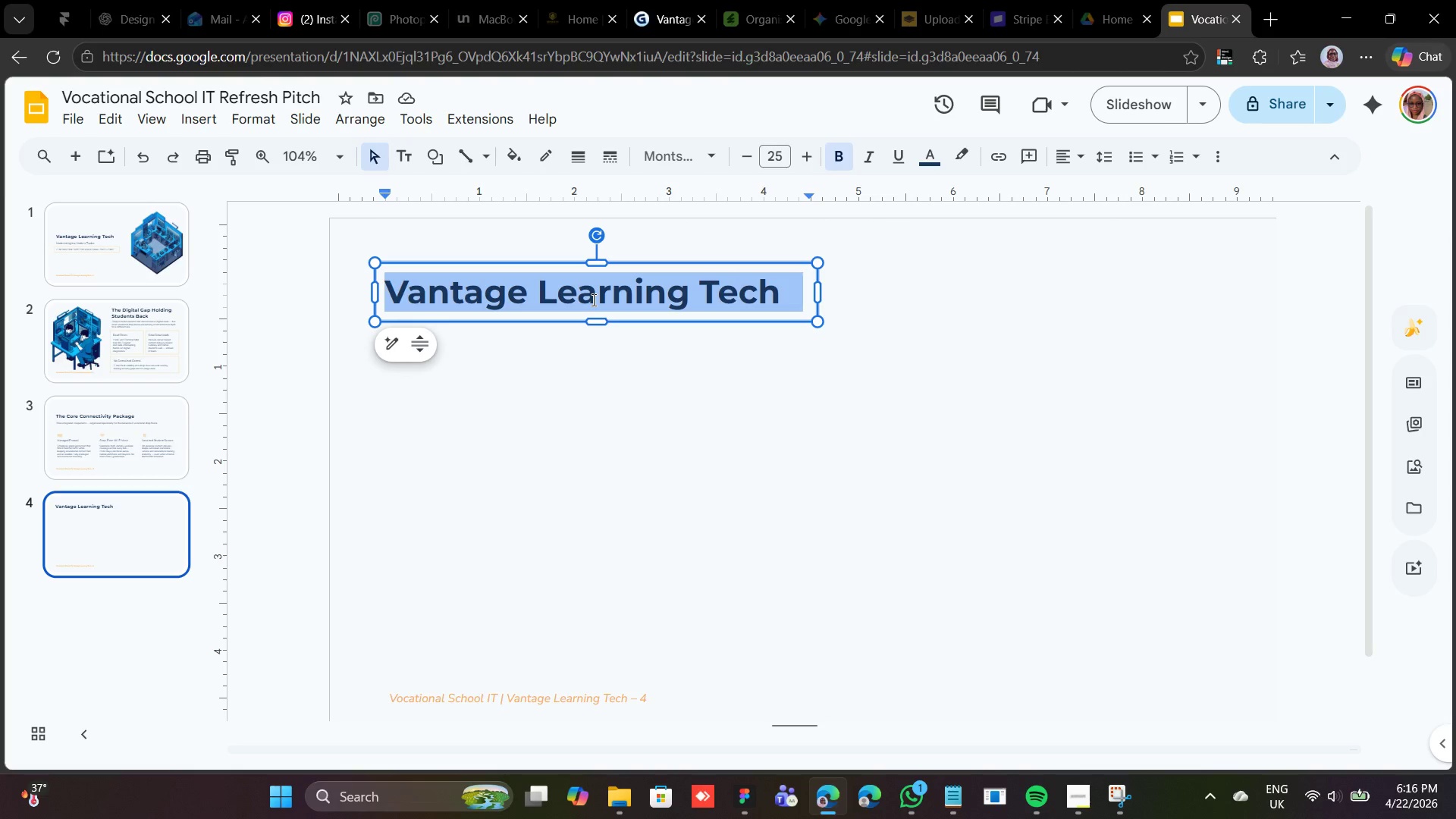 
key(Control+V)
 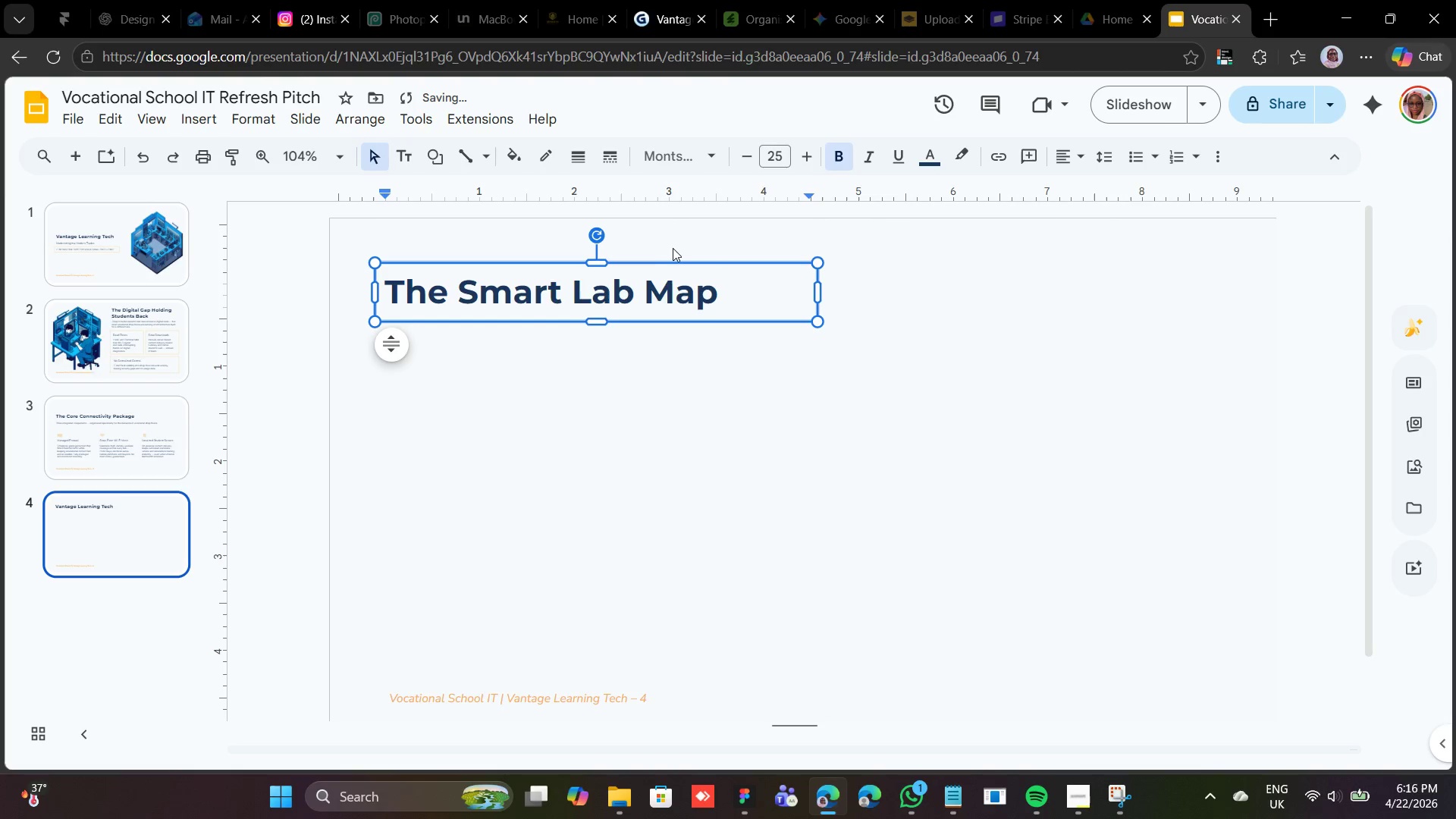 
left_click([680, 260])
 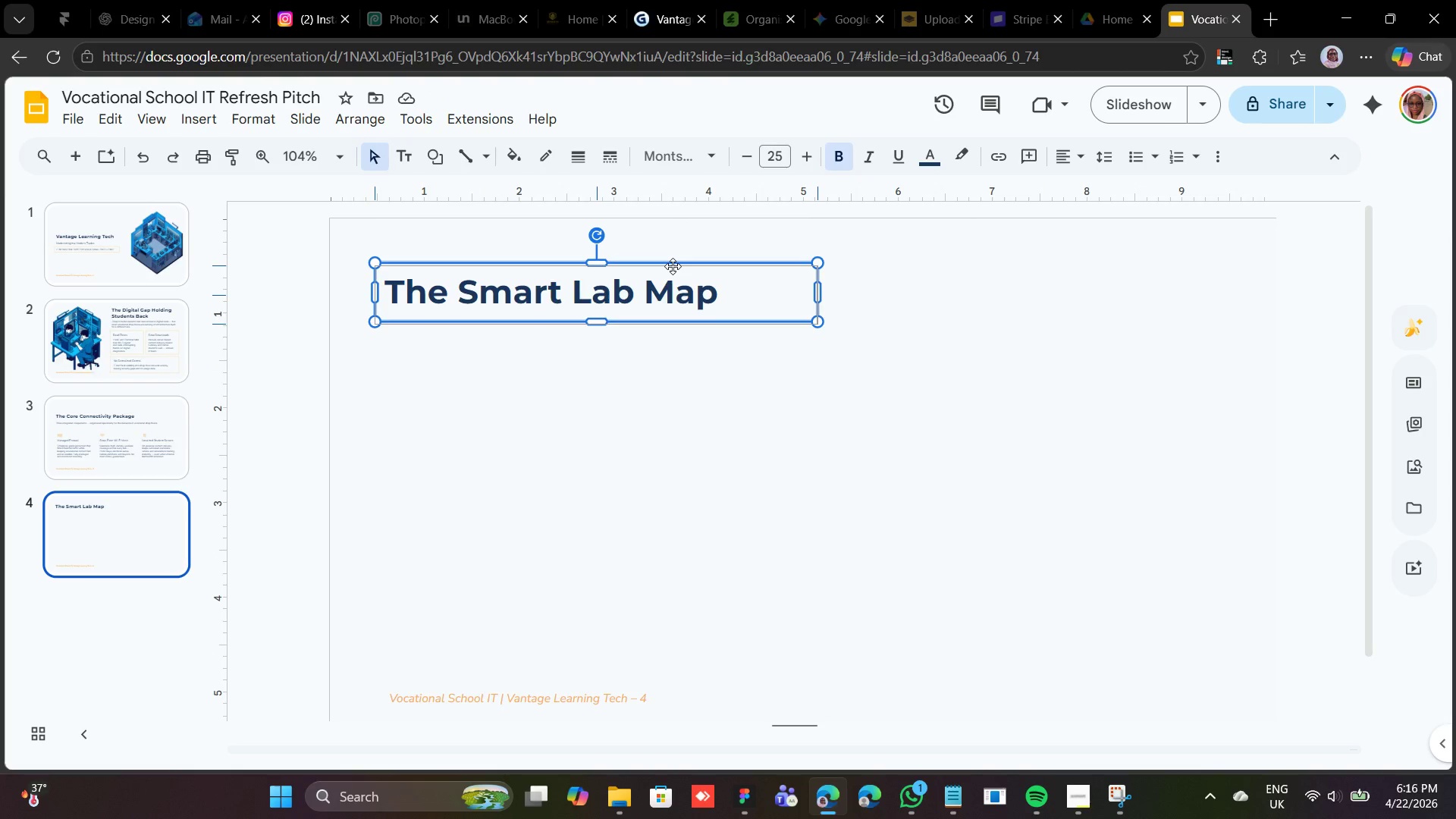 
wait(6.2)
 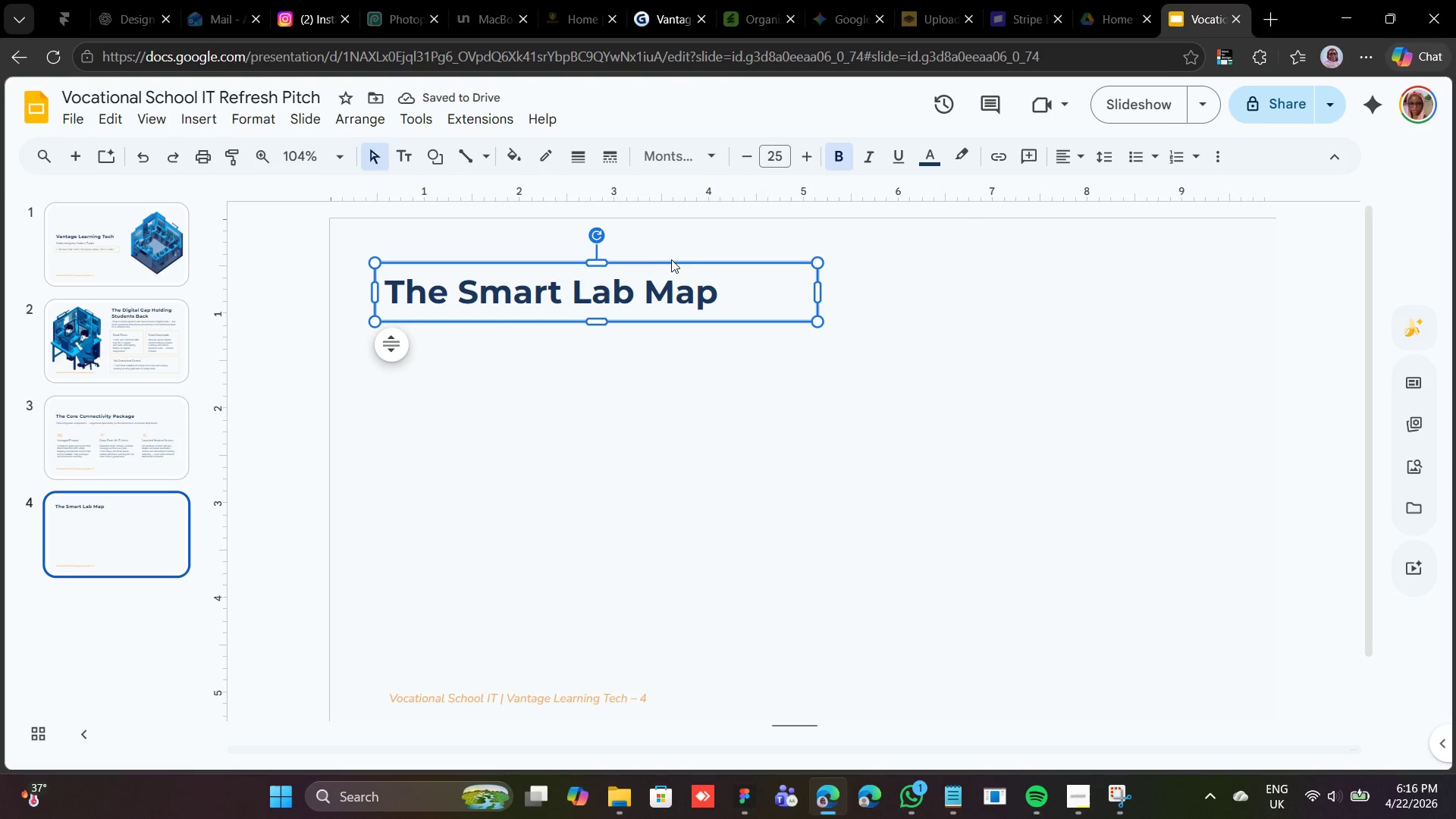 
key(ArrowRight)
 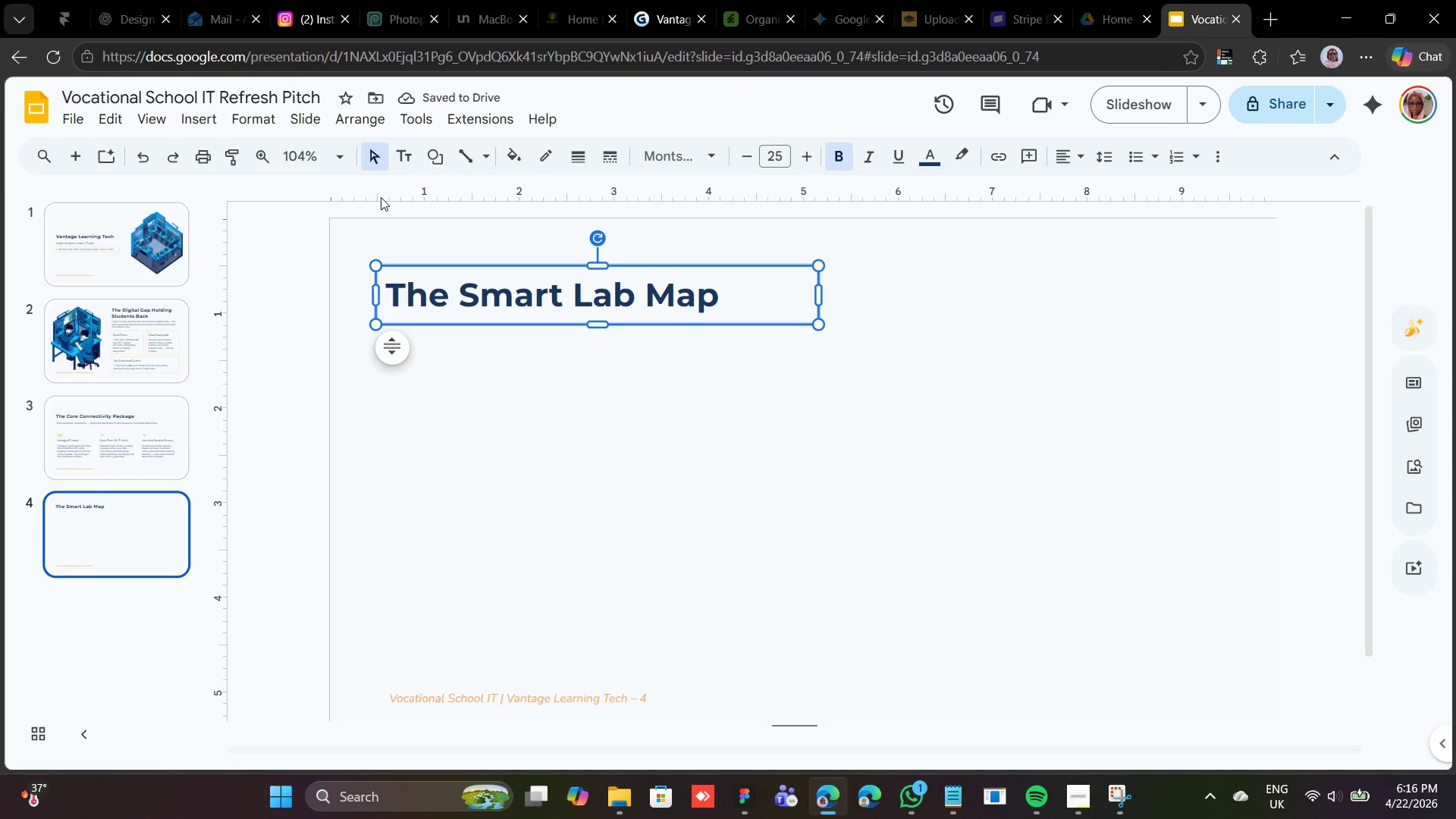 
double_click([377, 201])
 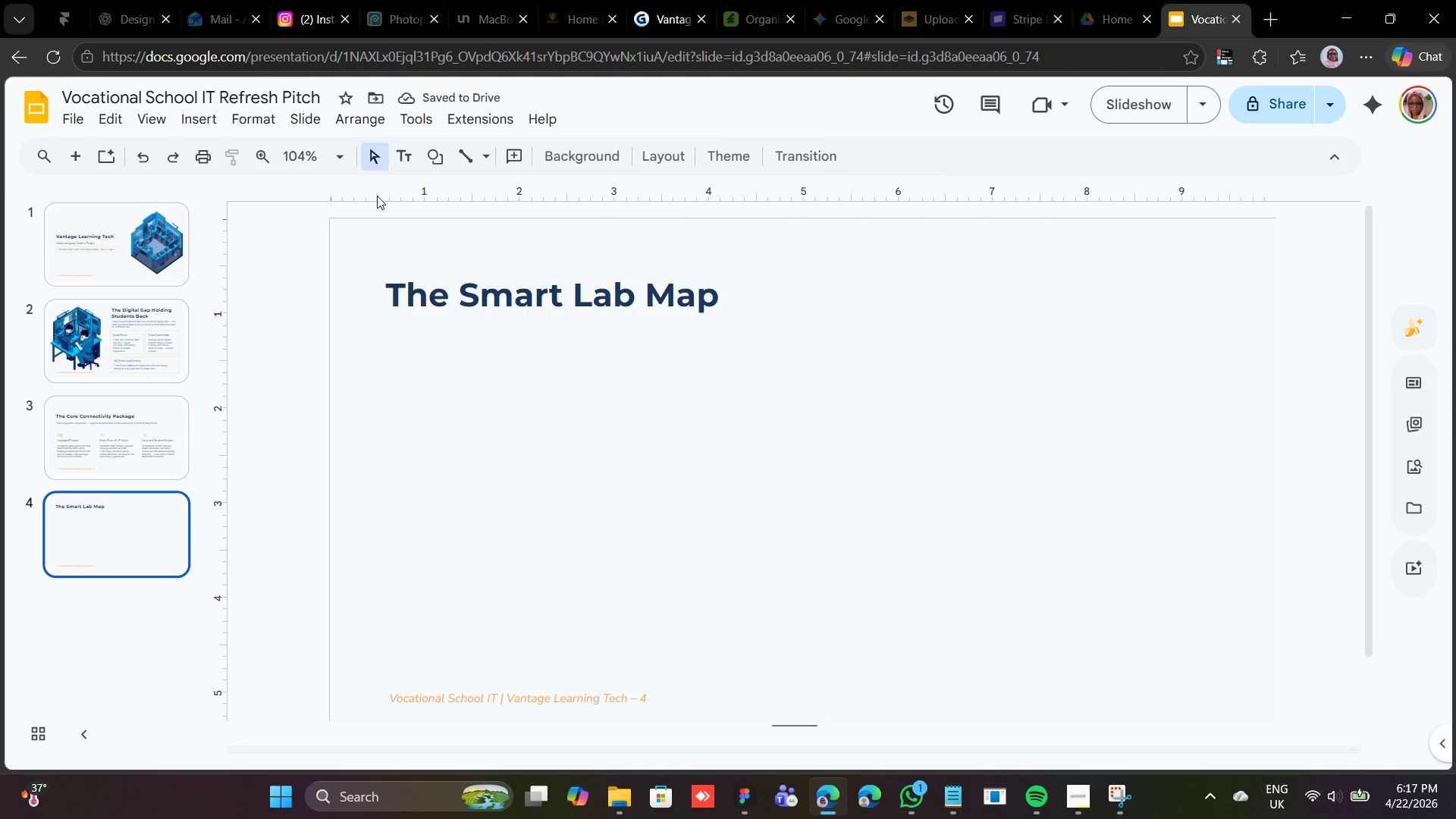 
double_click([377, 196])
 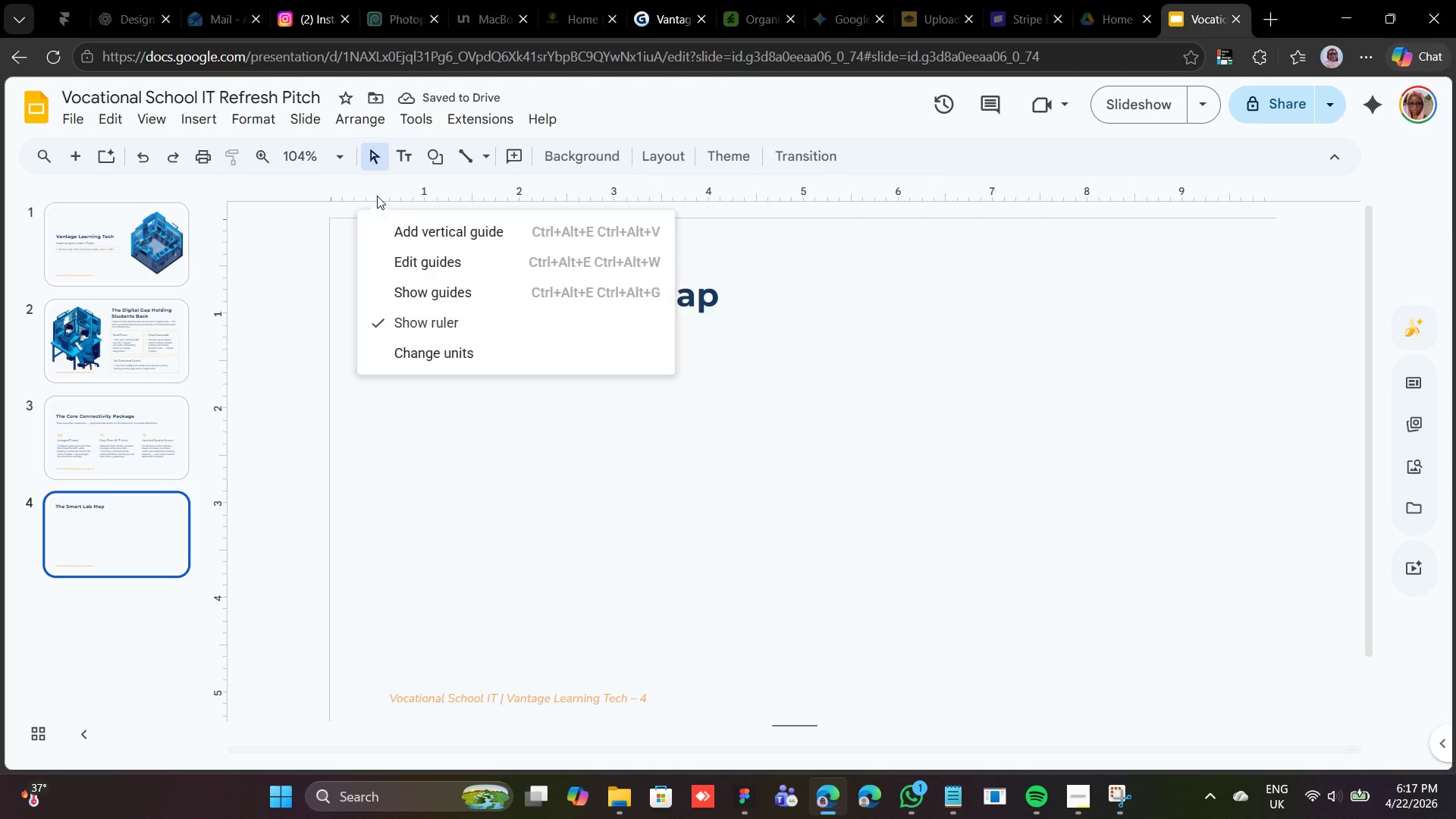 
triple_click([377, 196])
 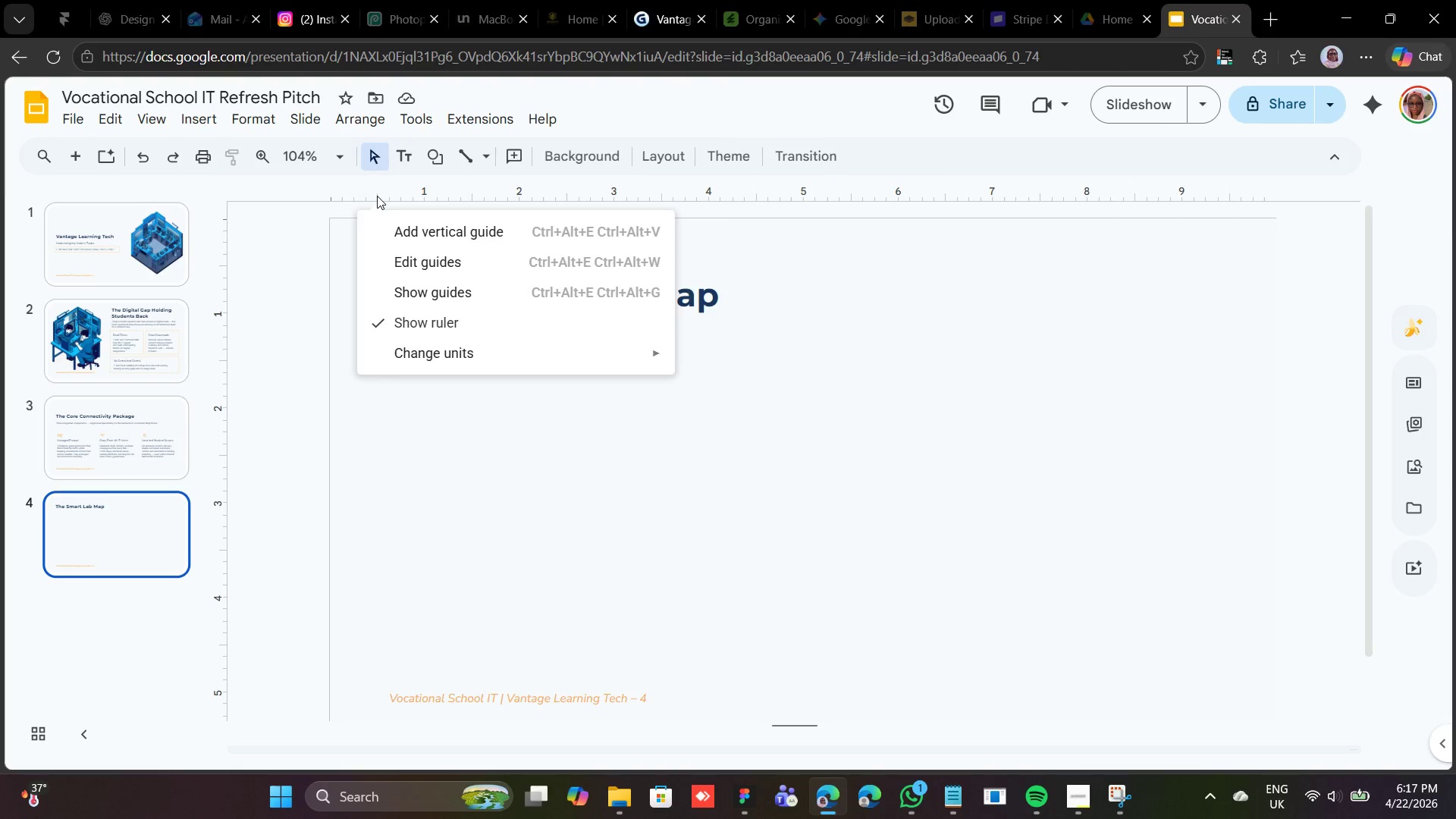 
left_click([377, 196])
 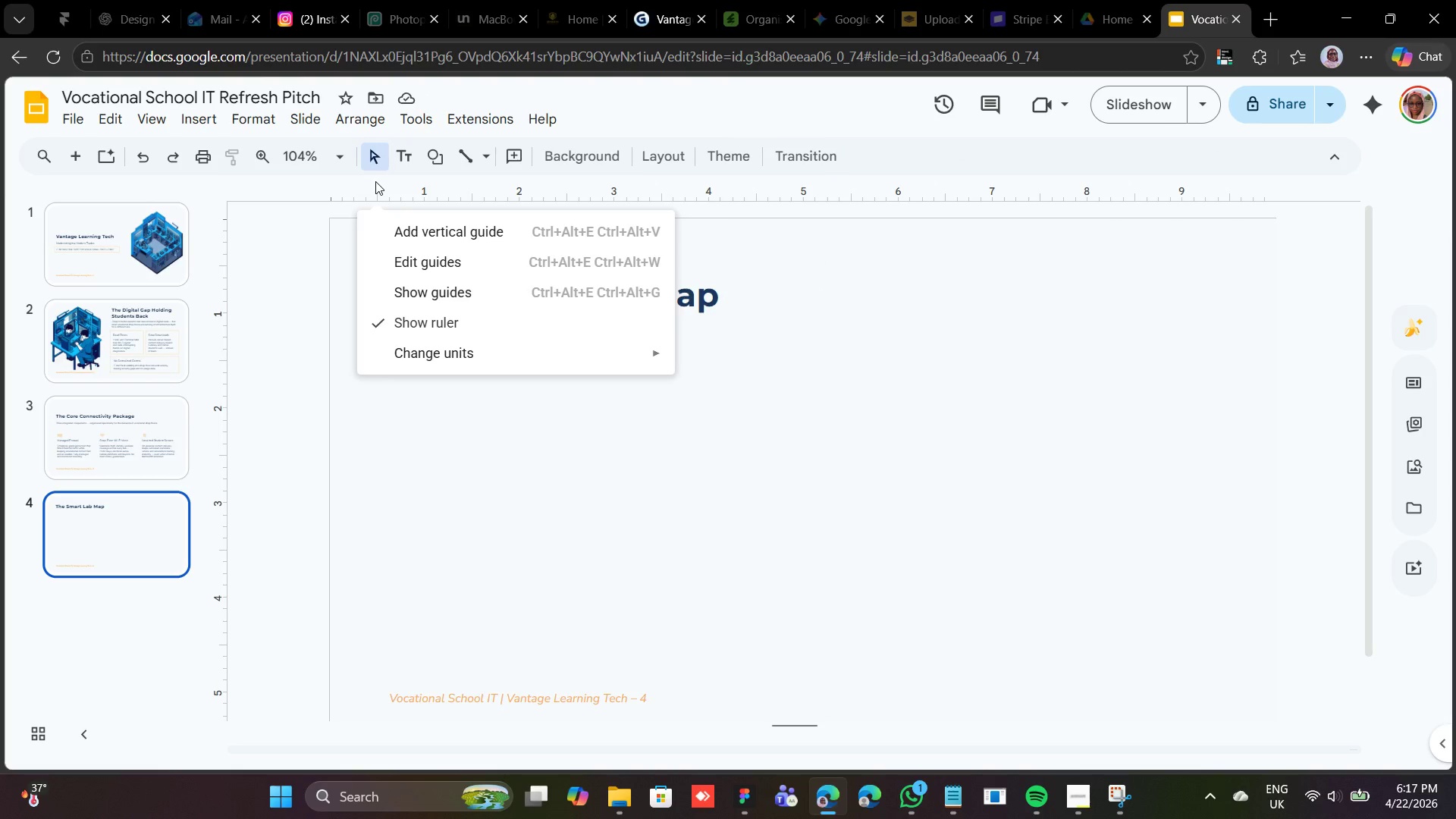 
left_click([378, 187])
 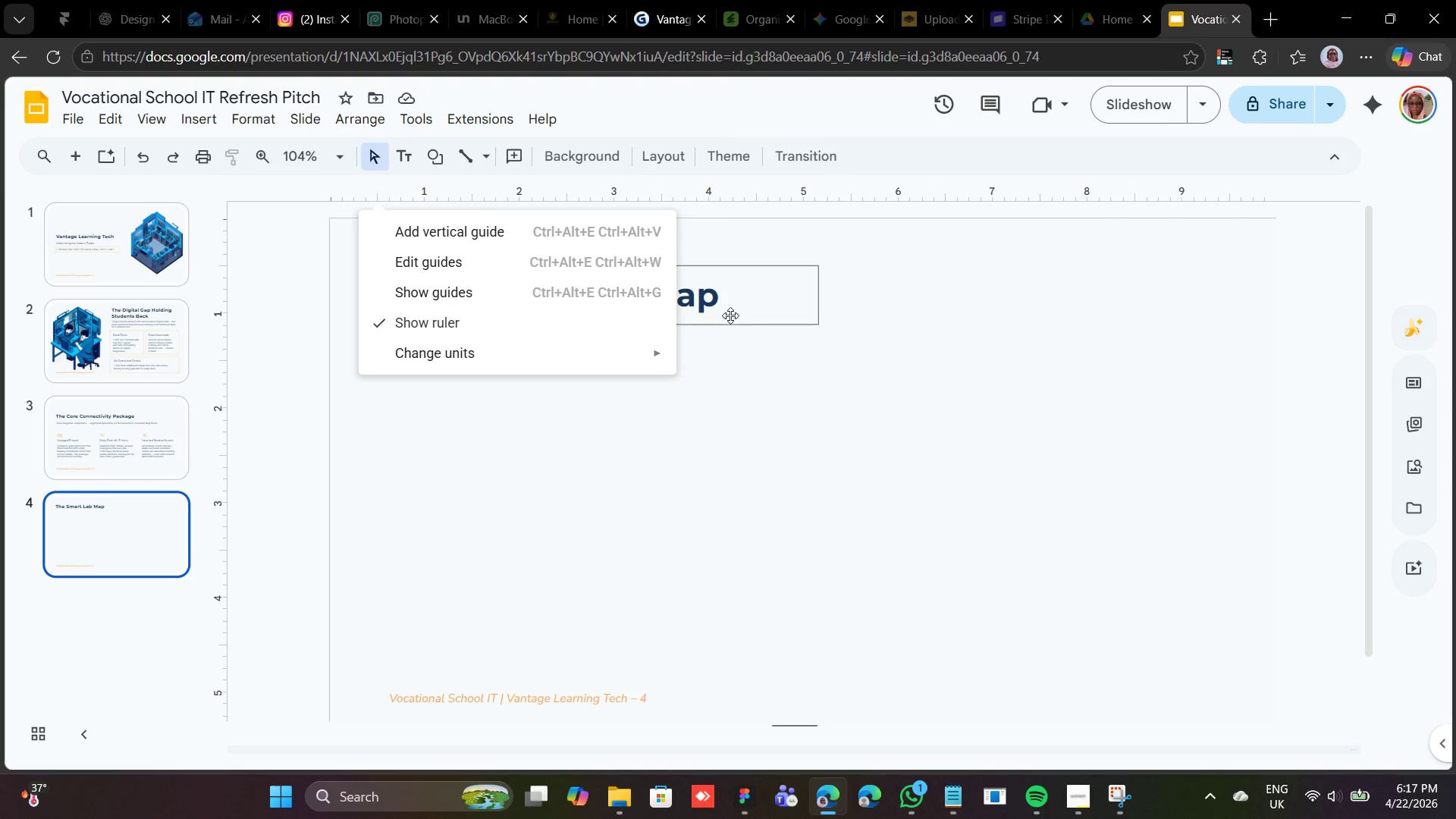 
left_click([732, 303])
 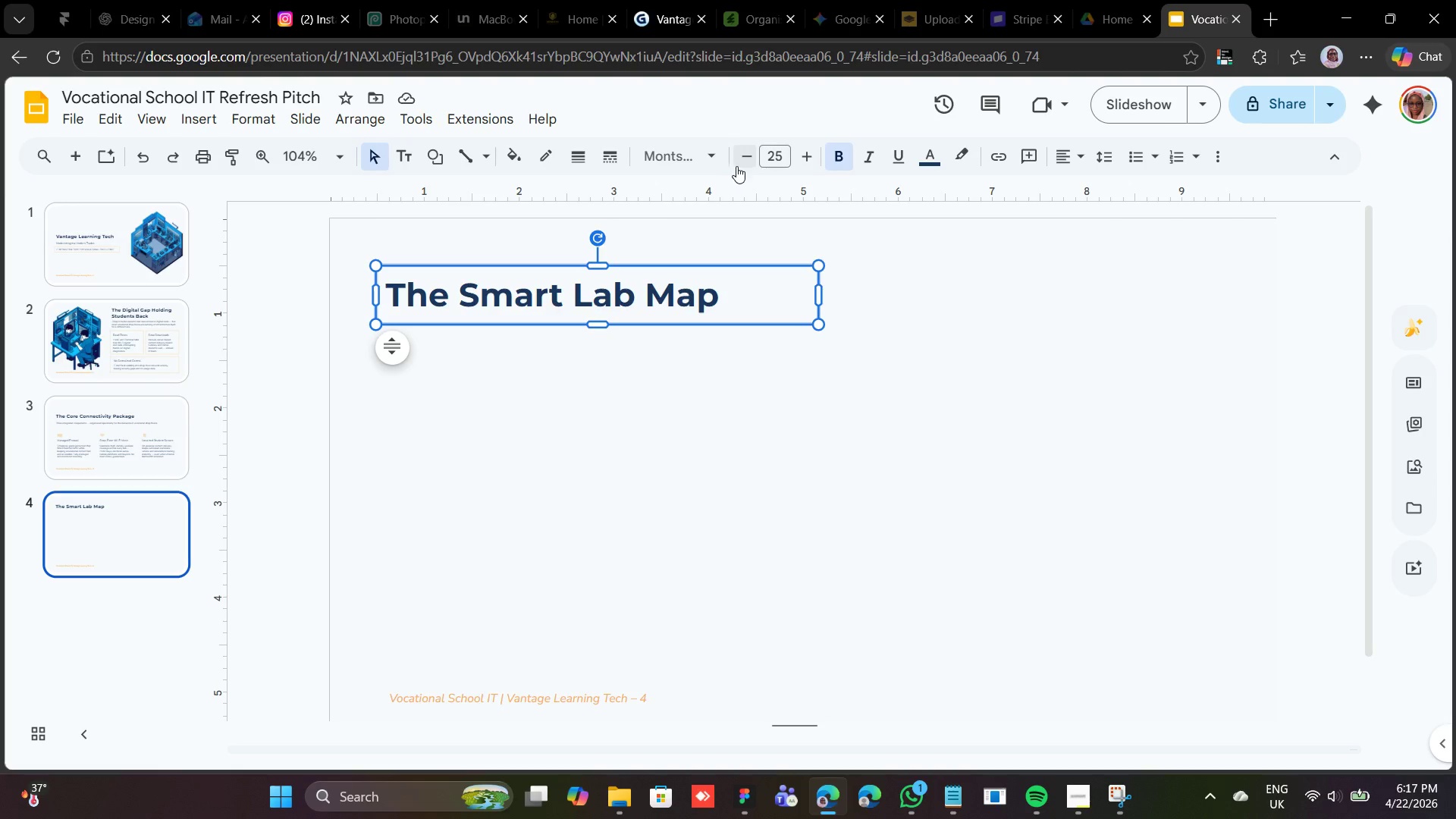 
double_click([736, 166])
 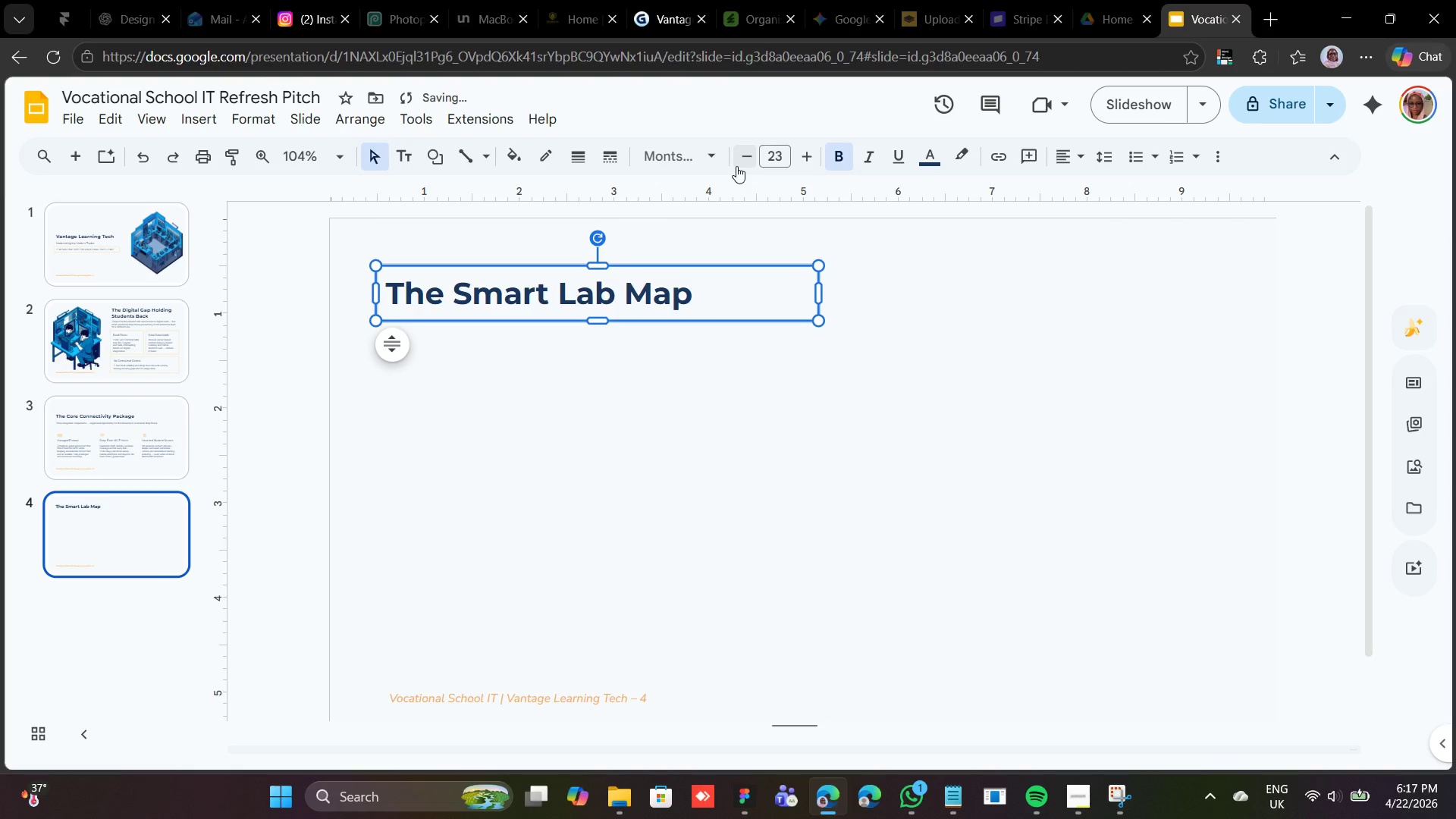 
left_click([736, 166])
 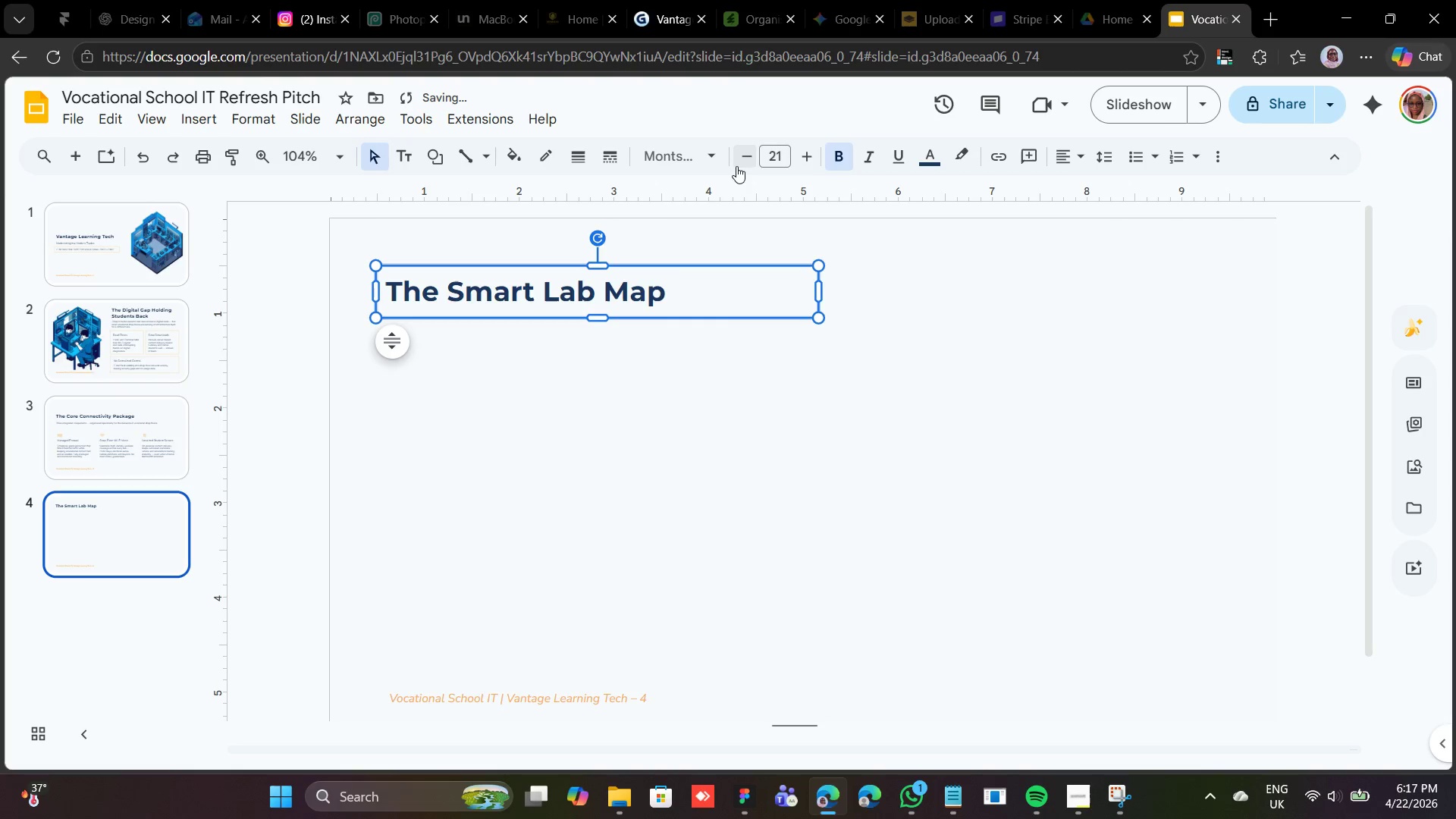 
double_click([736, 166])
 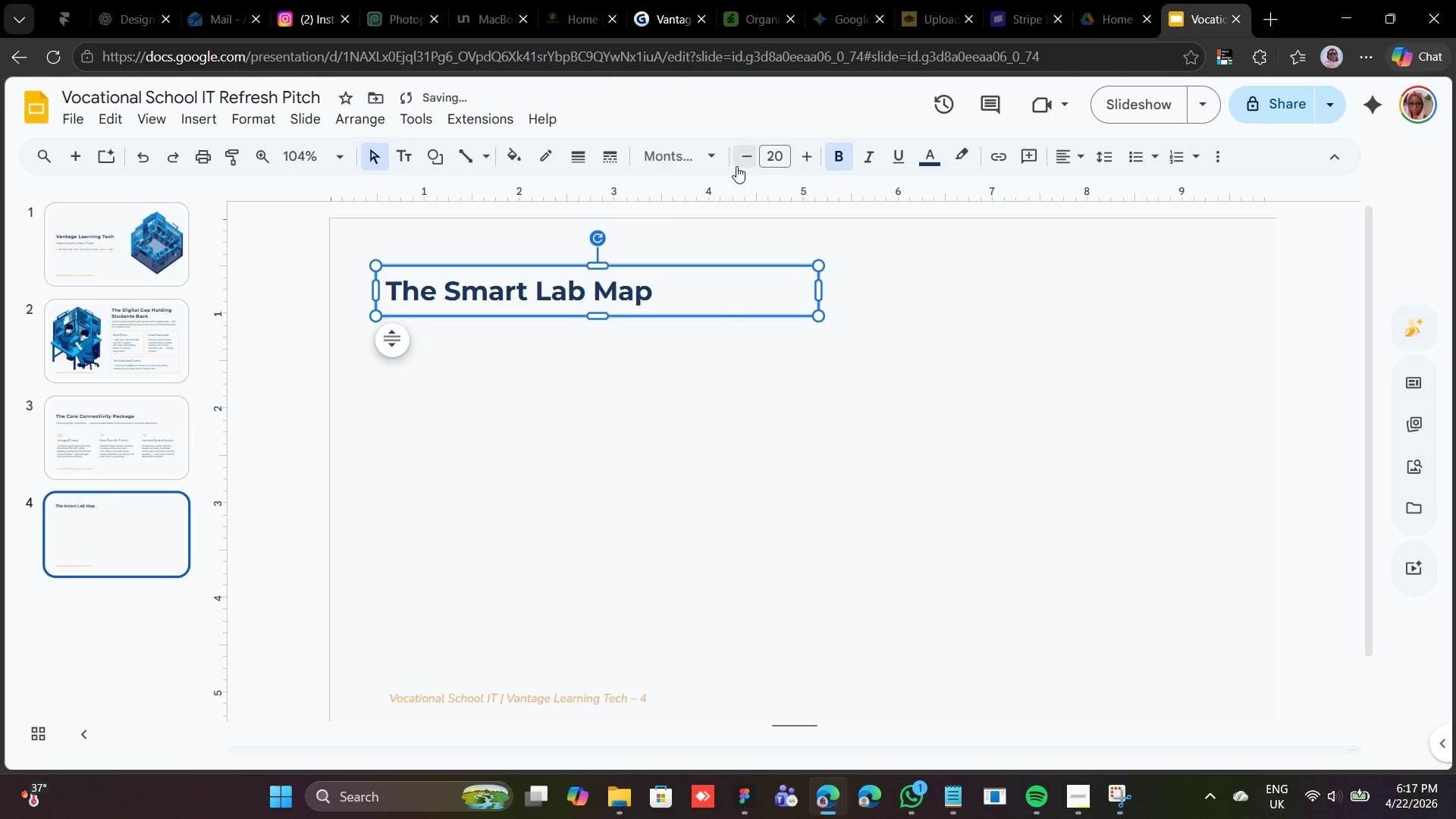 
triple_click([736, 166])
 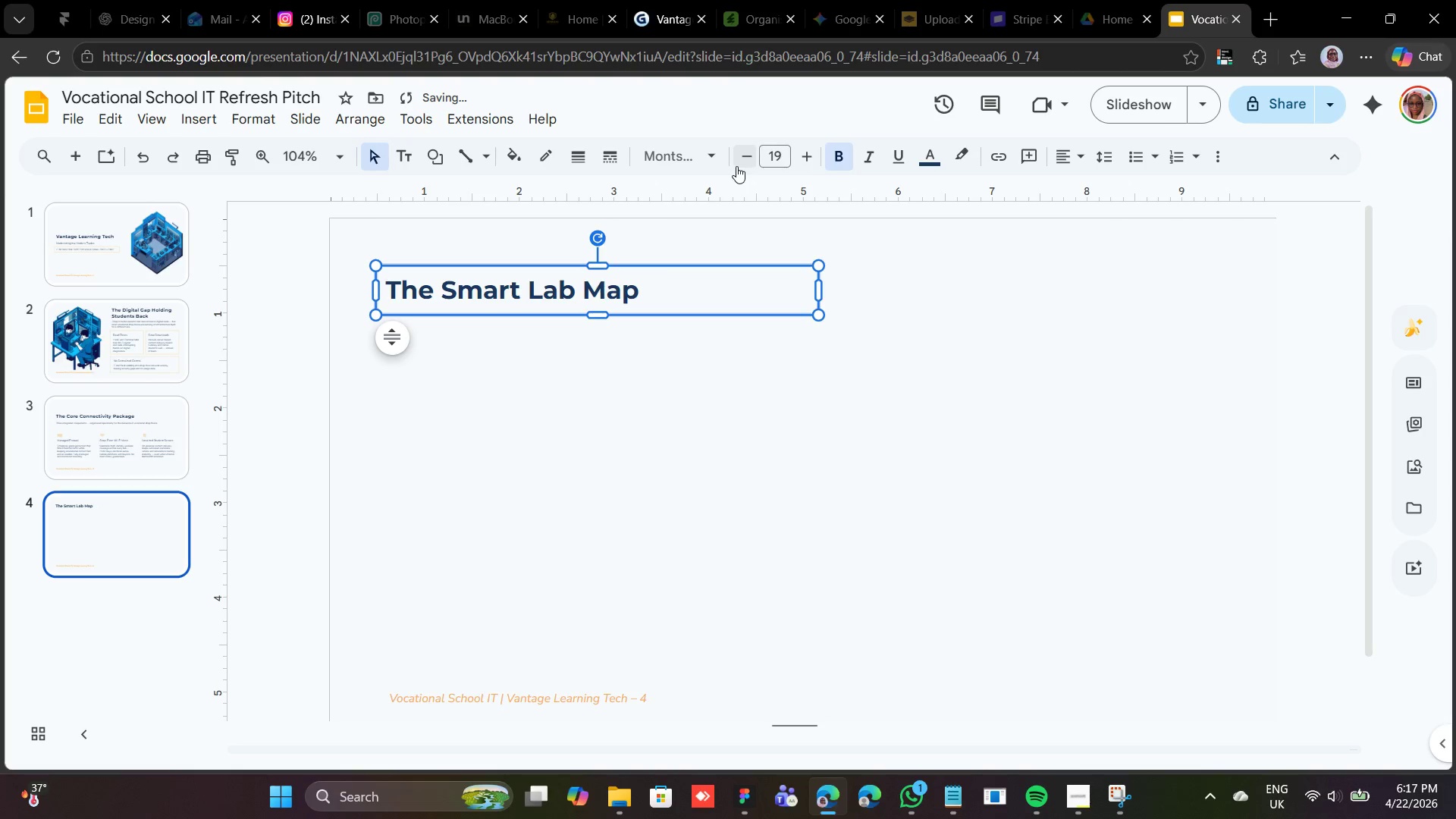 
triple_click([736, 166])
 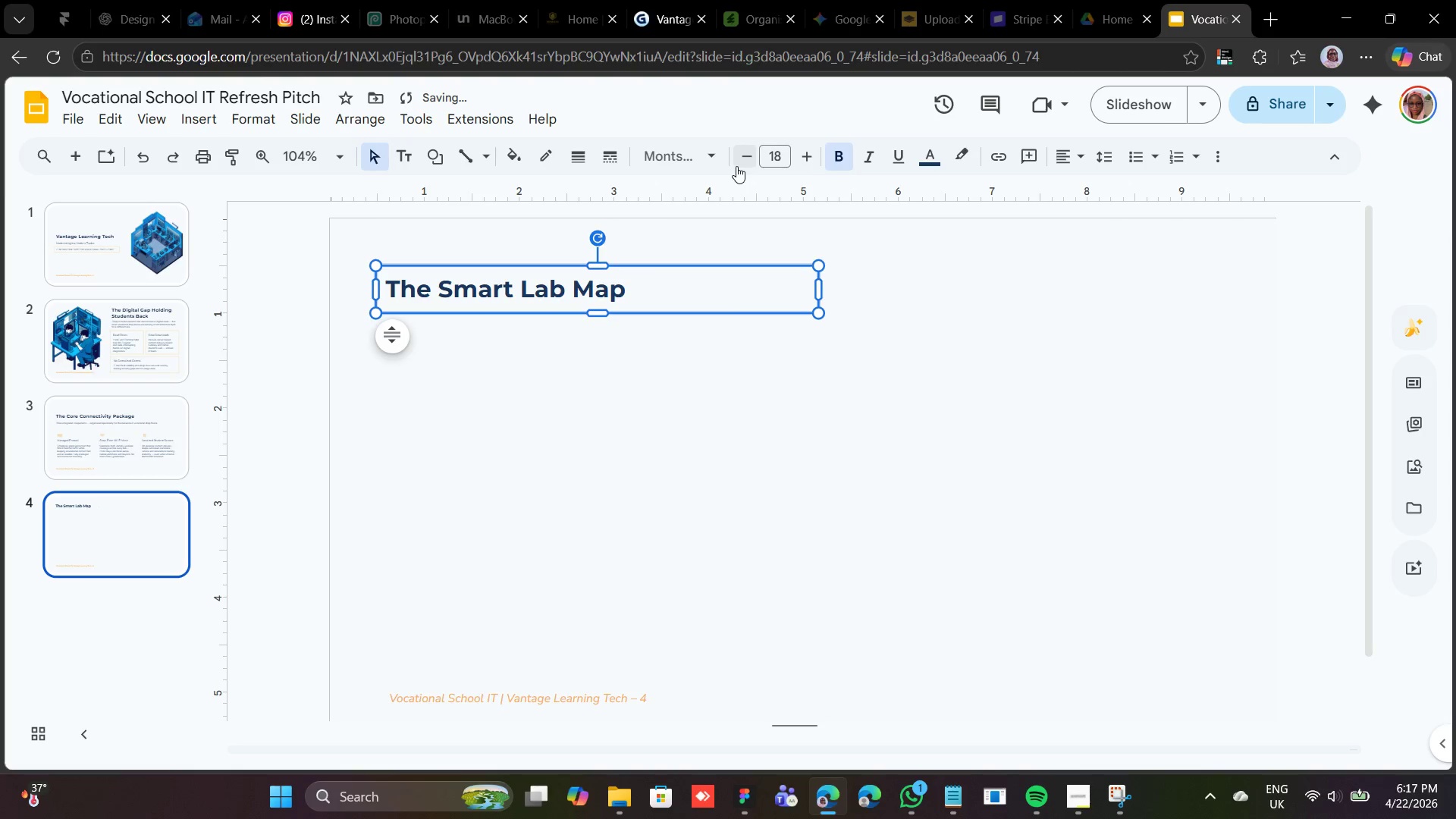 
triple_click([736, 166])
 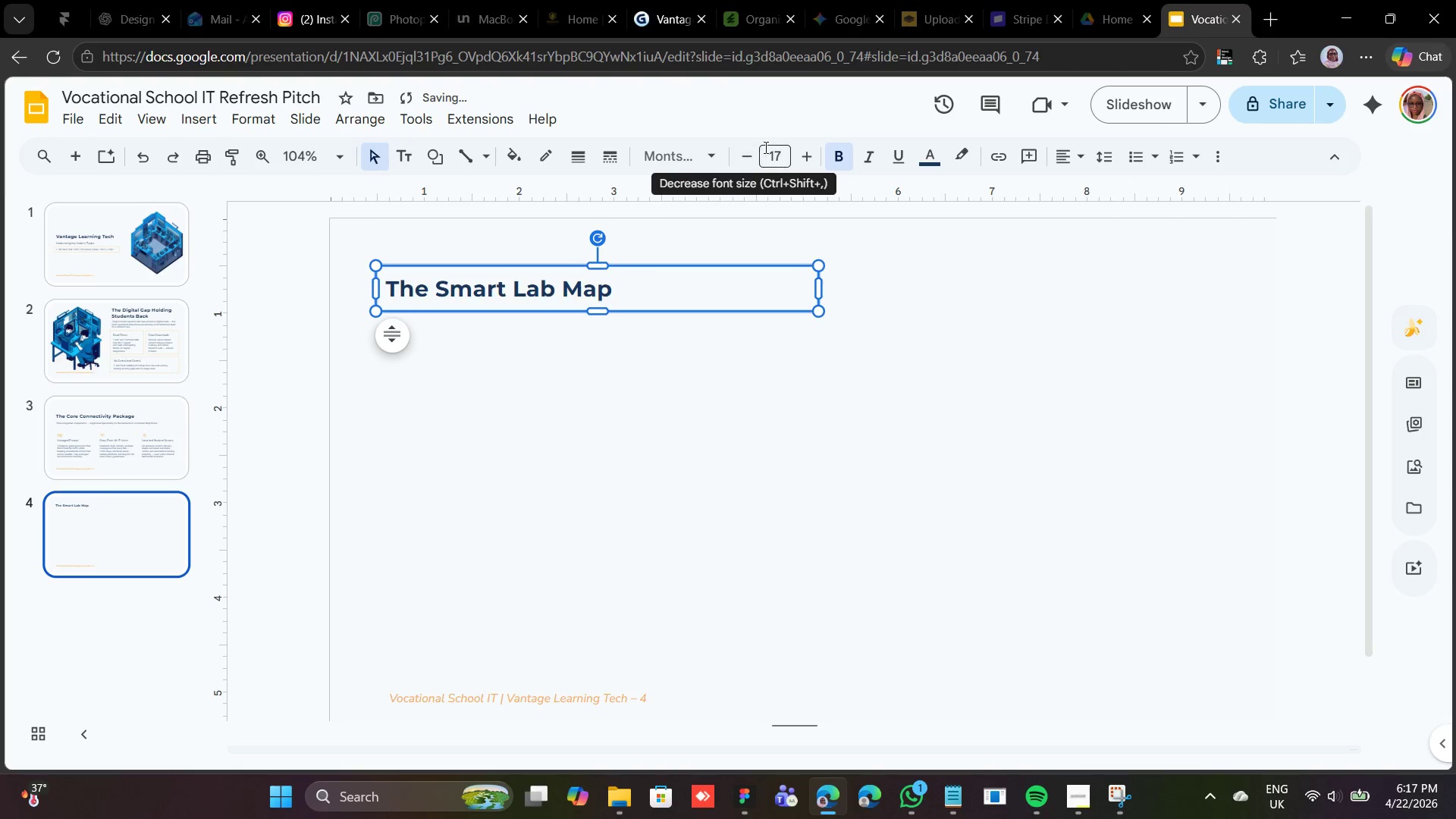 
left_click([753, 158])
 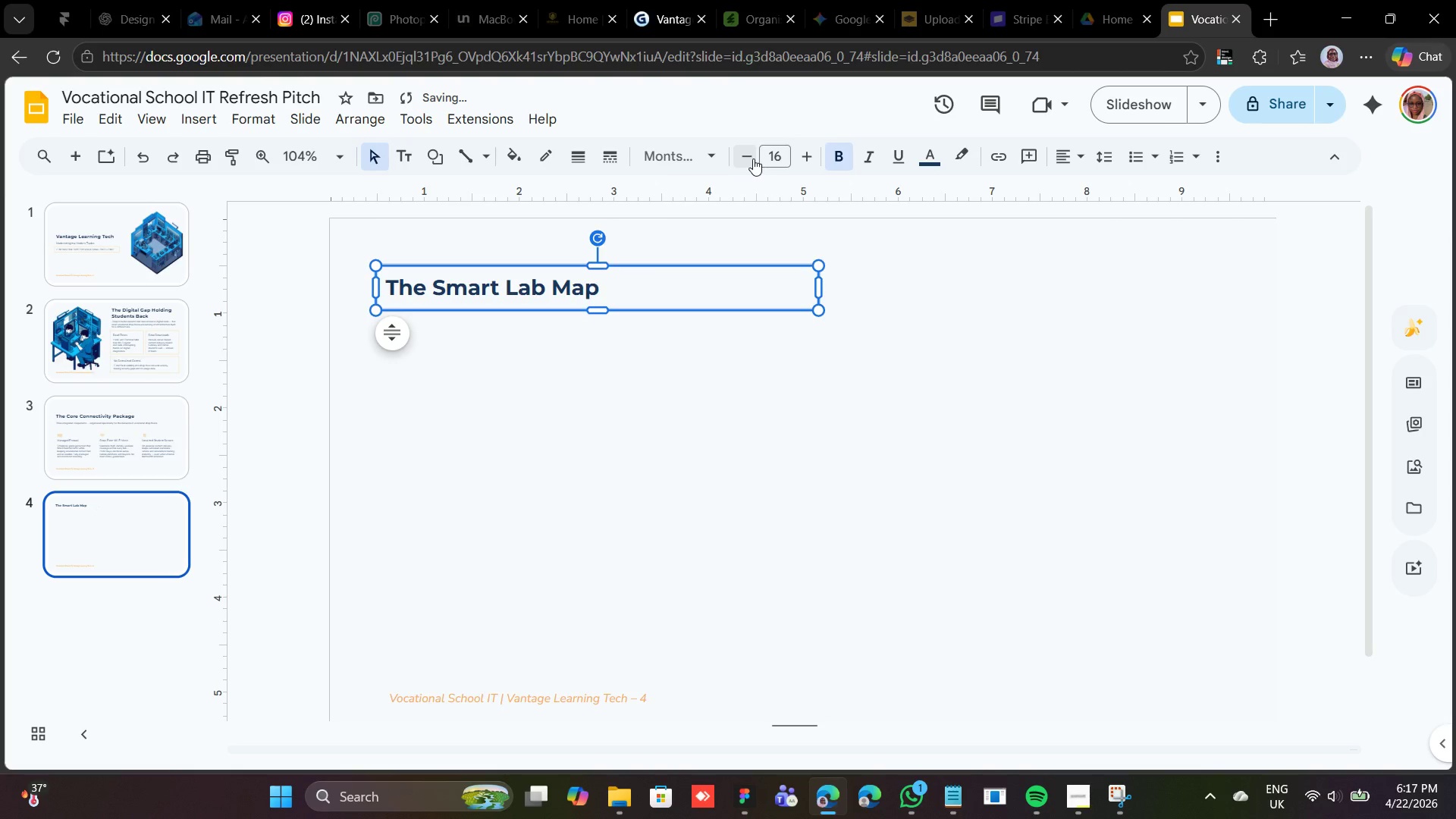 
left_click([750, 155])
 